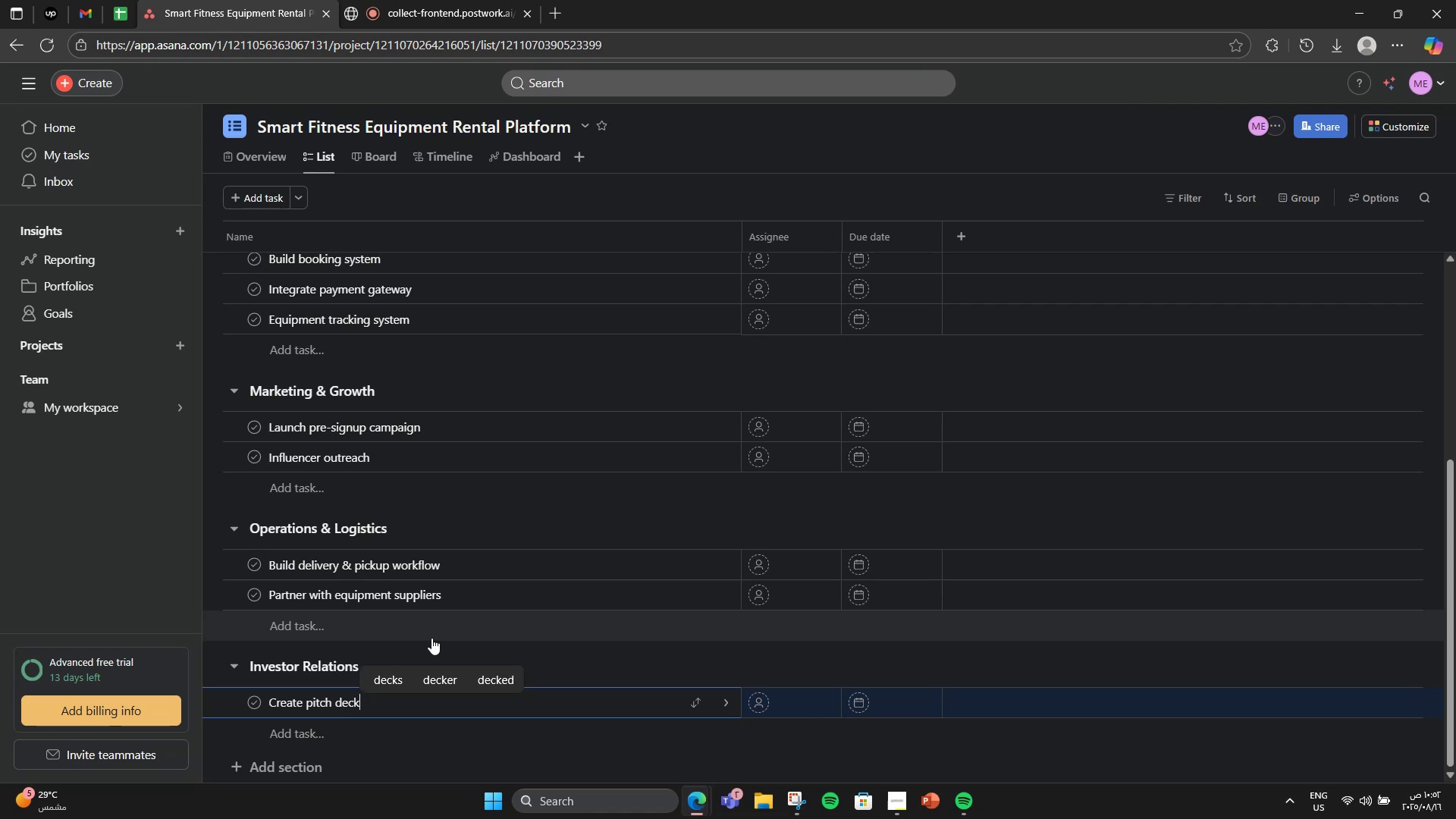 
scroll: coordinate [356, 599], scroll_direction: up, amount: 8.0
 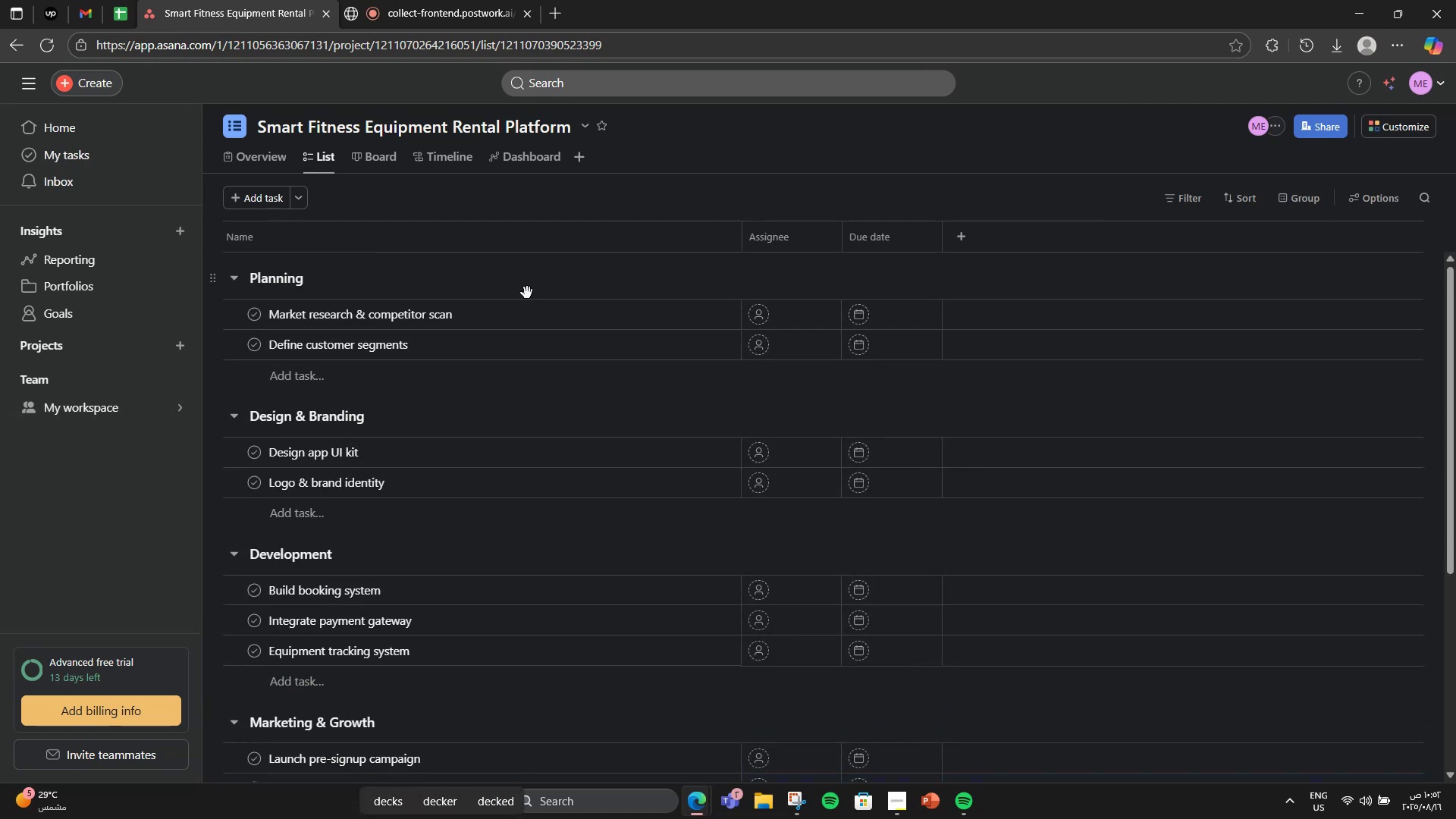 
left_click([506, 312])
 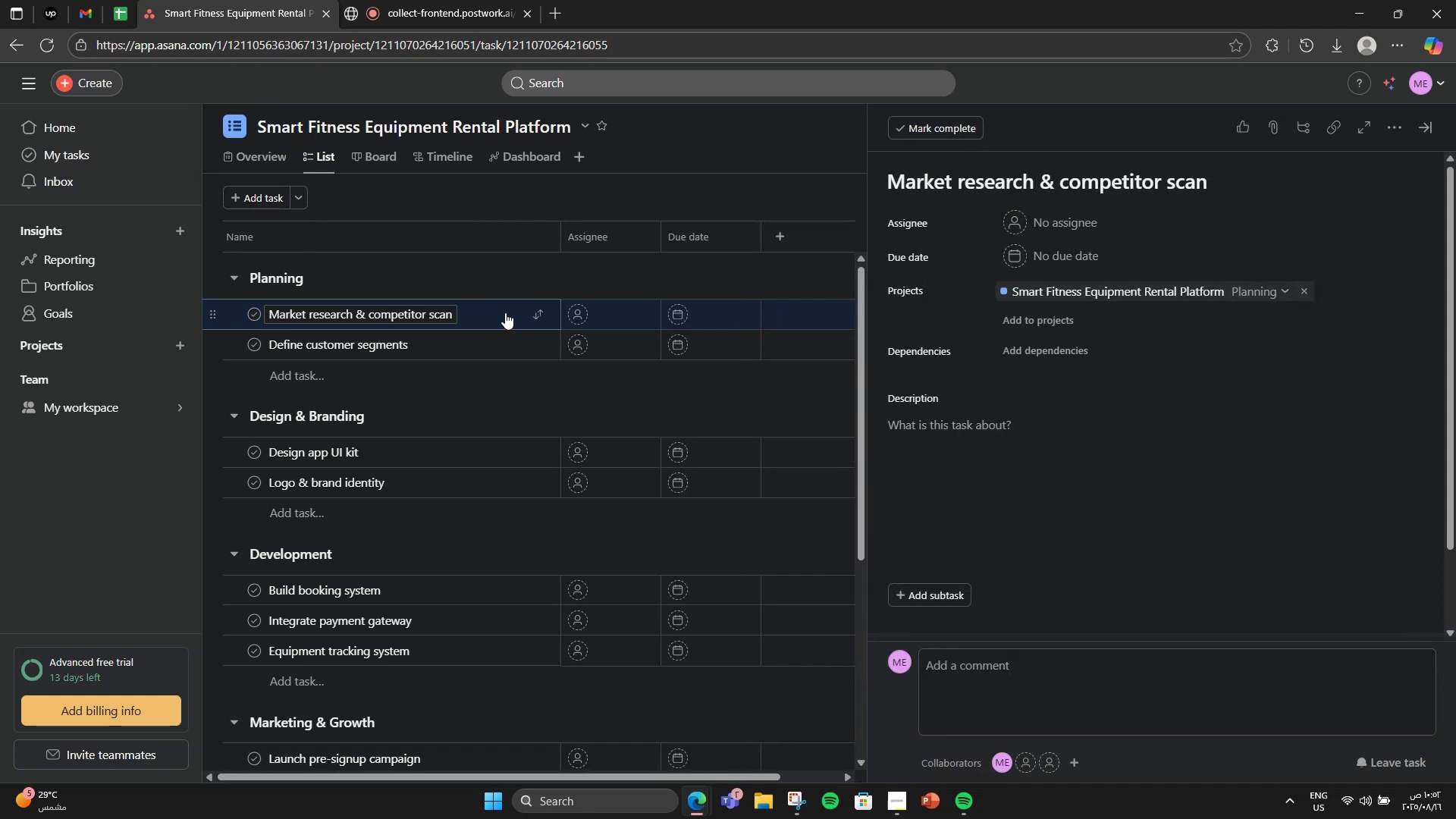 
left_click([1046, 493])
 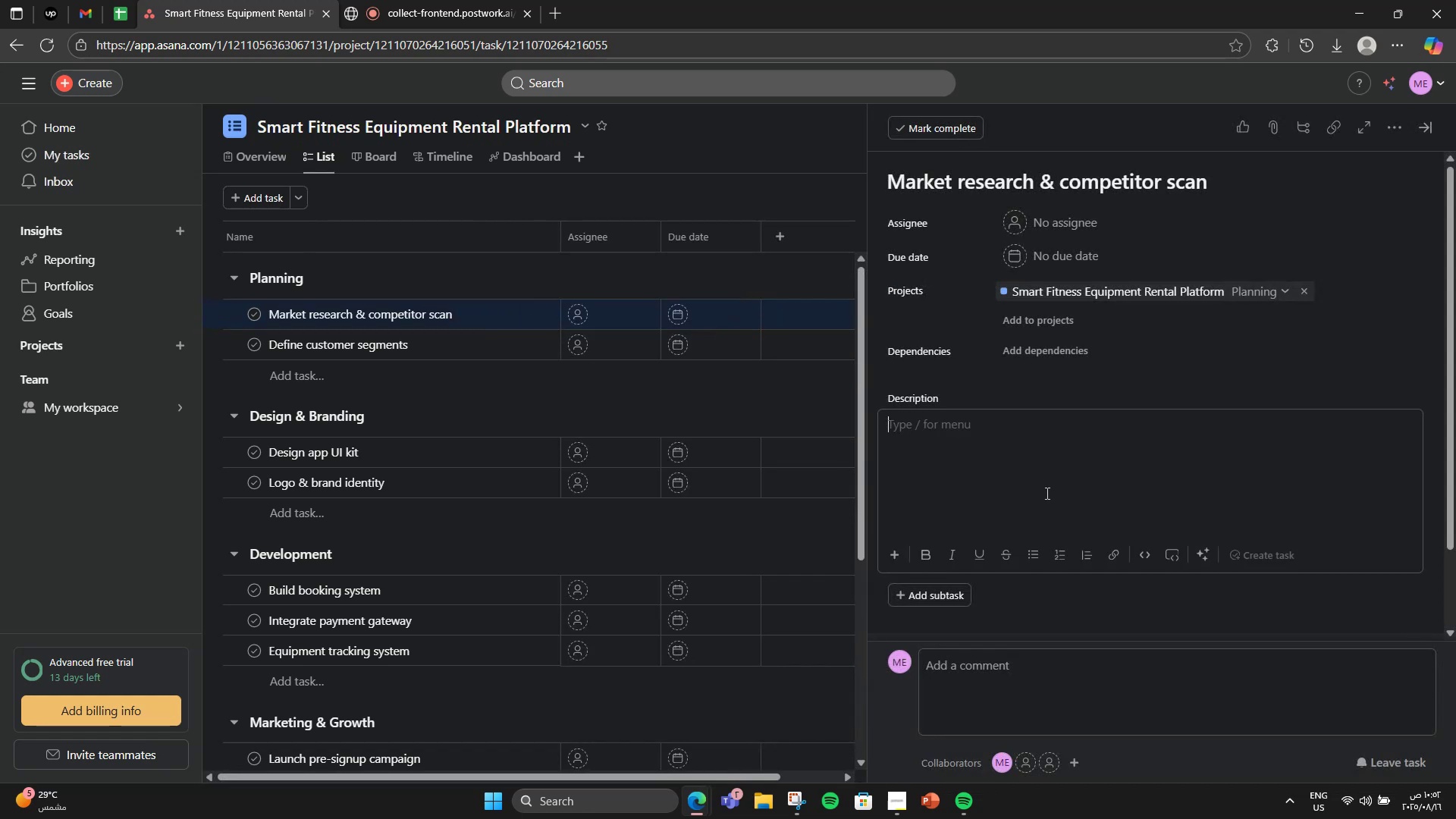 
type(Researc)
key(Backspace)
type(ch )
 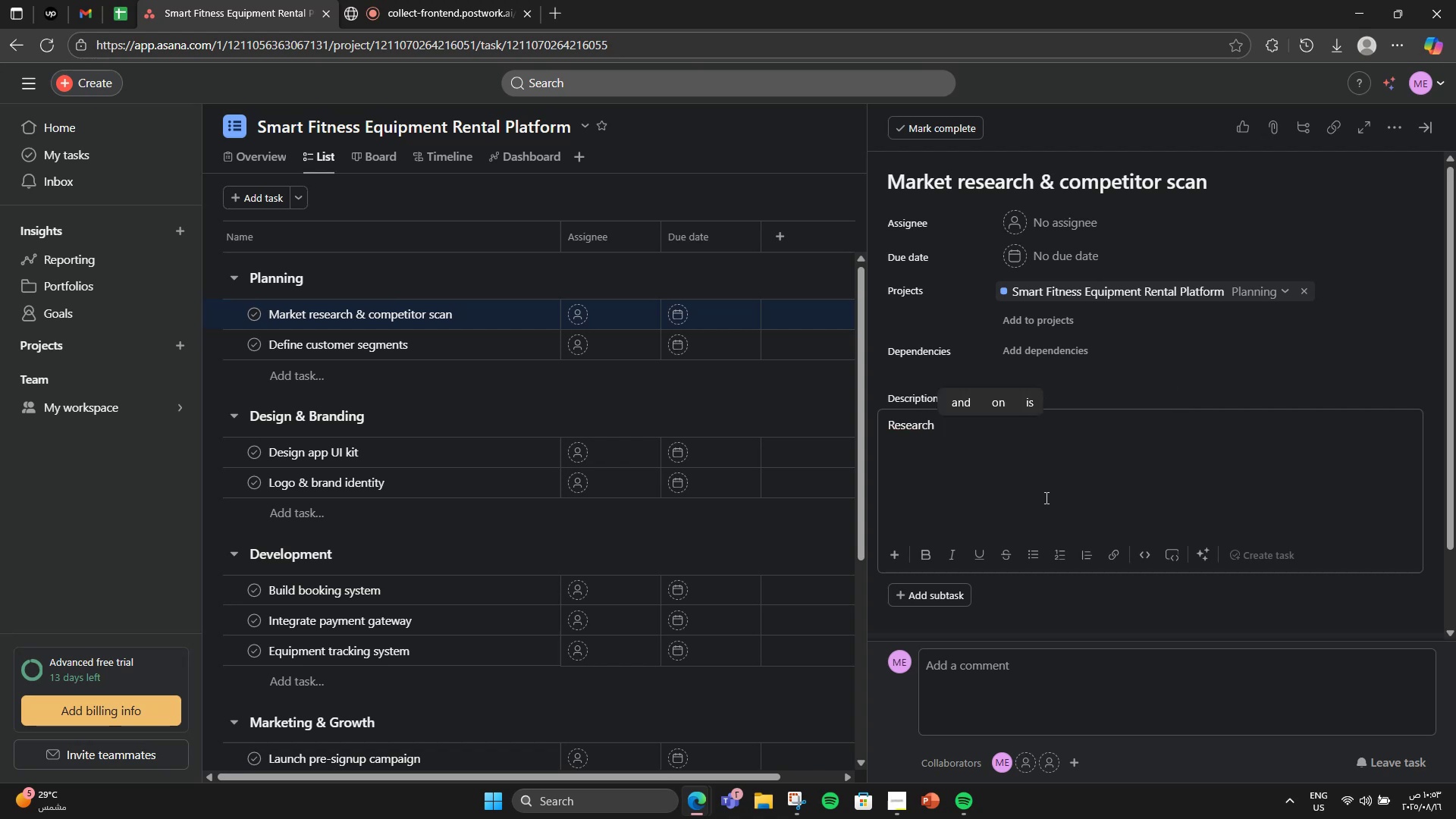 
wait(5.29)
 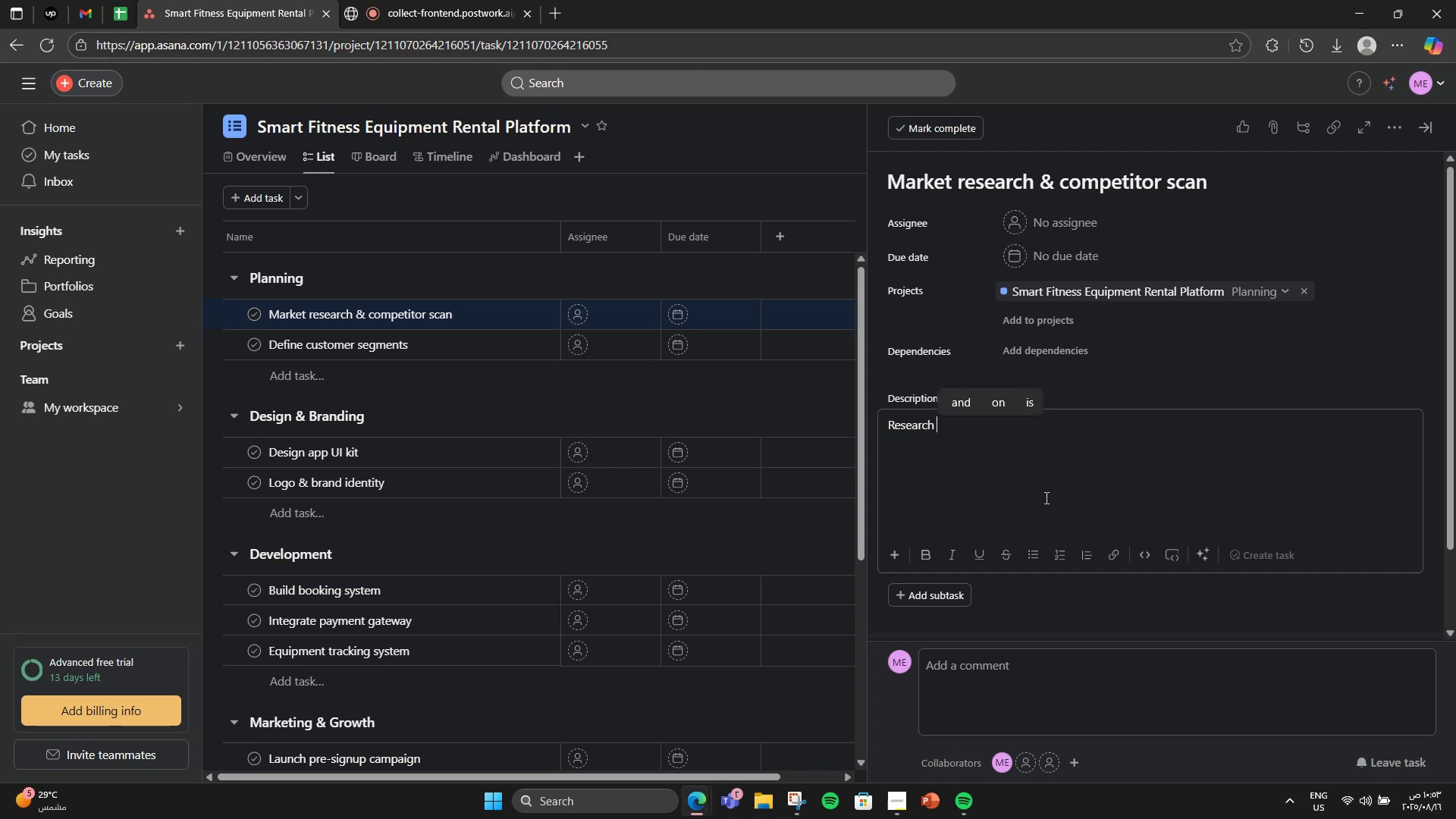 
type(rental models, fitness tech trends, and compet)
 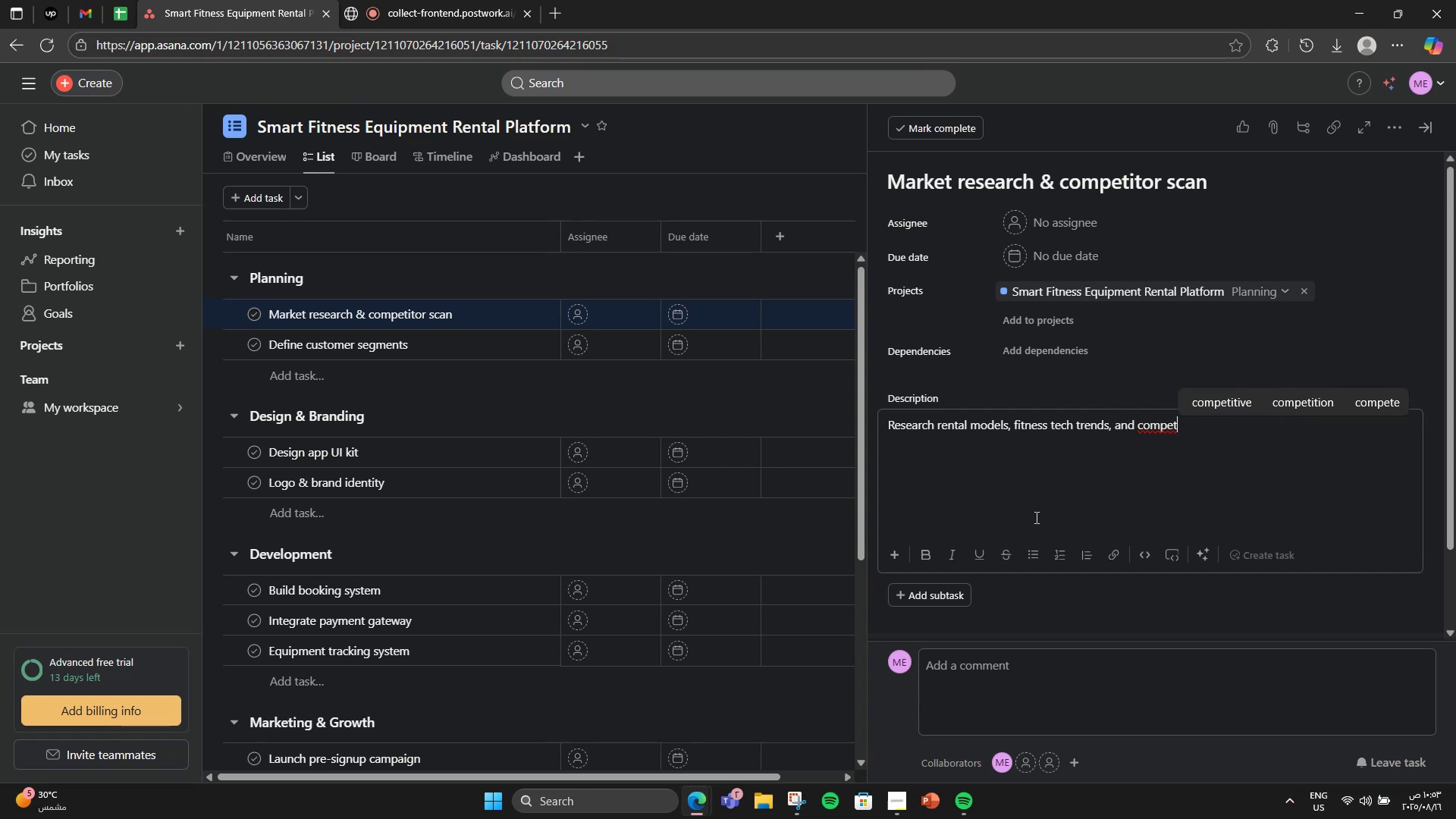 
type(itors.)
 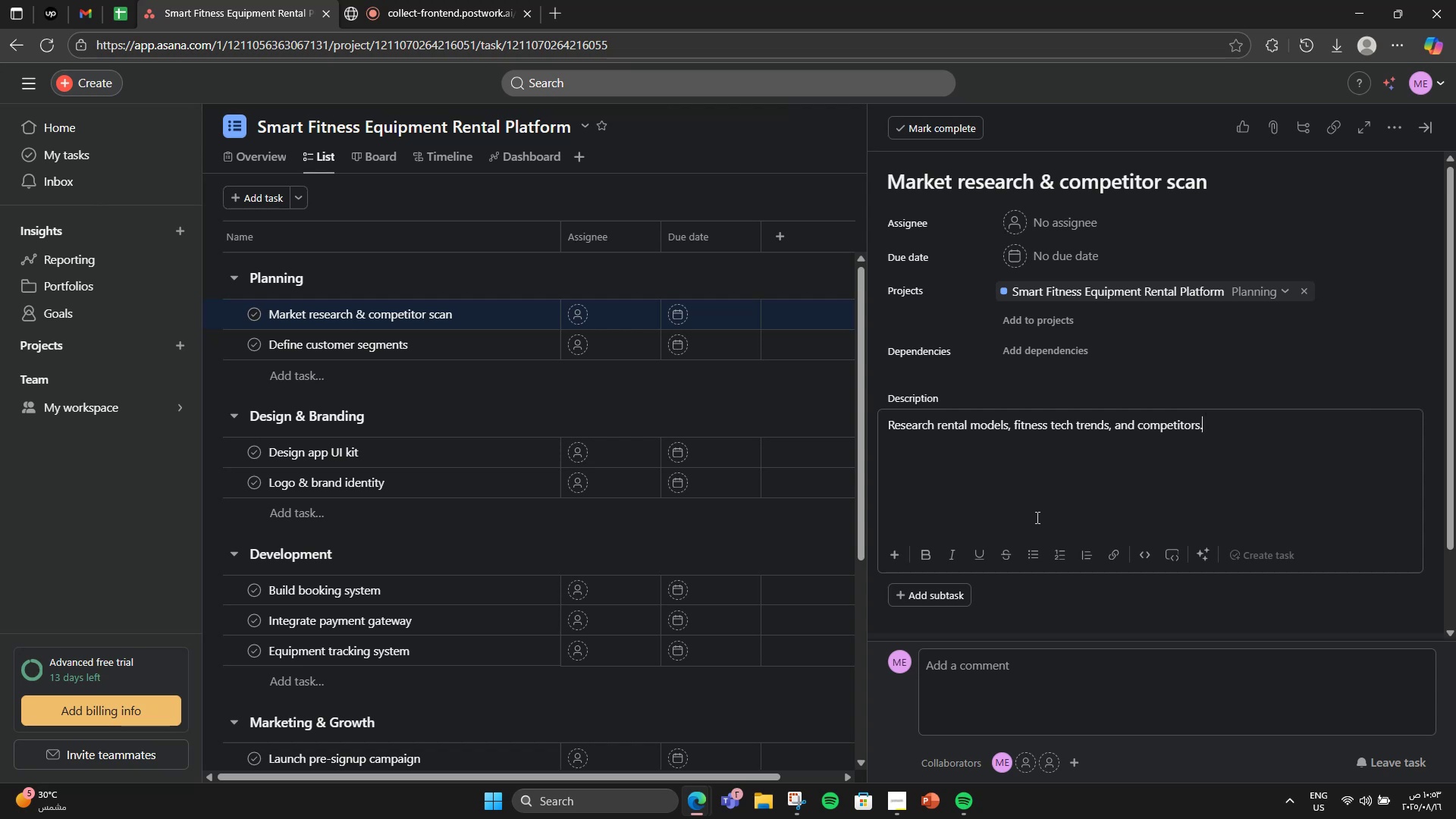 
wait(5.89)
 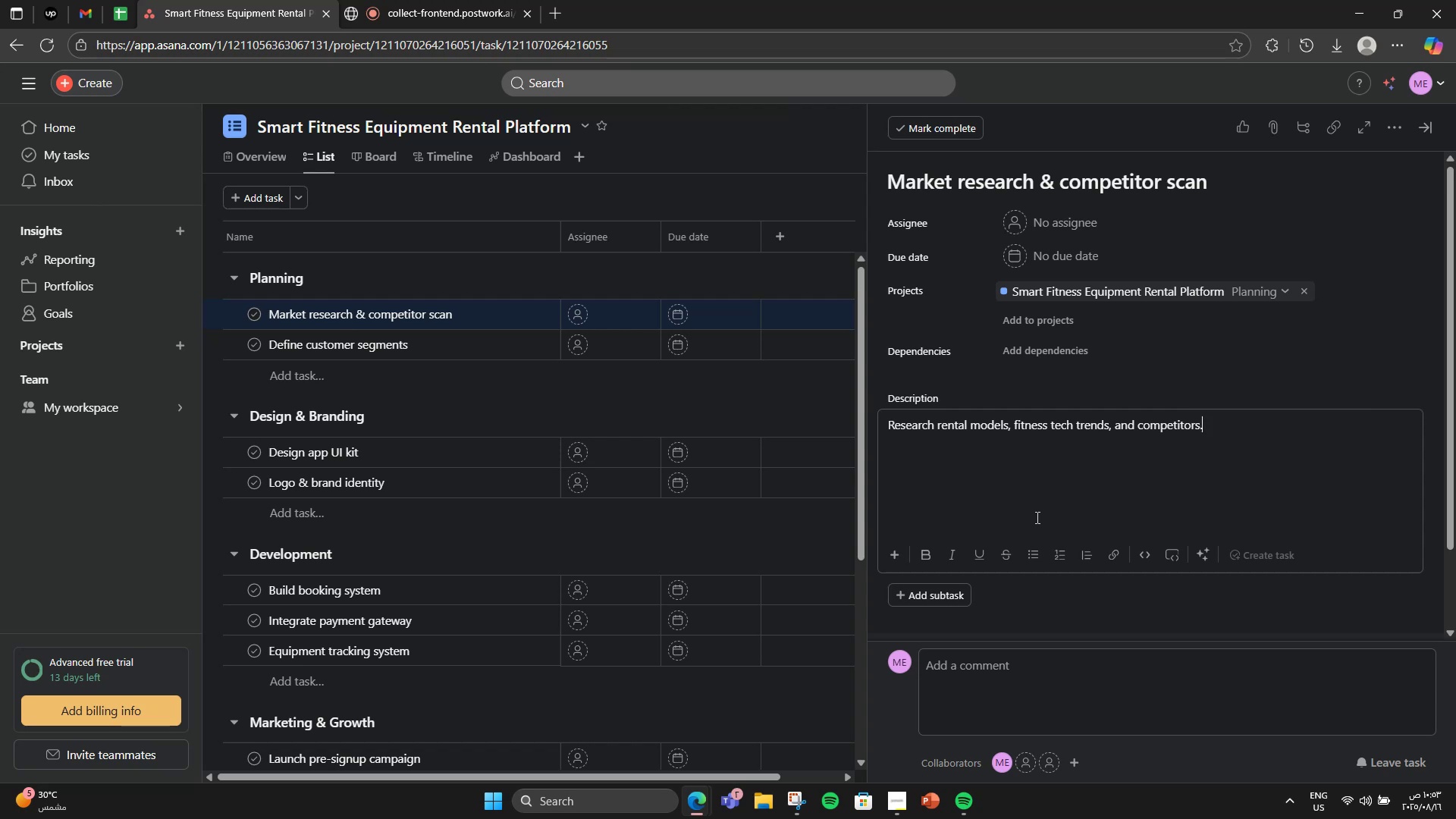 
scroll: coordinate [1036, 517], scroll_direction: down, amount: 2.0
 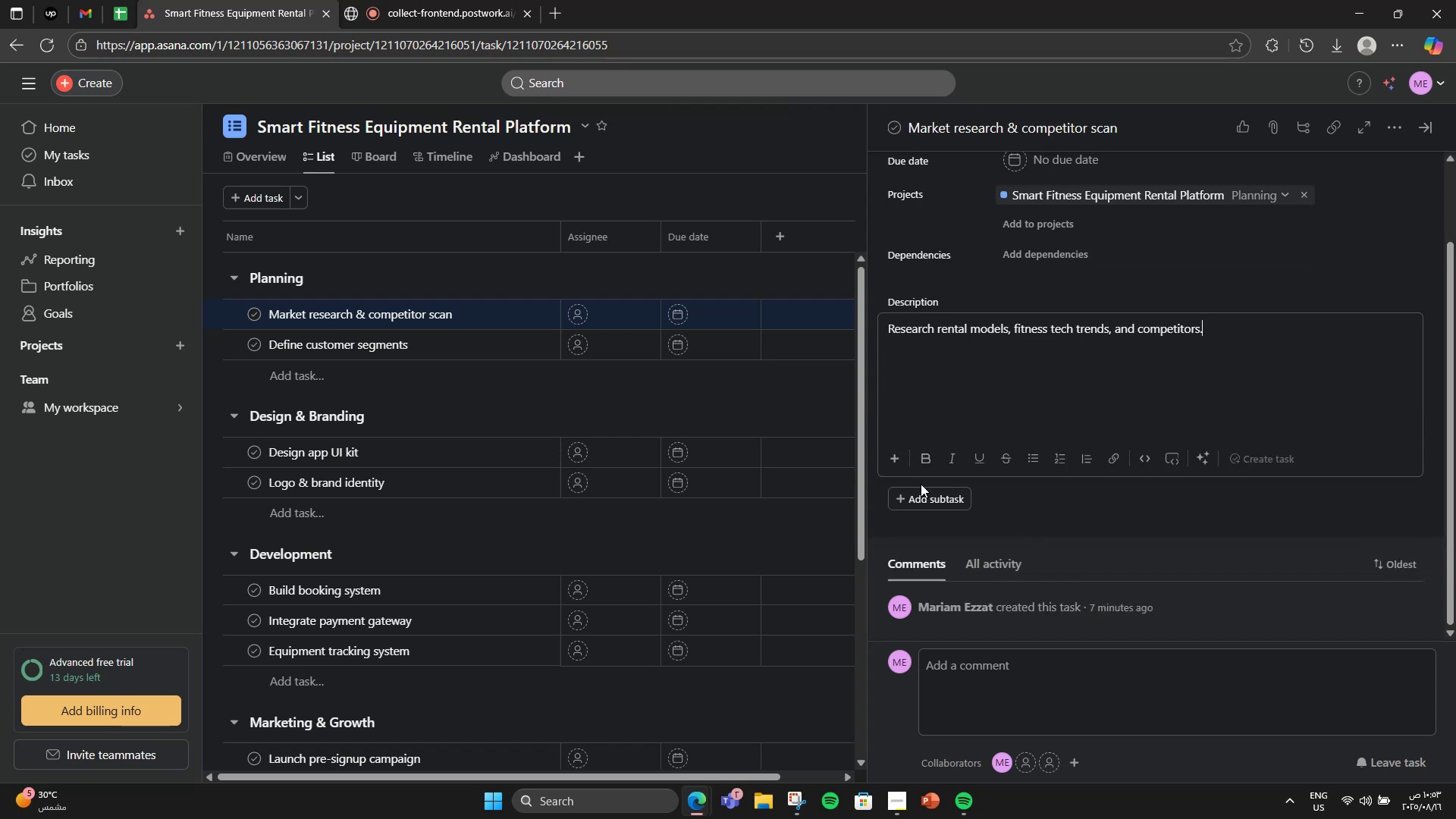 
left_click([928, 491])
 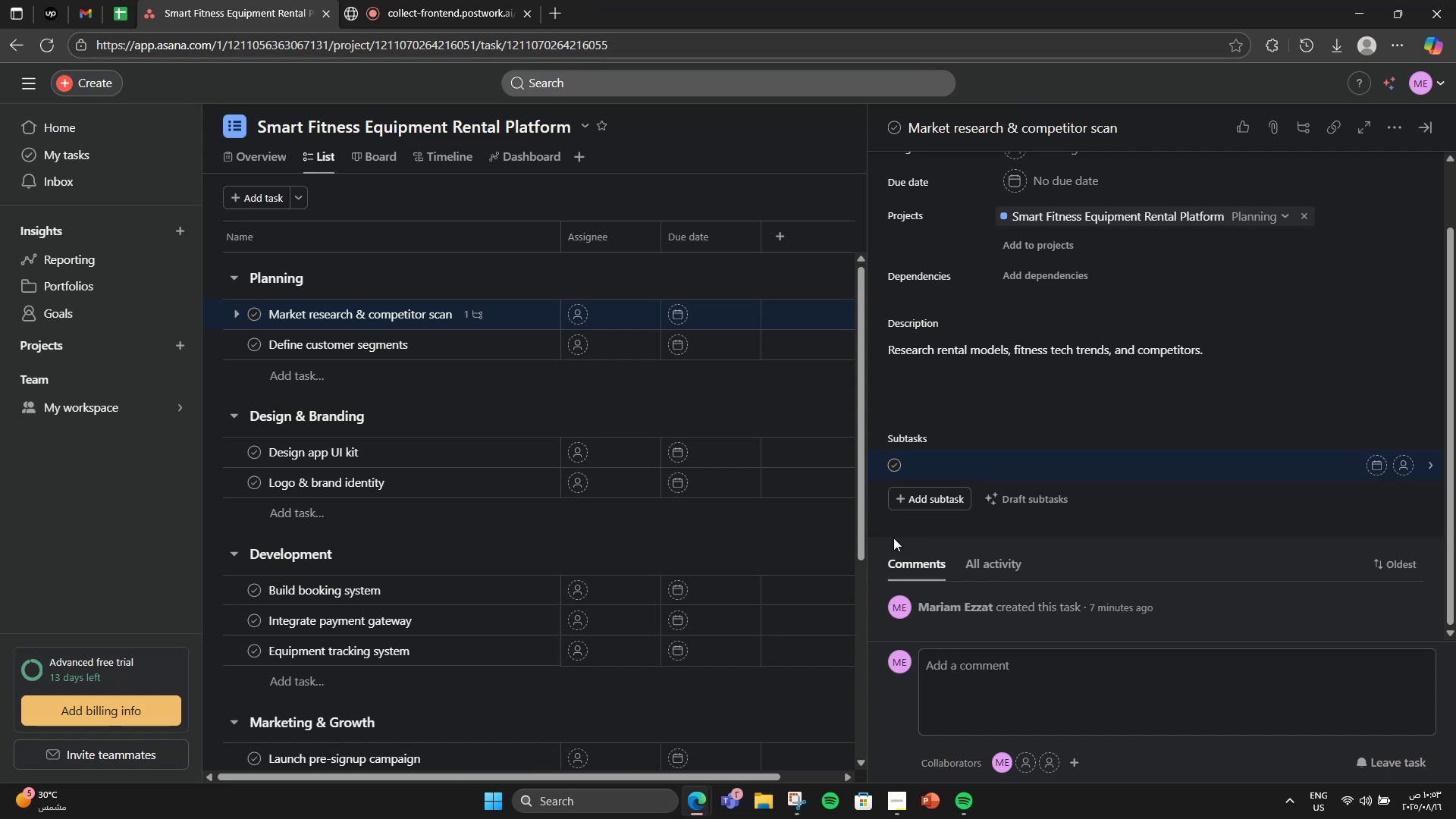 
wait(7.13)
 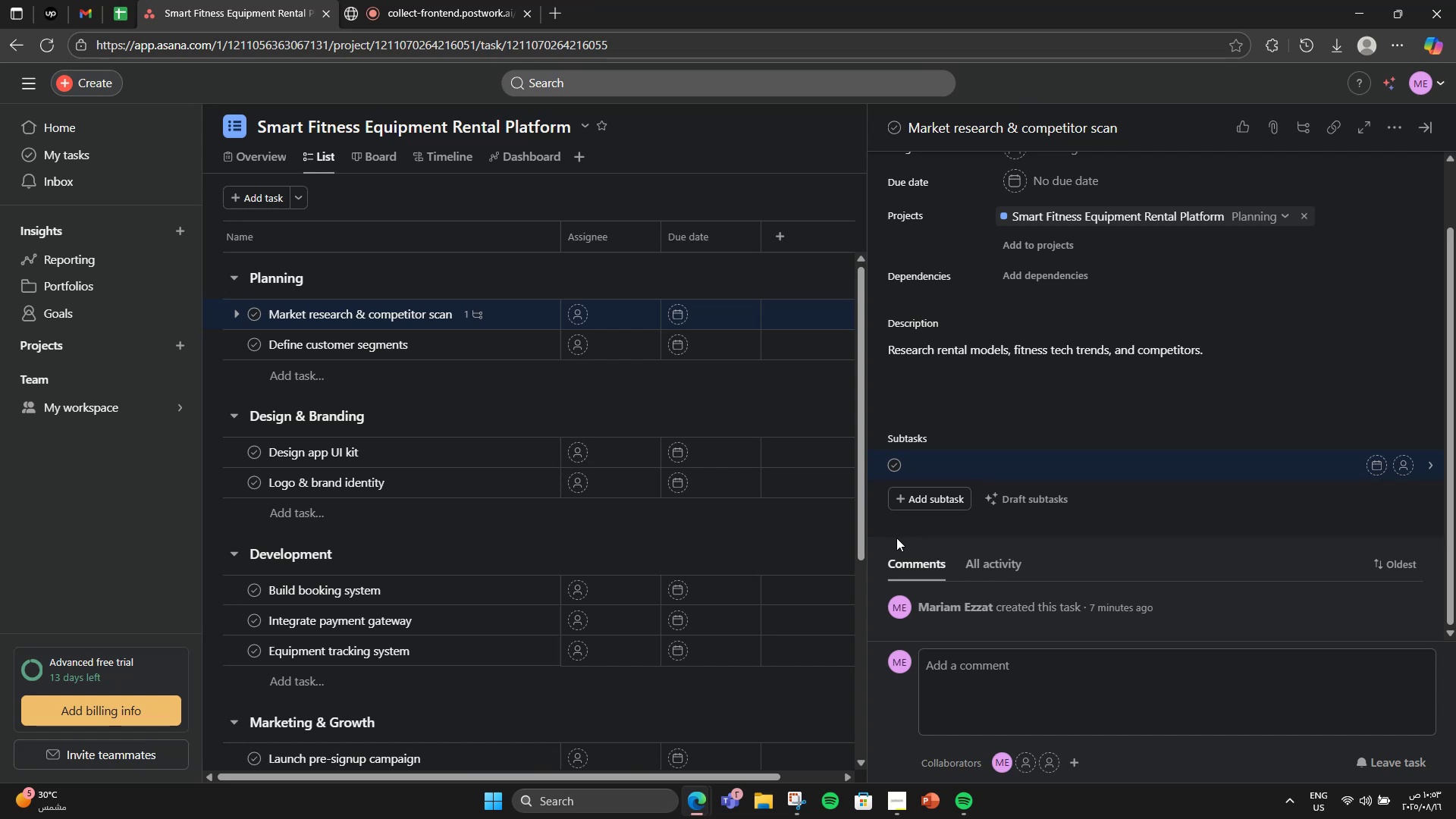 
type(Analyze competitors )
key(Backspace)
 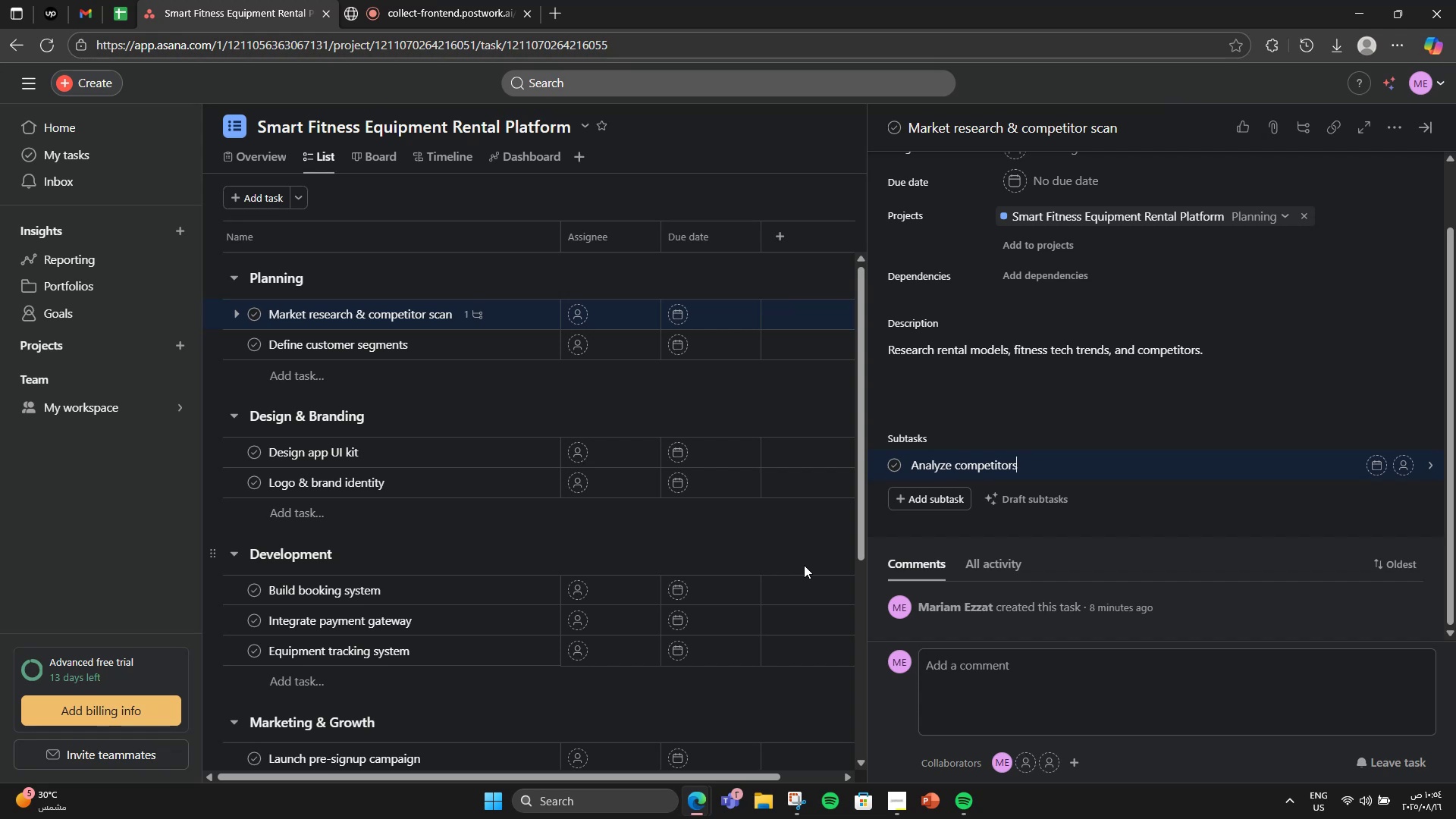 
wait(6.22)
 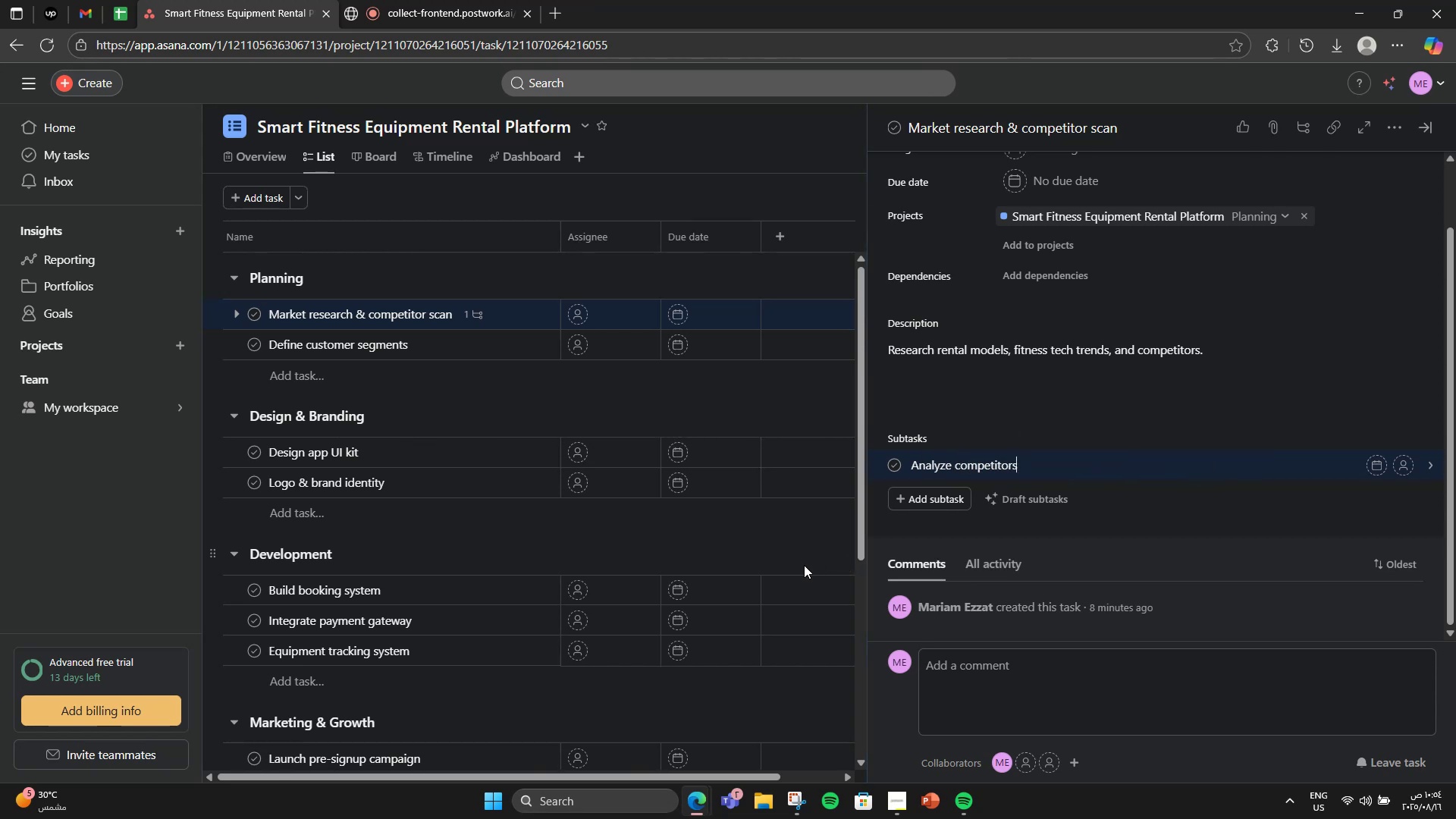 
key(Backslash)
 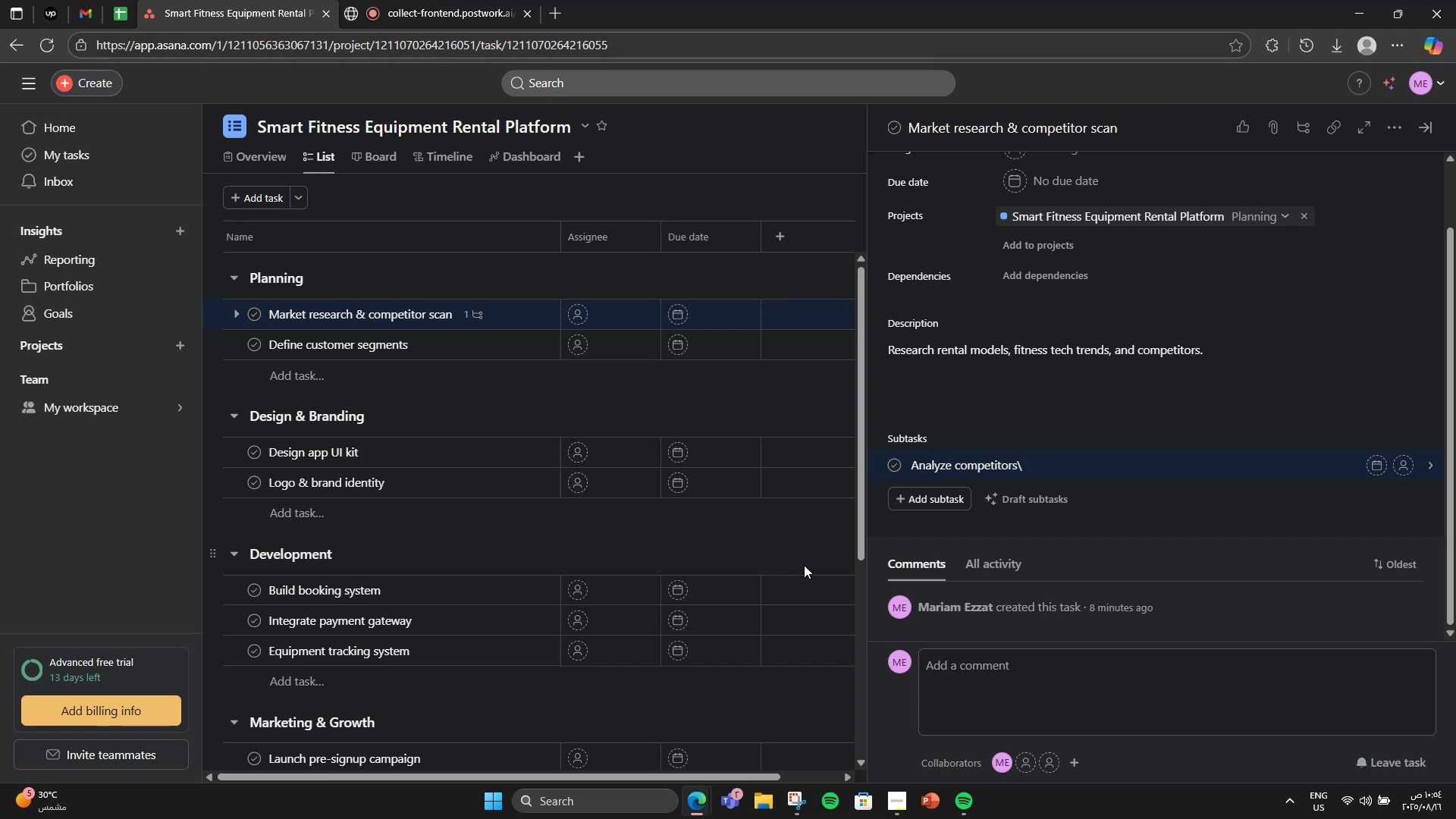 
key(Backspace)
 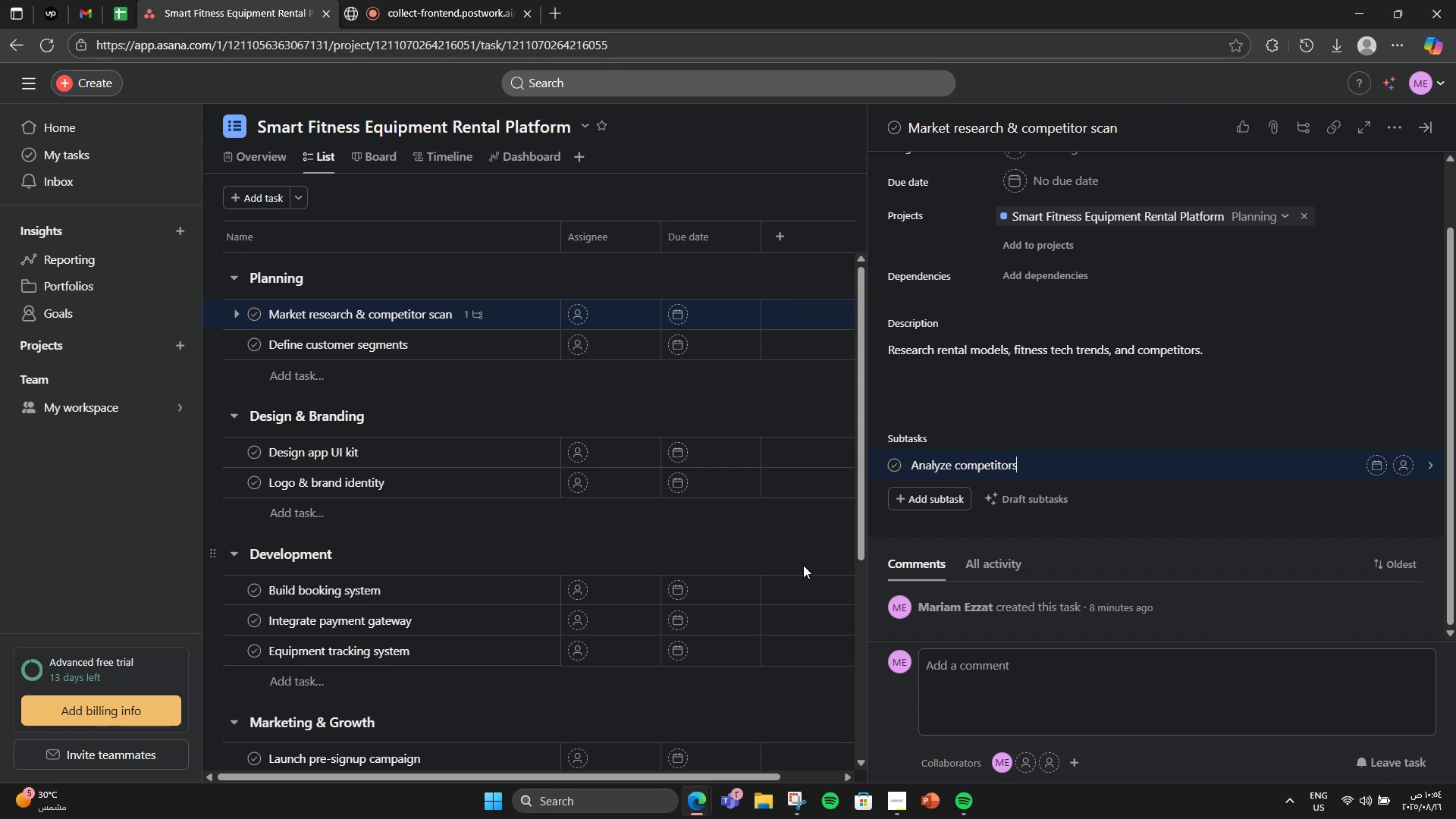 
key(Enter)
 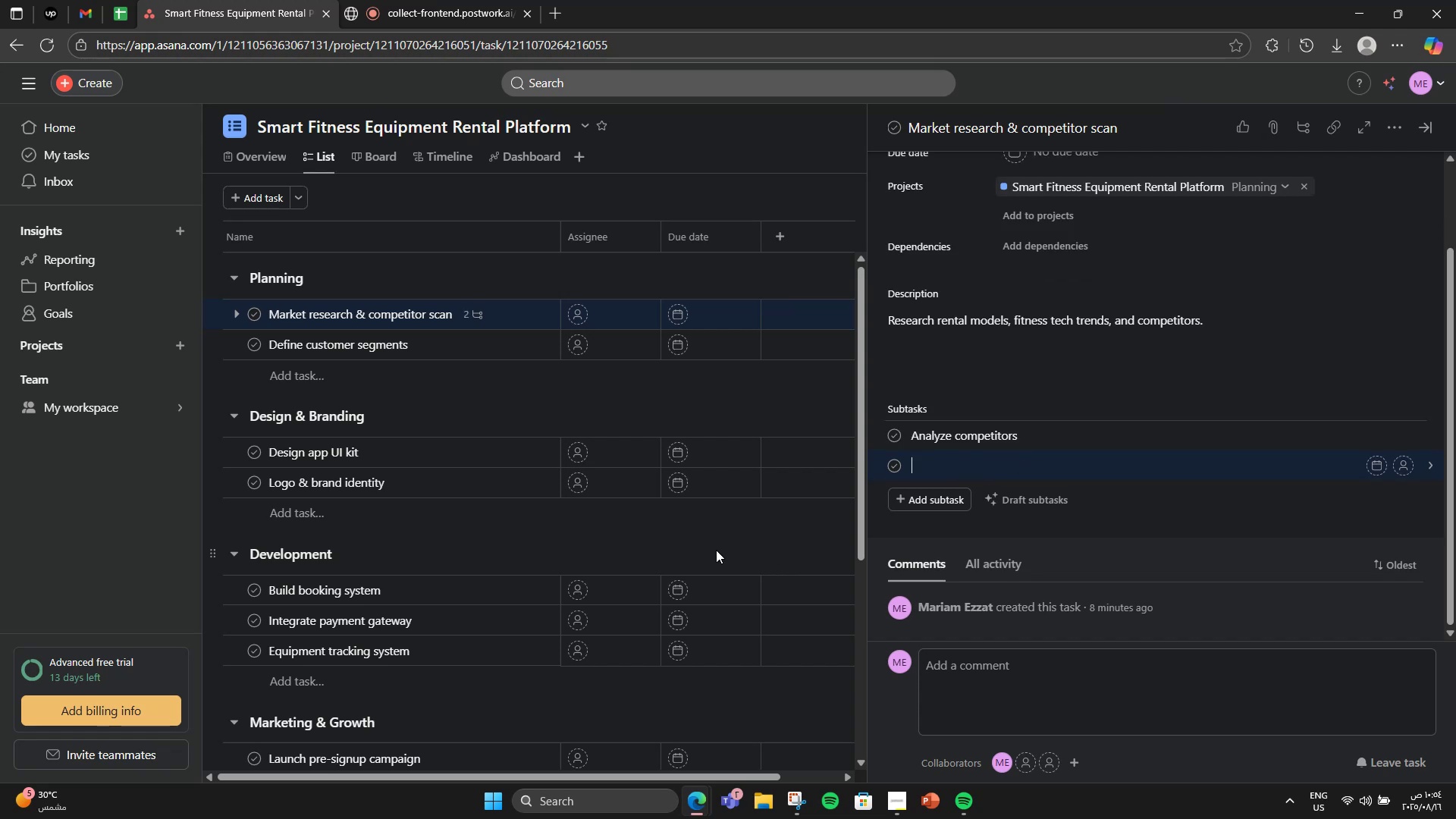 
type(Survey )
 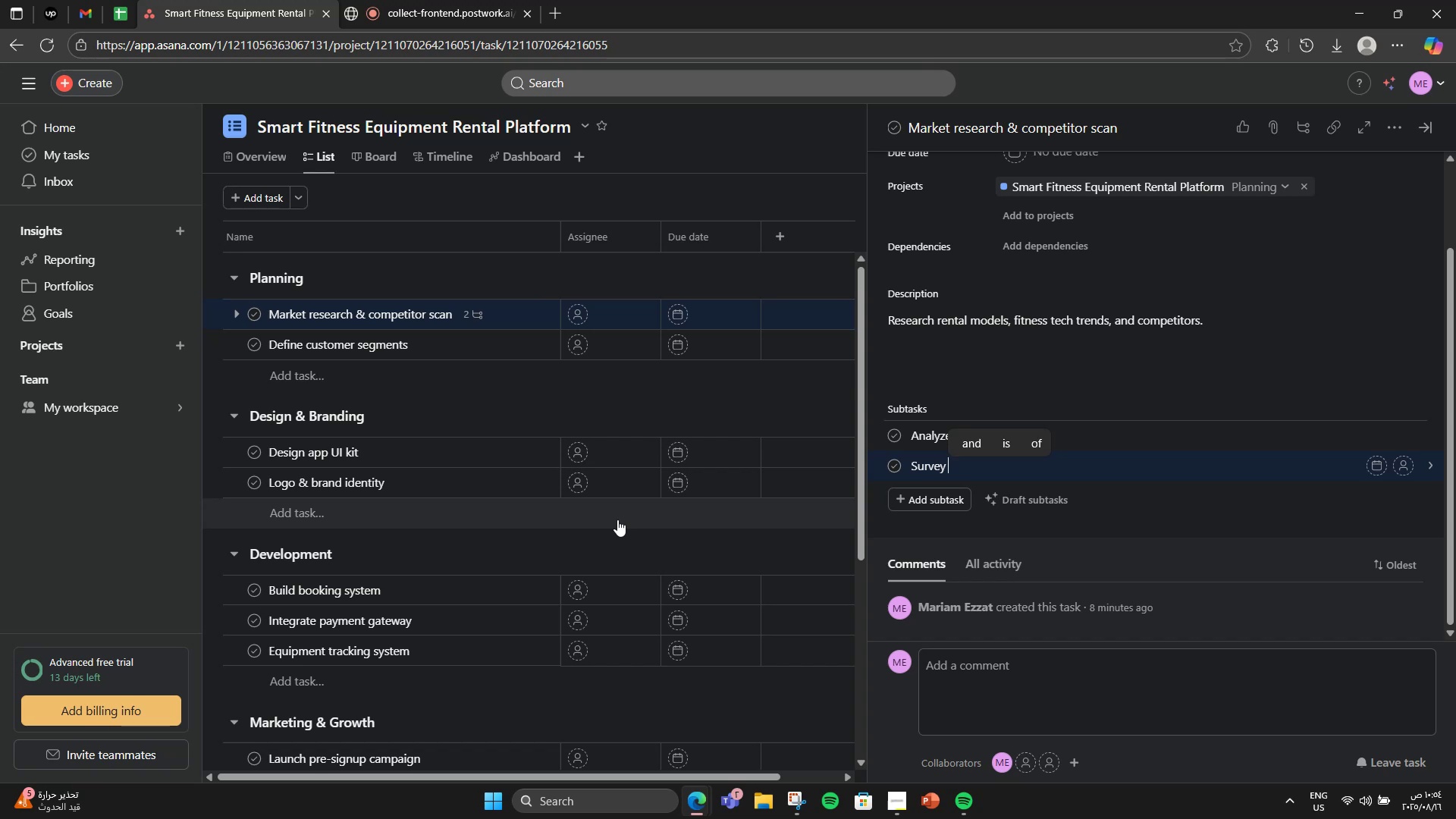 
wait(27.7)
 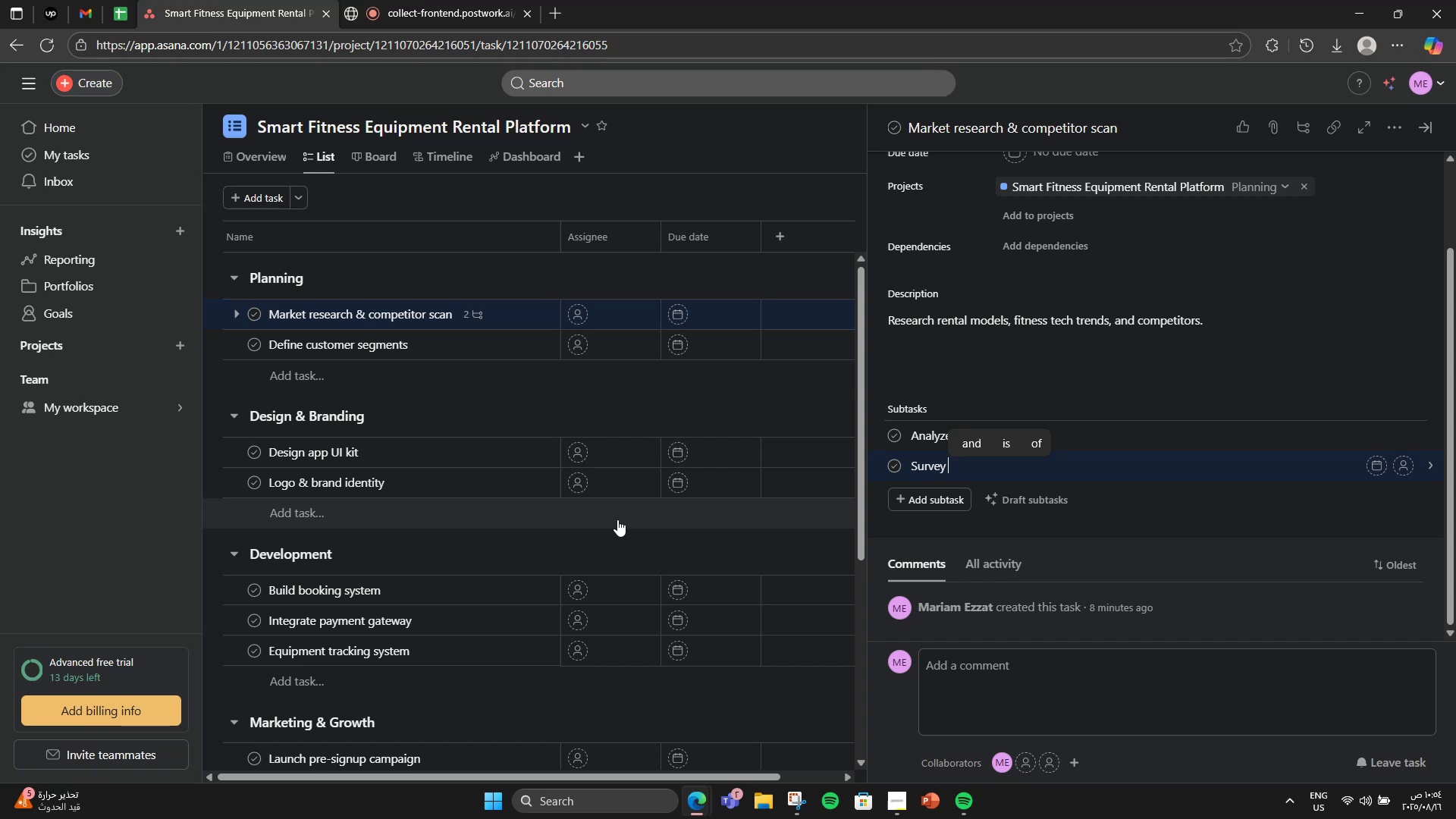 
type(potential users)
 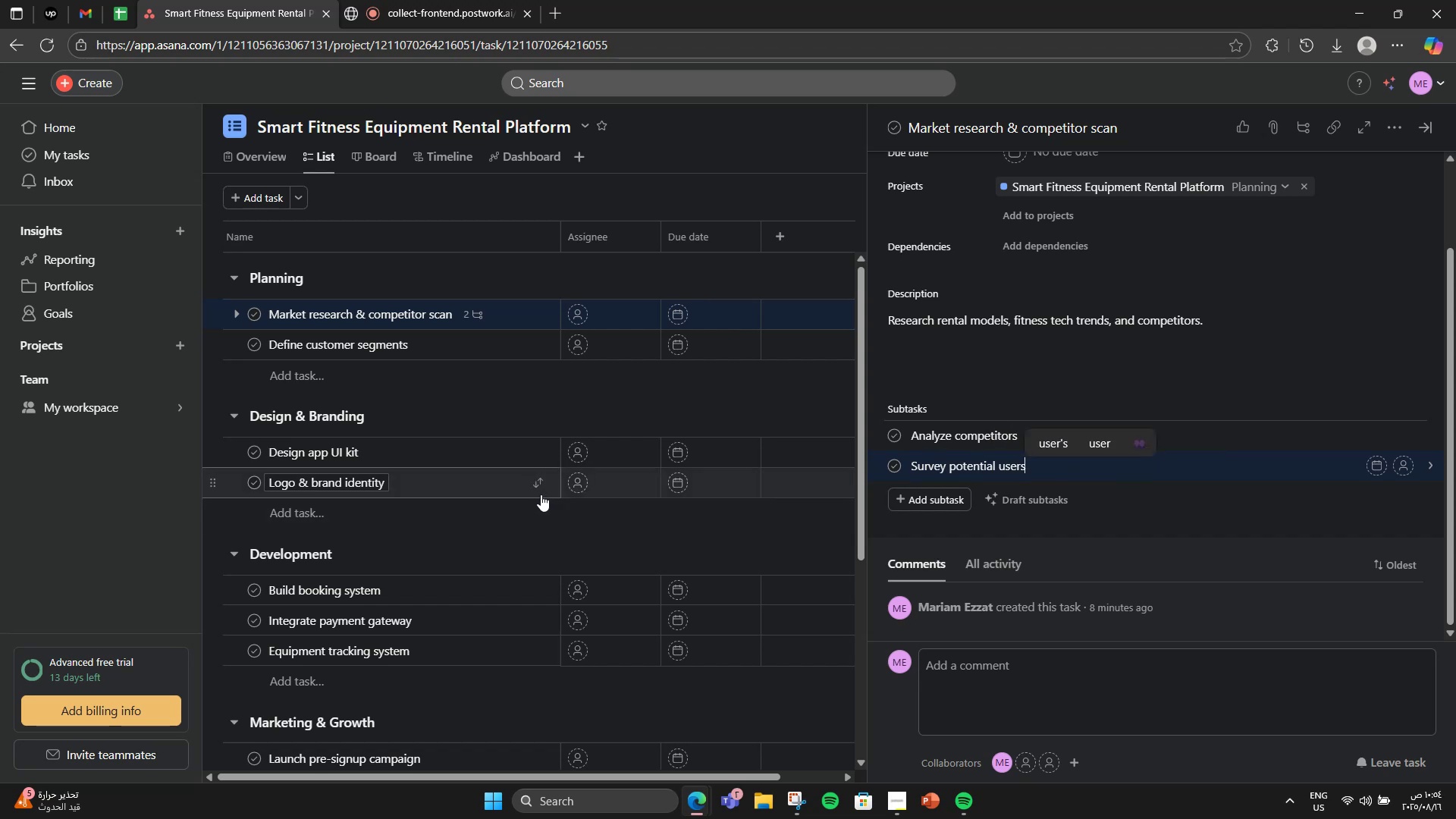 
key(Enter)
 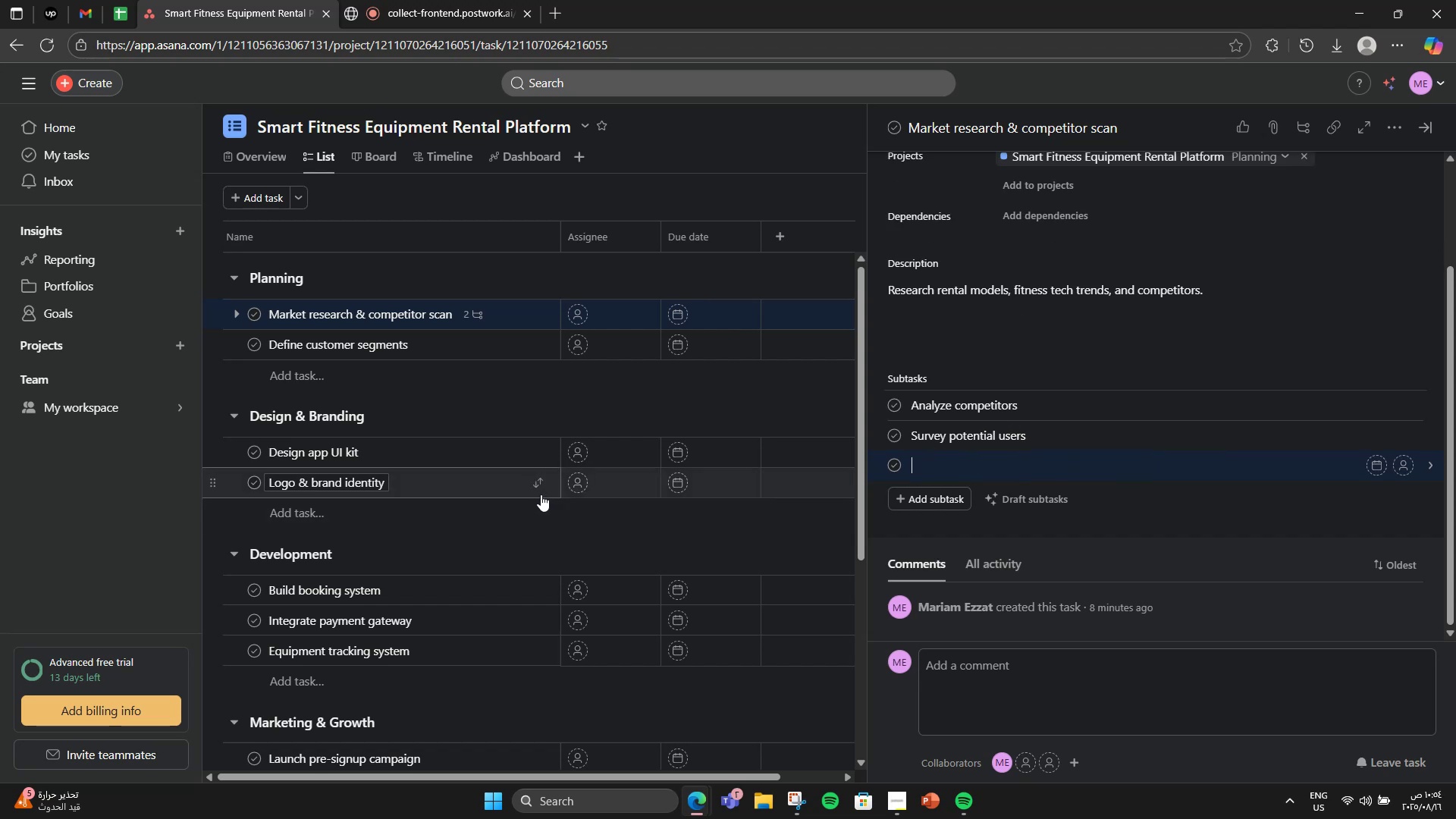 
type(s)
key(Backspace)
type(Summarize findings)
 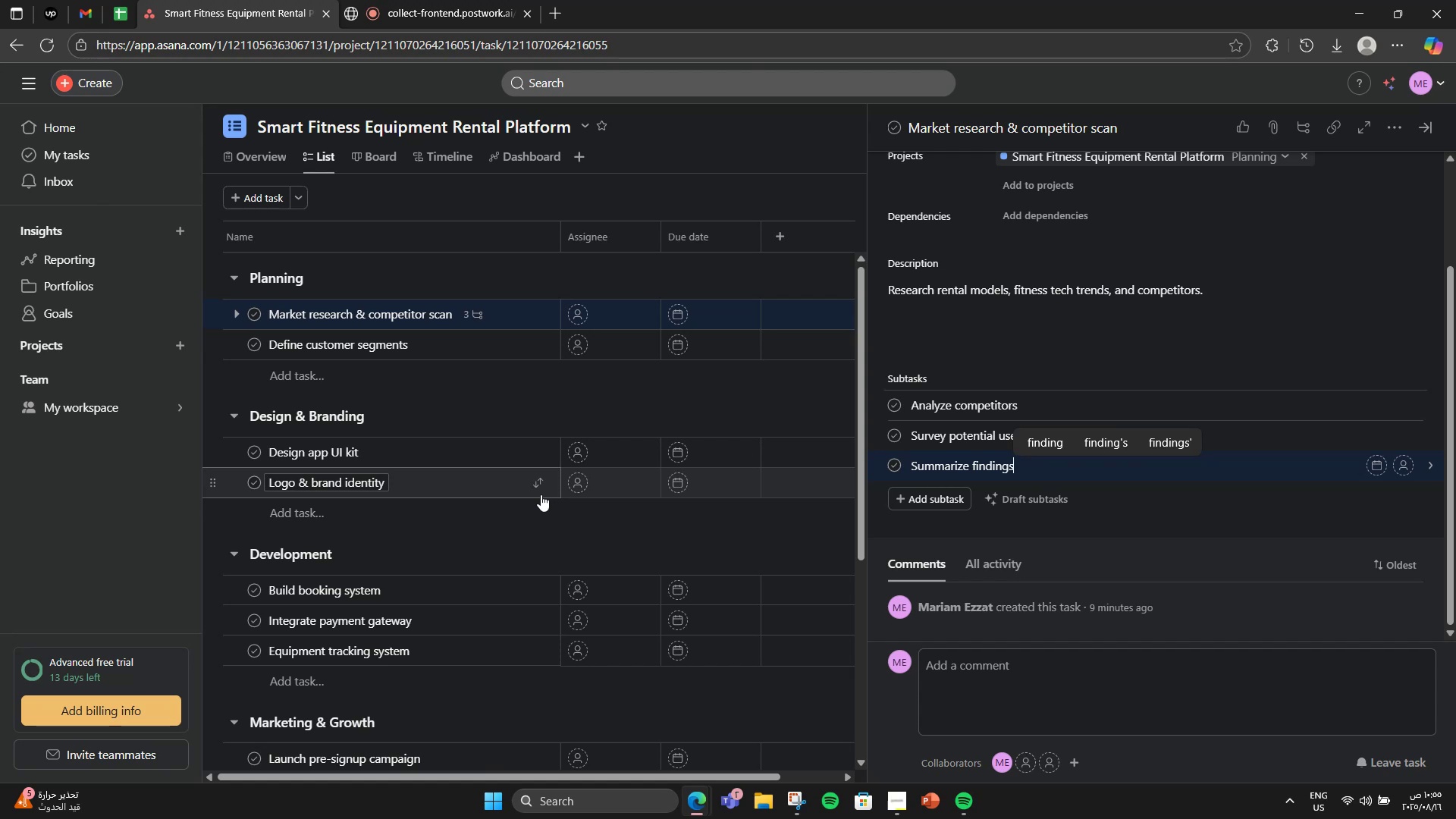 
wait(11.86)
 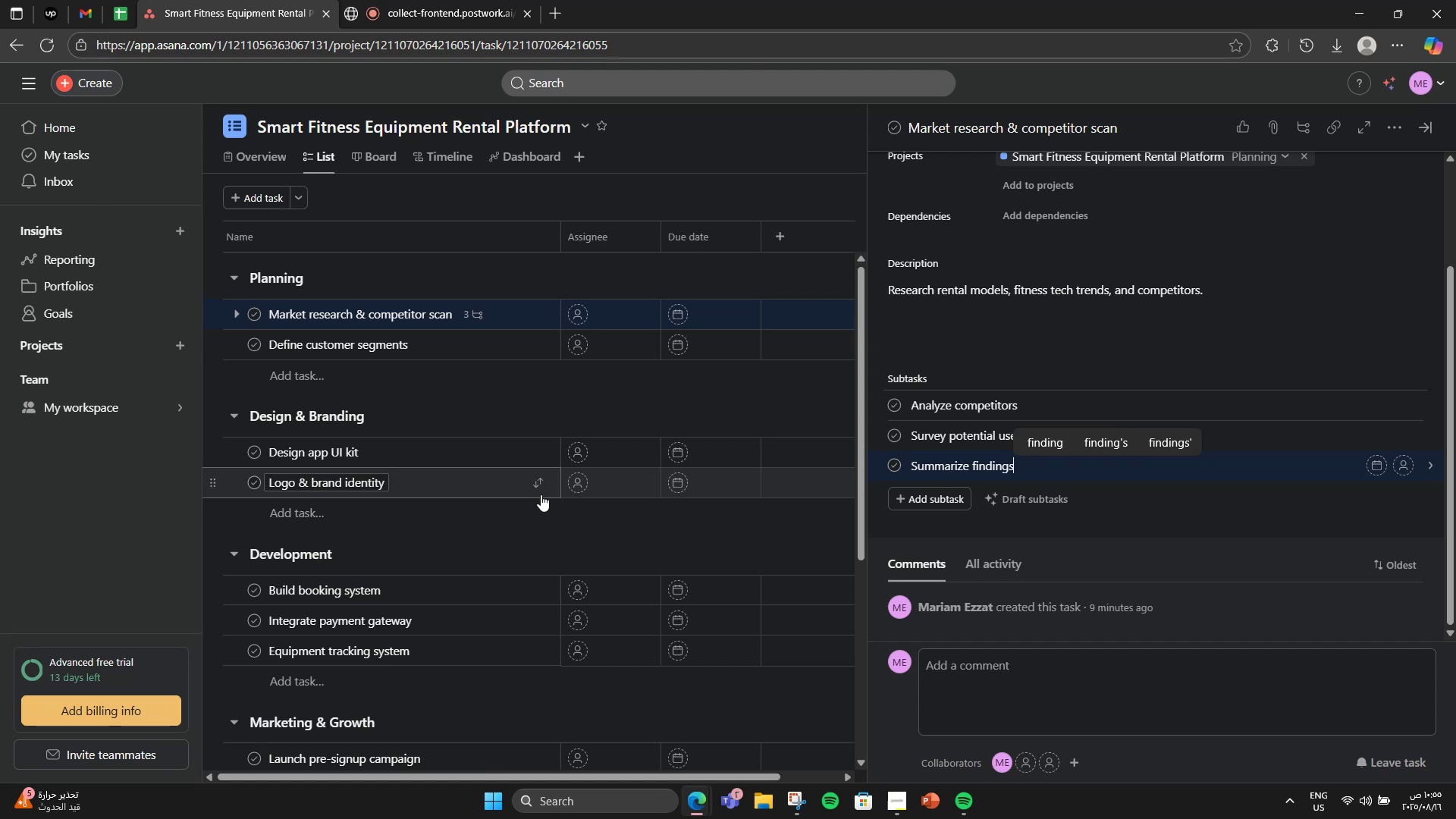 
left_click([1404, 136])
 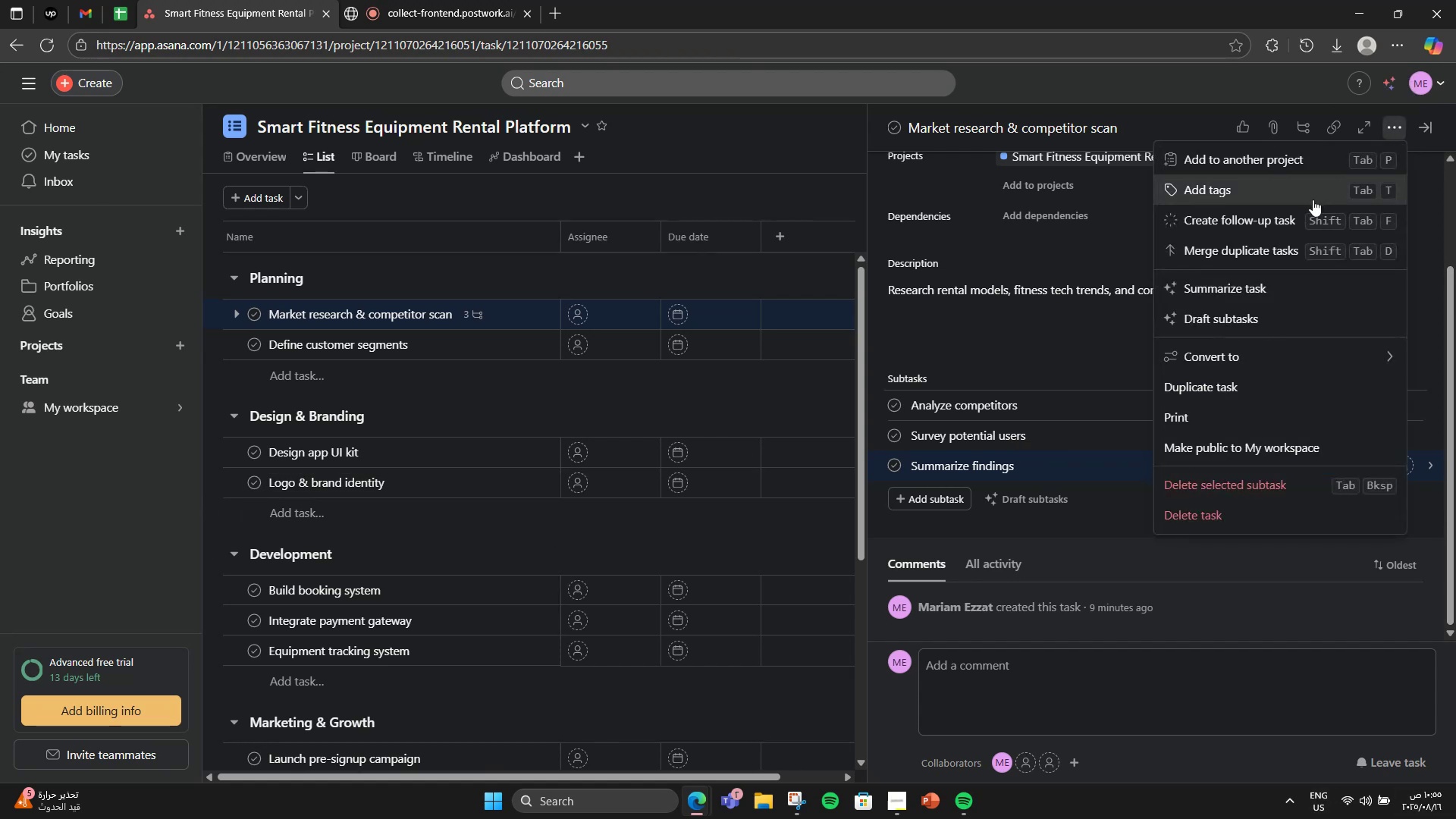 
left_click([1313, 199])
 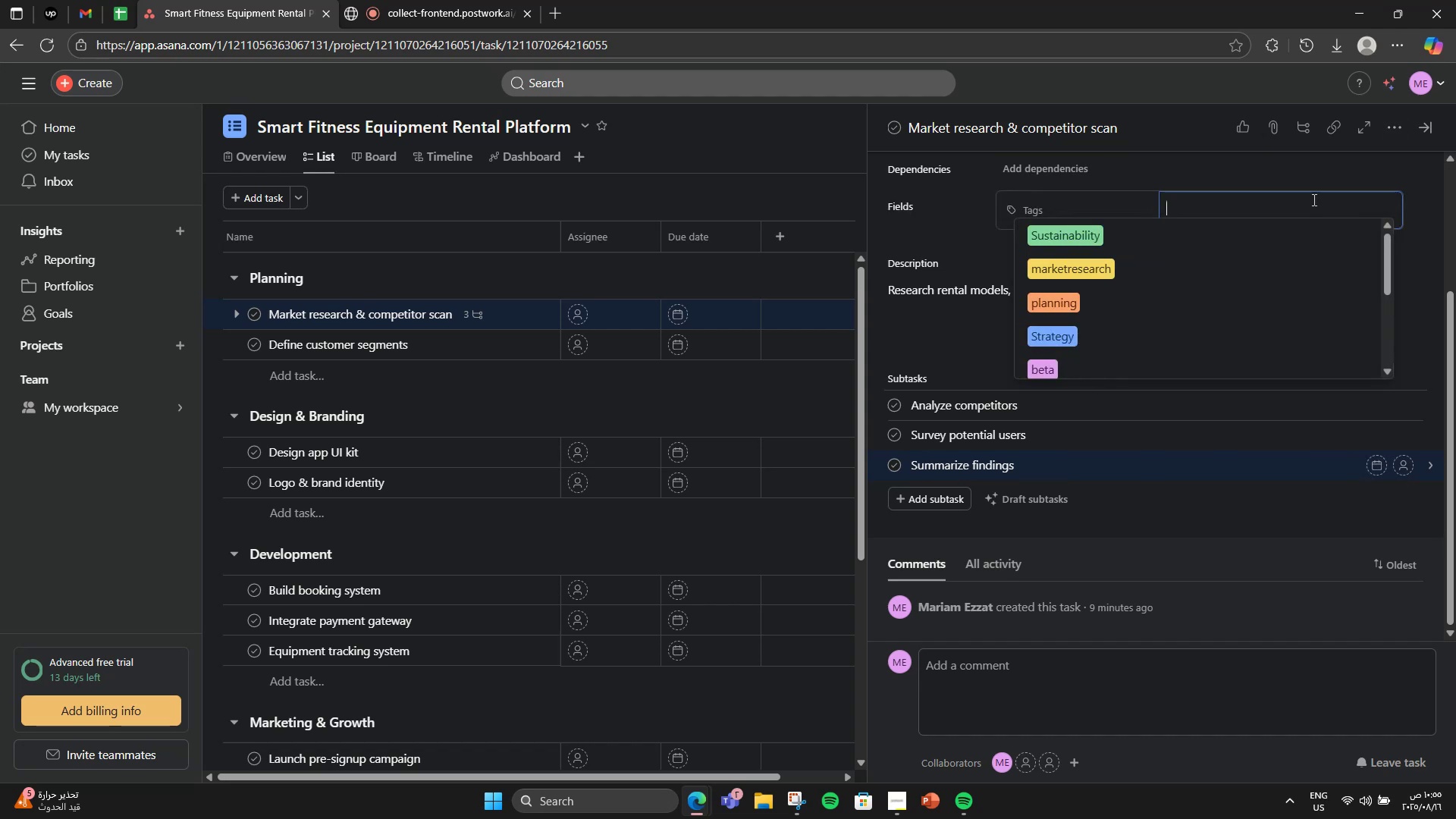 
wait(6.17)
 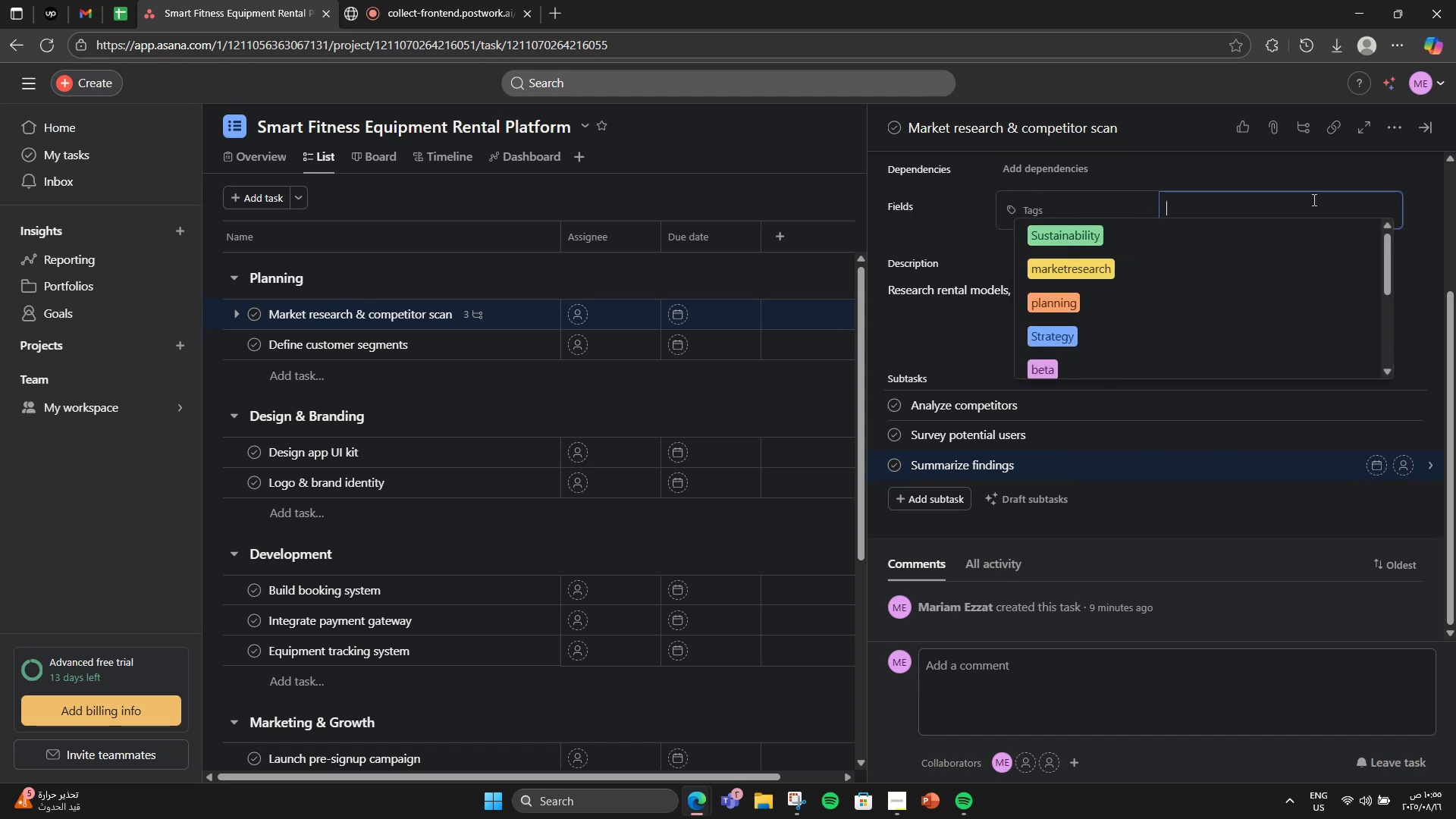 
type(Research)
 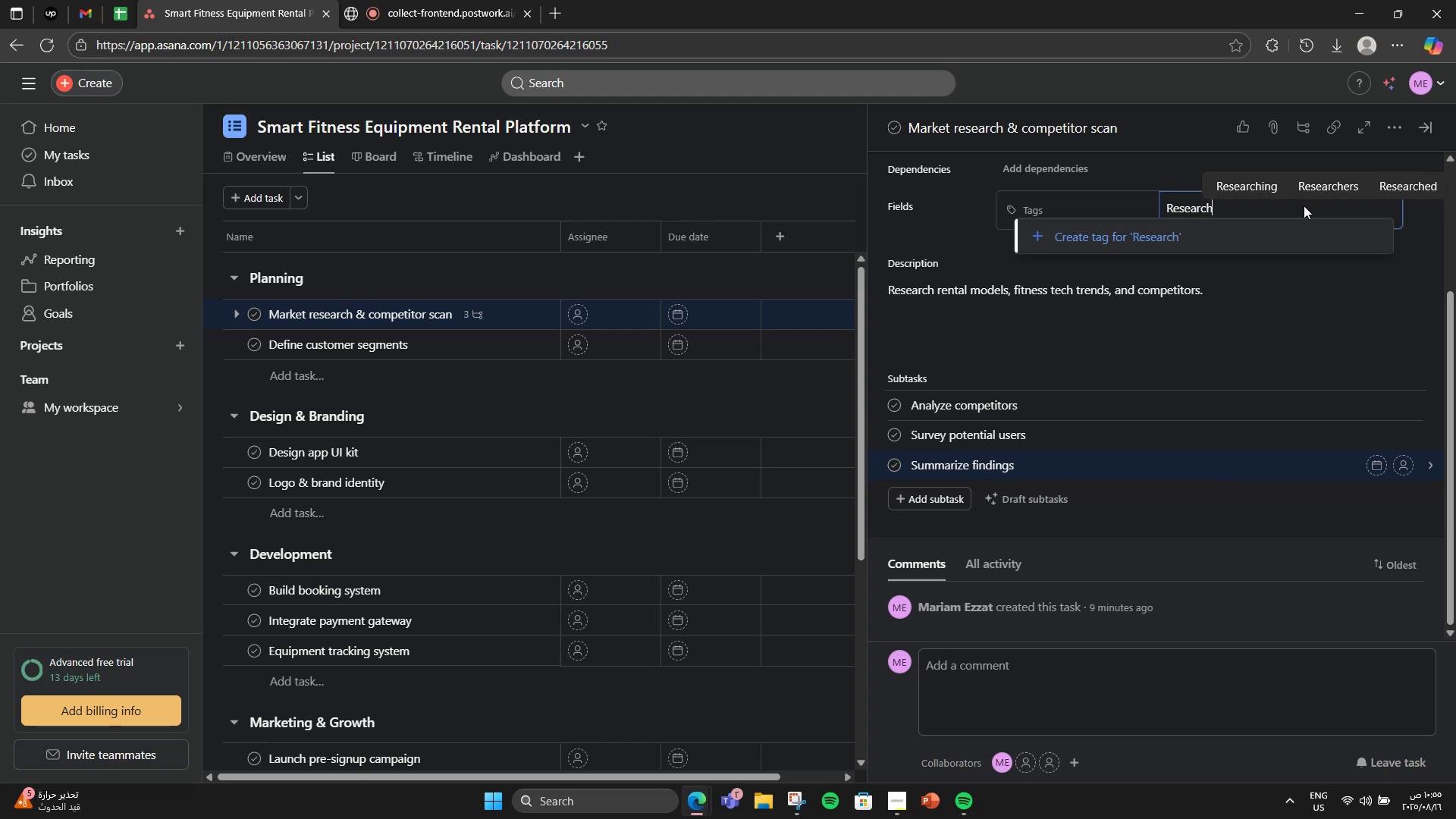 
left_click([1276, 220])
 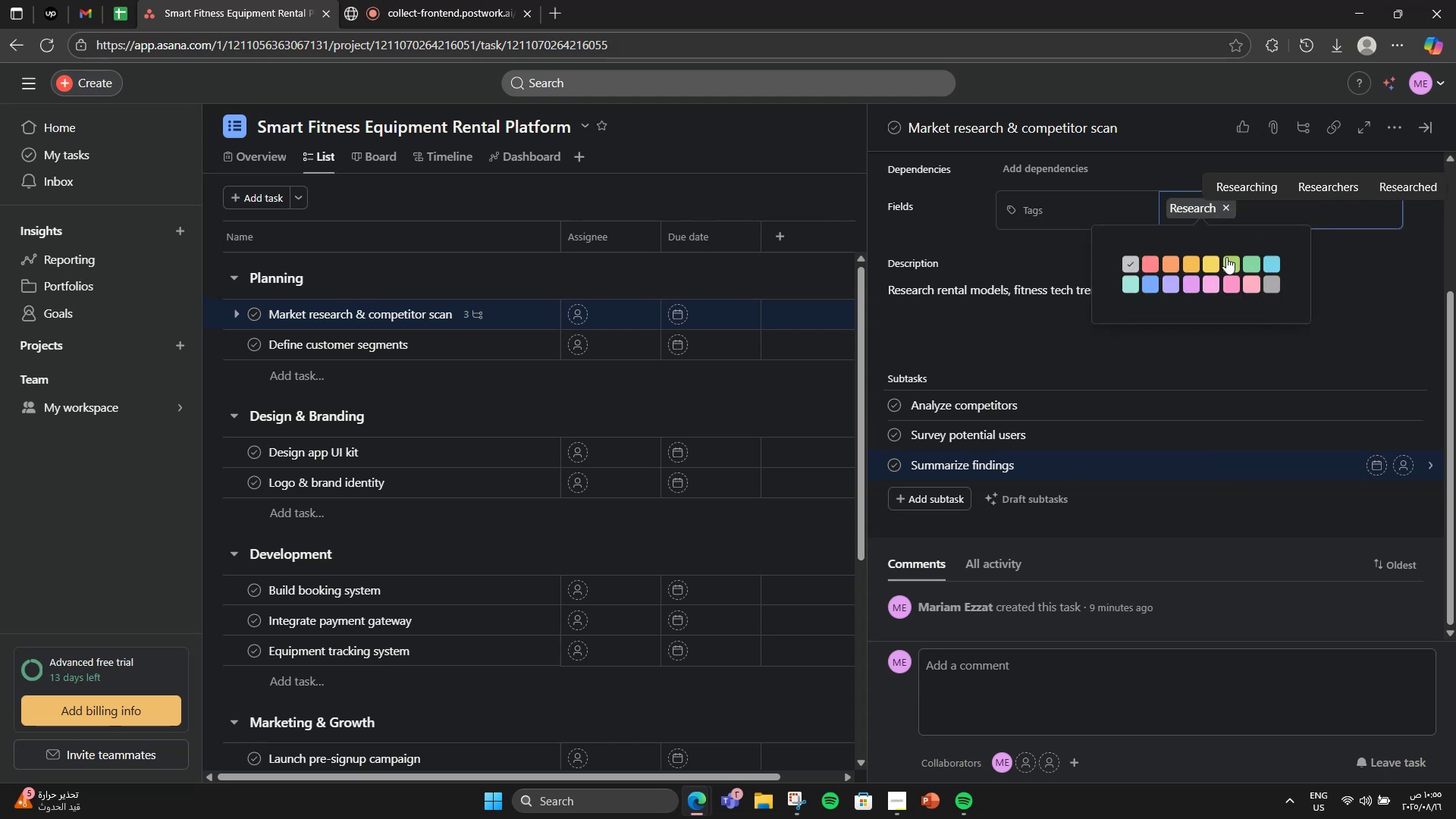 
left_click([1225, 258])
 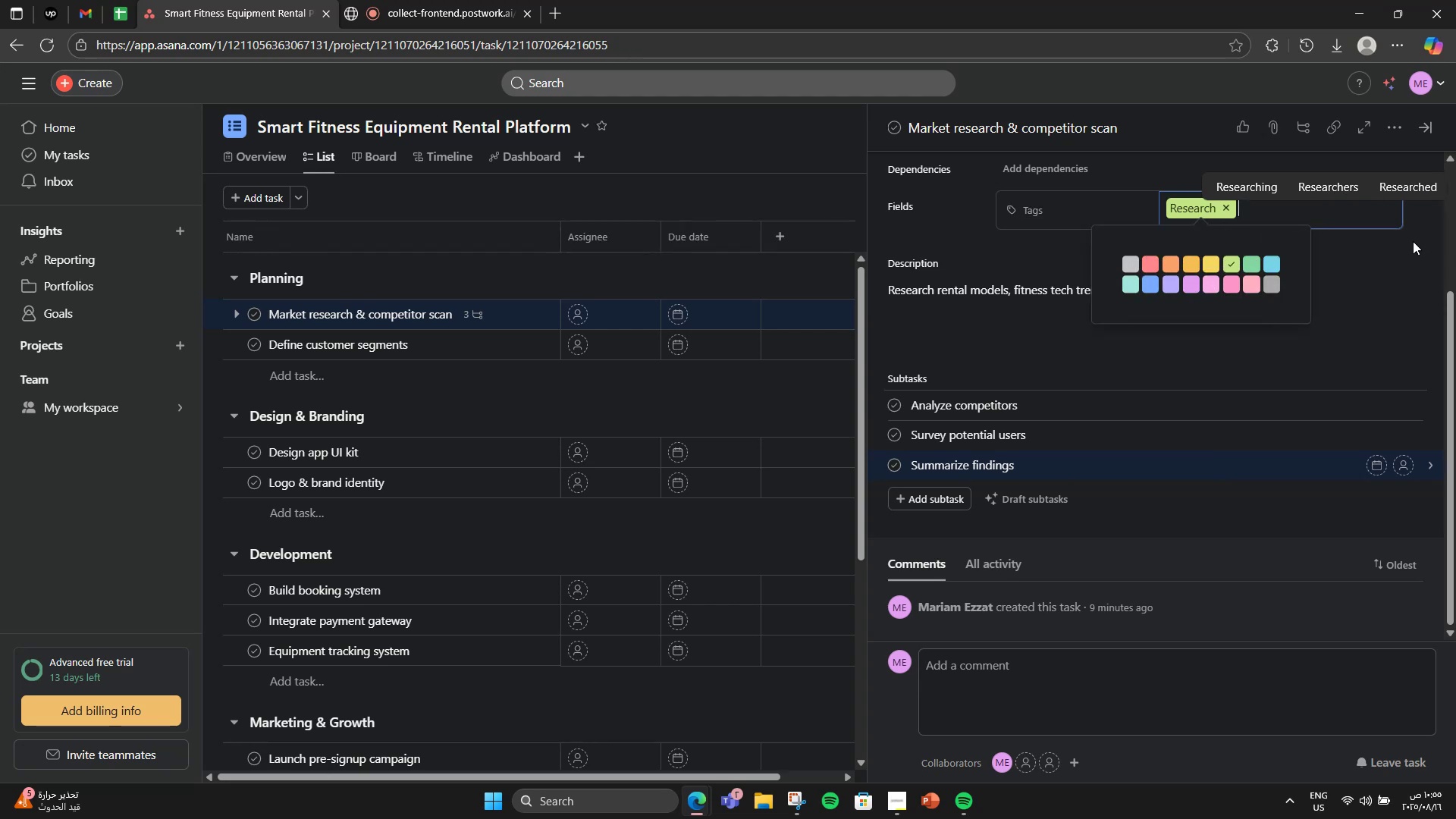 
key(CapsLock)
 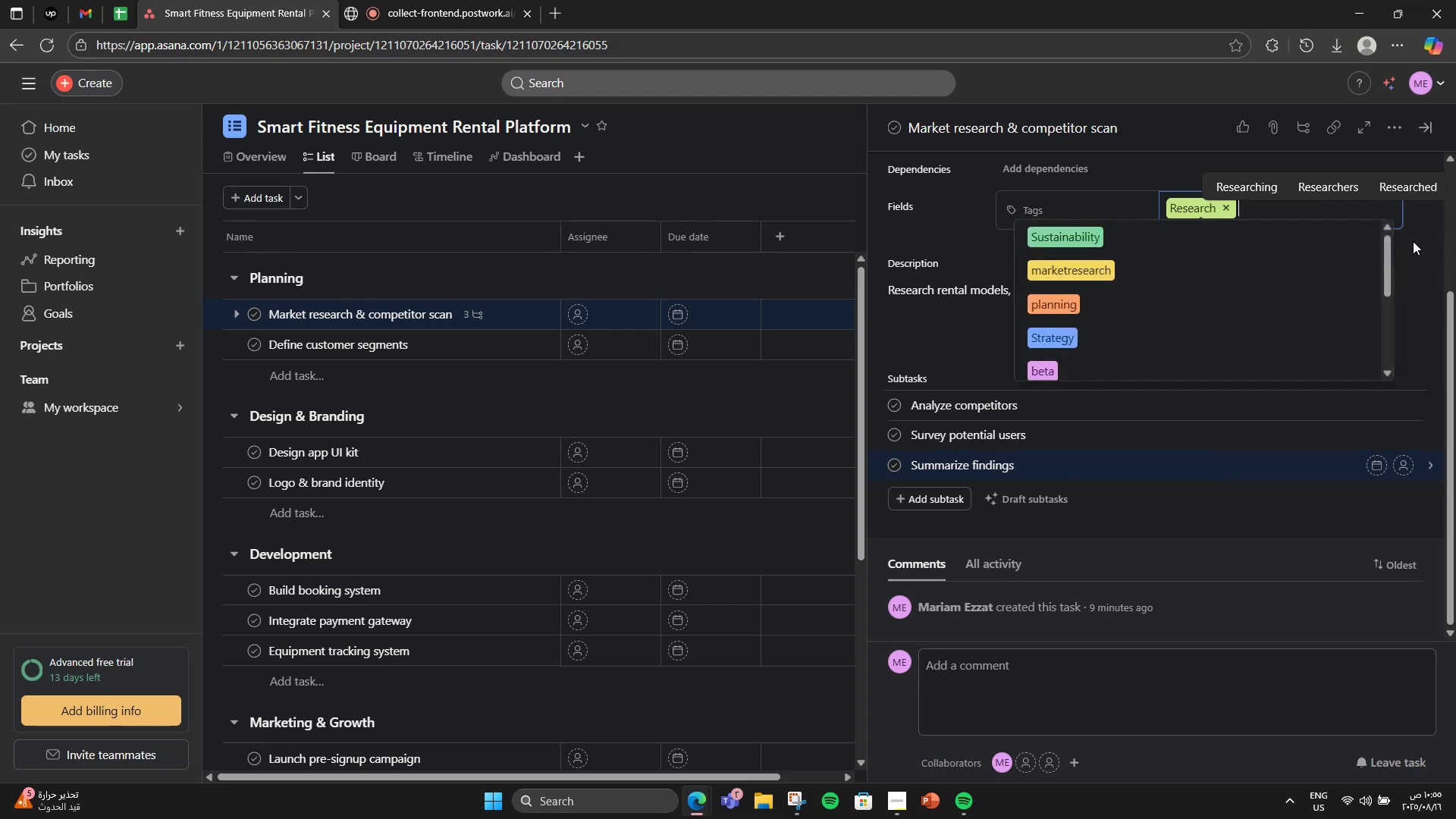 
key(S)
 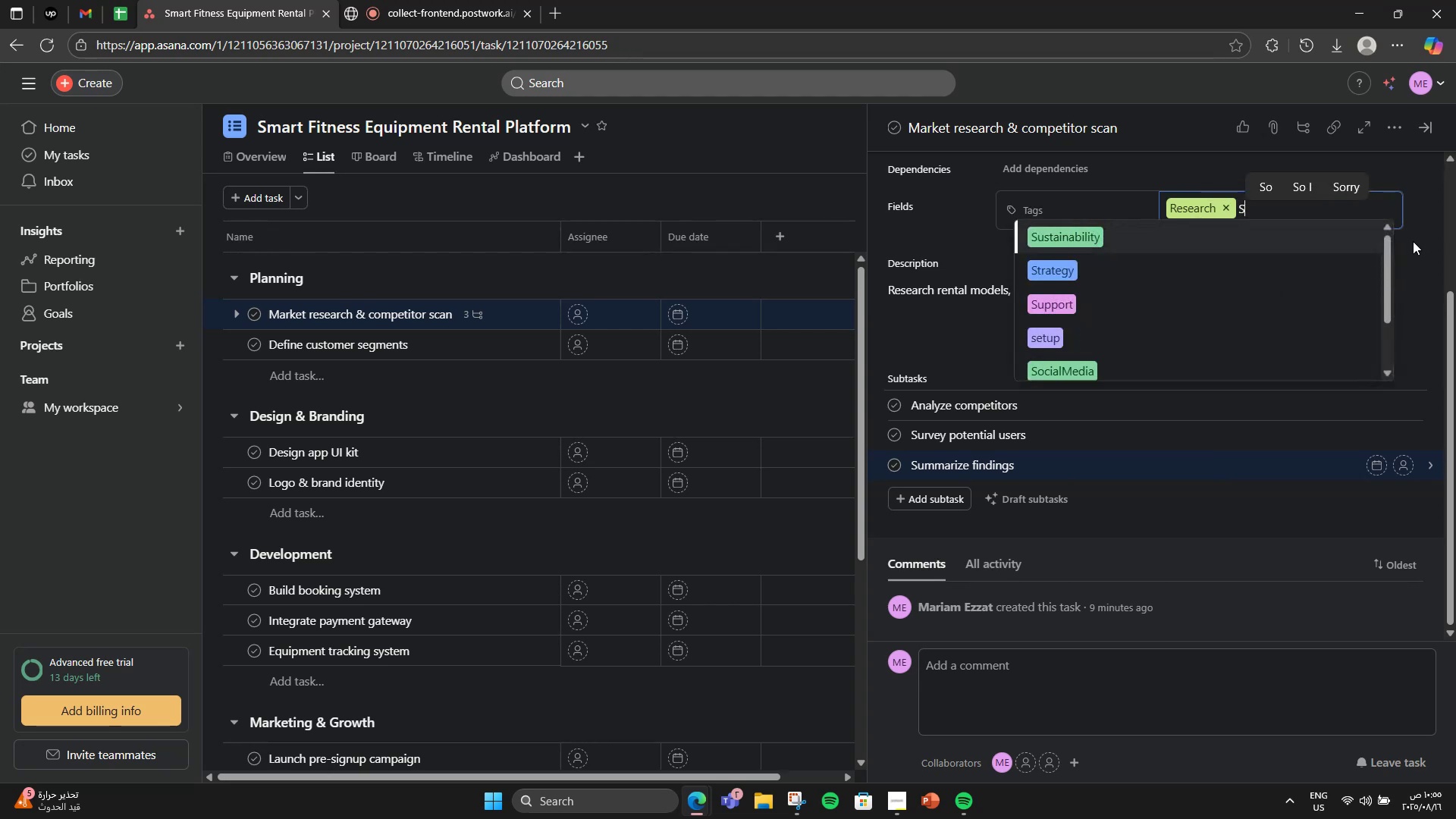 
key(CapsLock)
 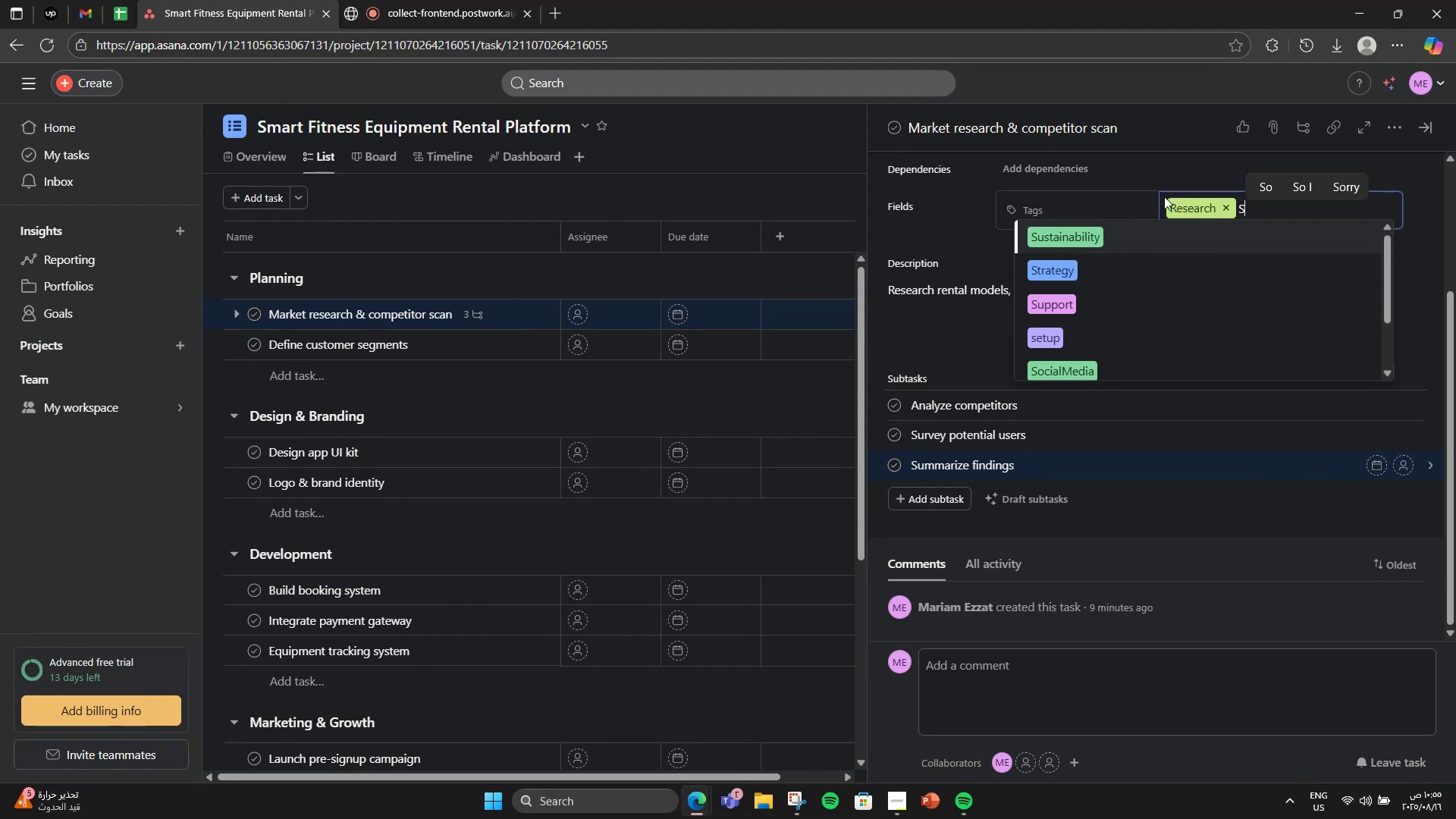 
left_click([1126, 265])
 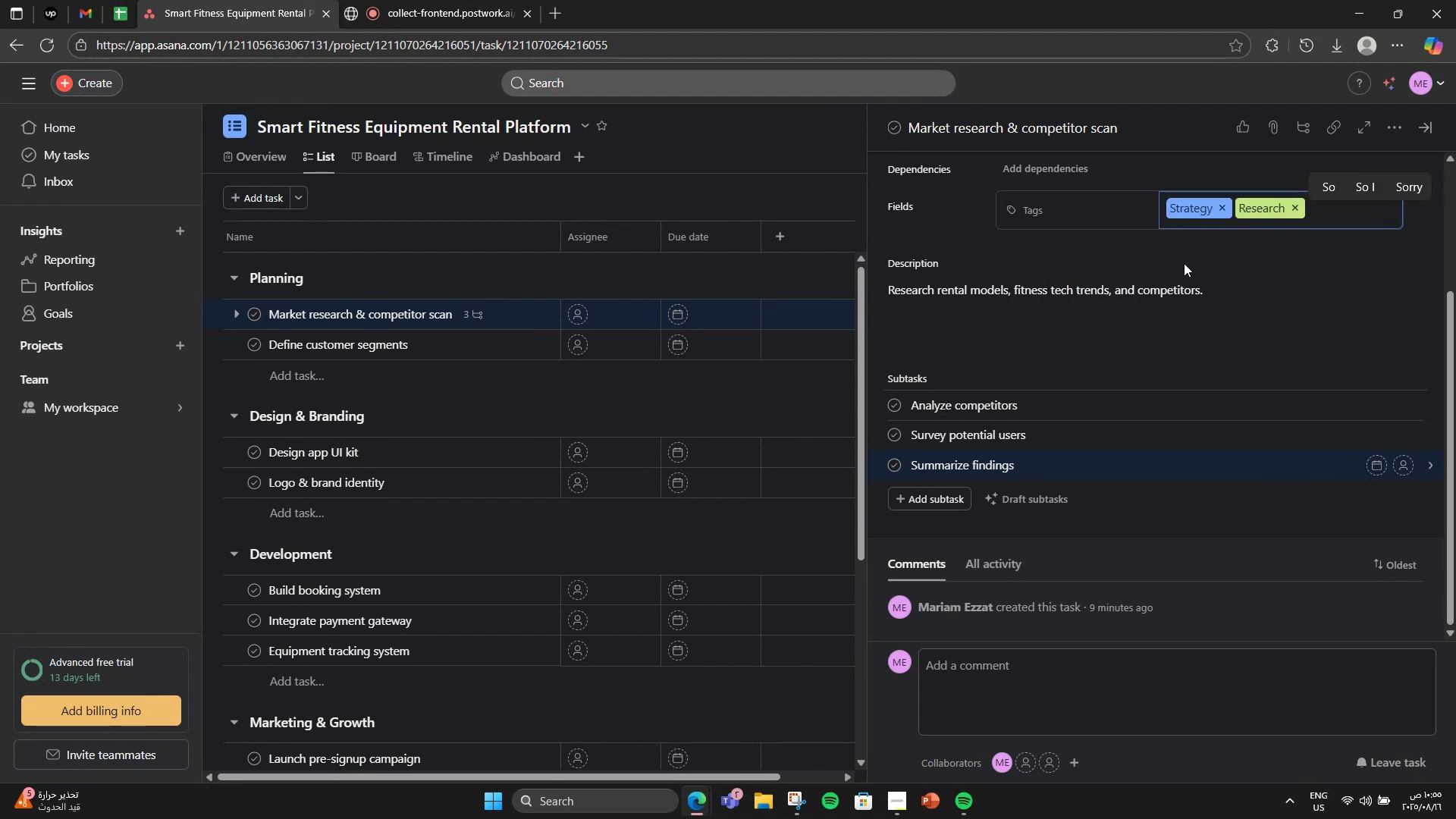 
left_click([1196, 268])
 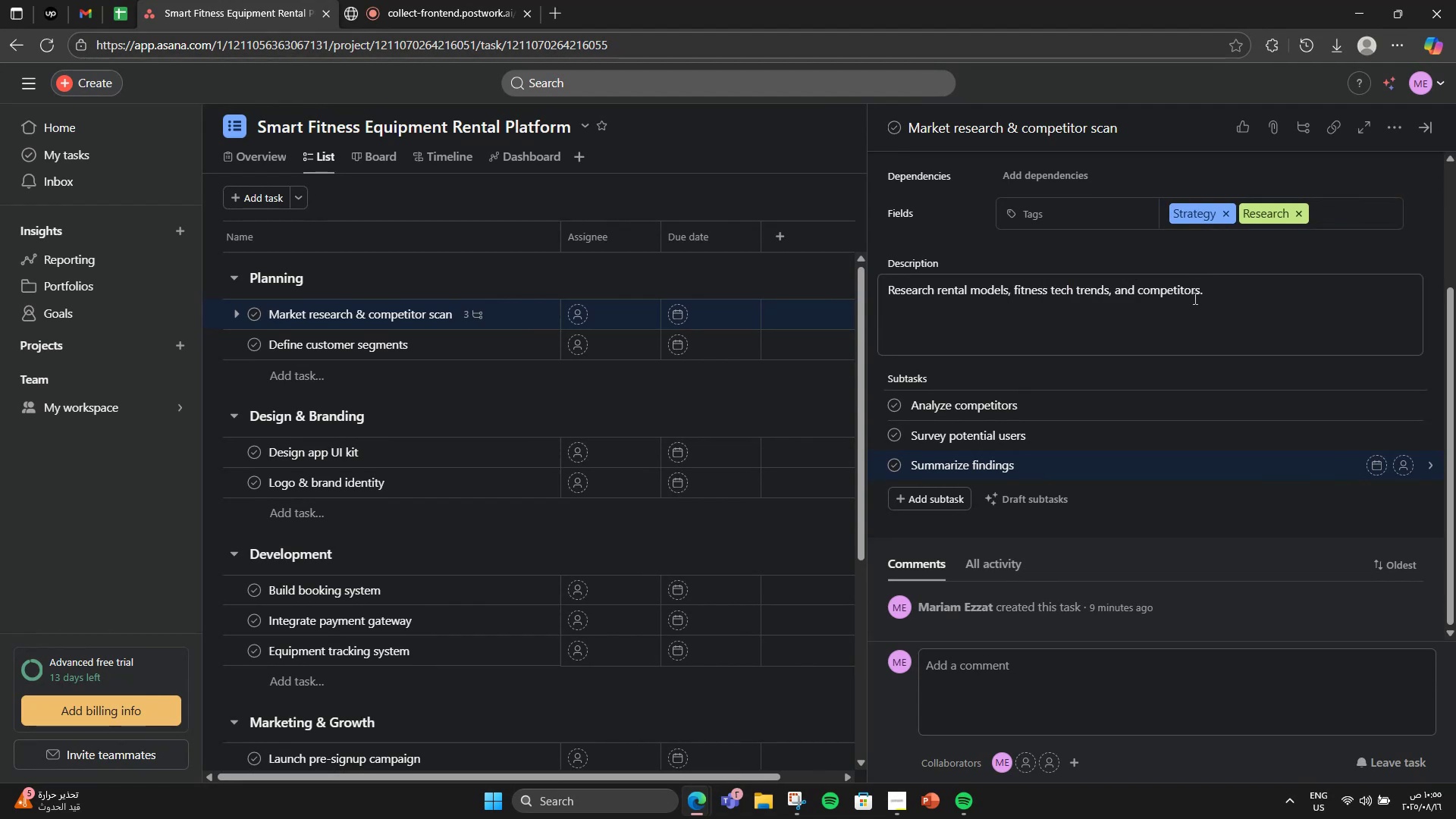 
scroll: coordinate [1193, 305], scroll_direction: down, amount: 2.0
 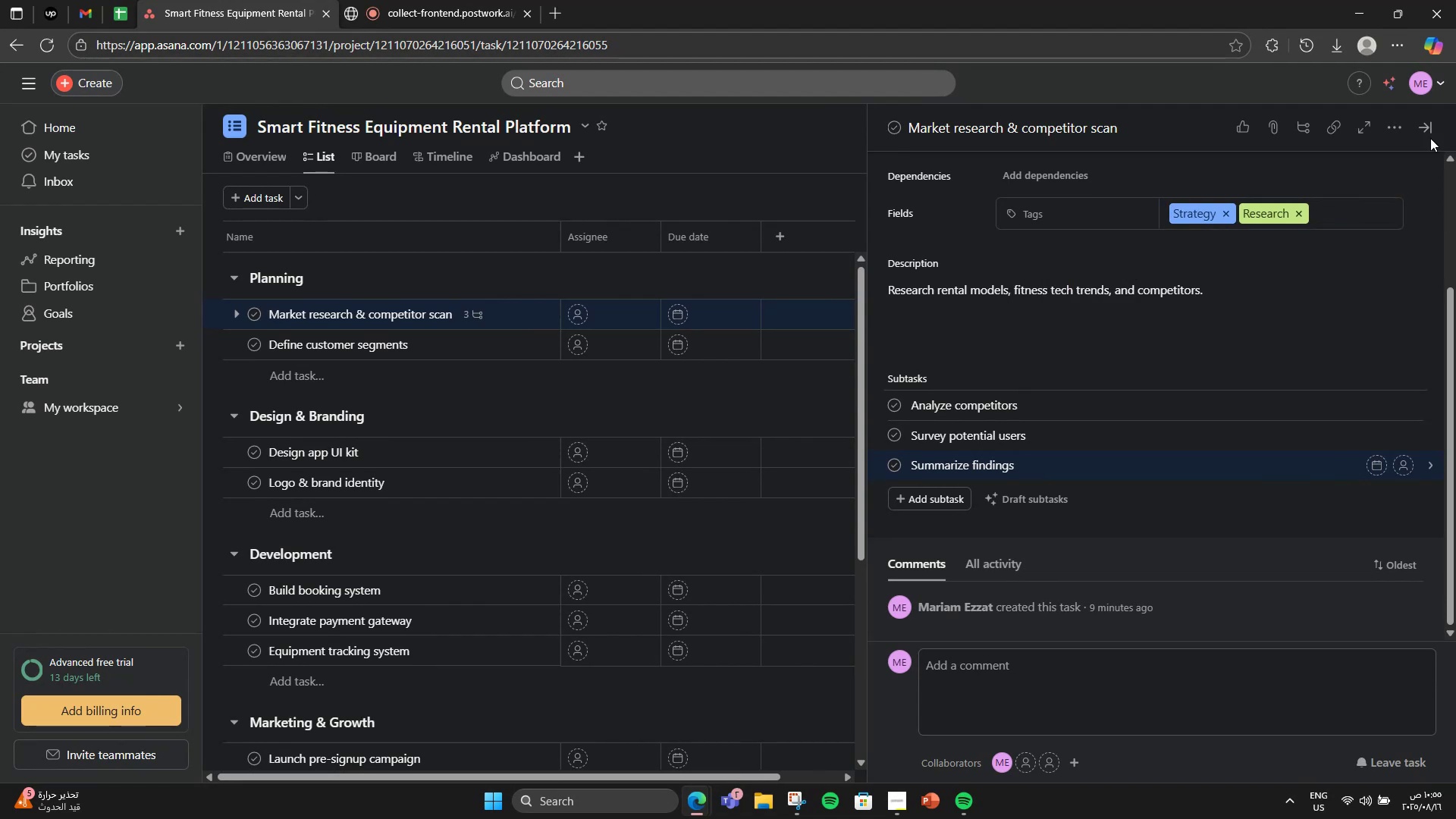 
left_click([1426, 132])
 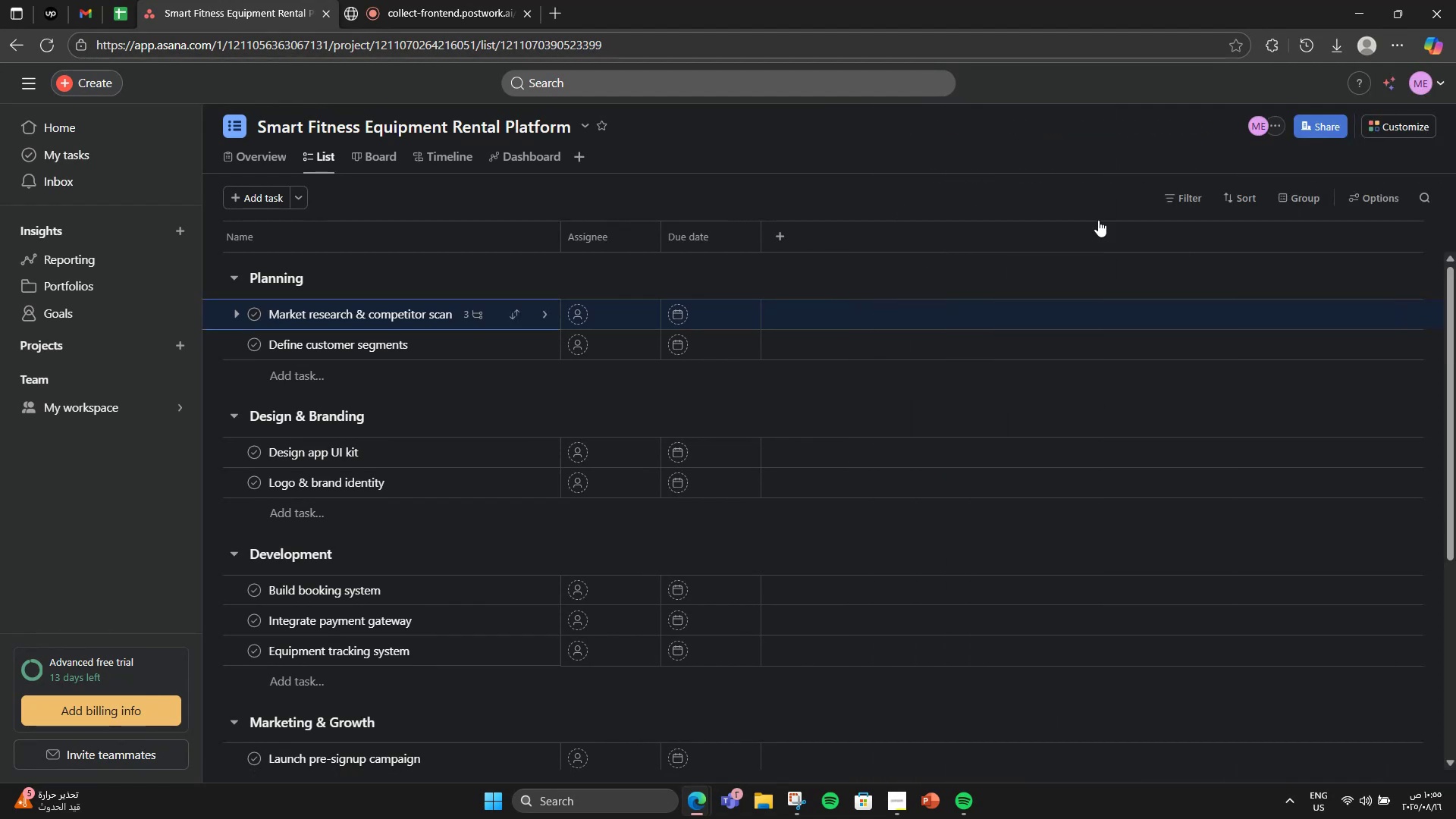 
scroll: coordinate [623, 362], scroll_direction: up, amount: 3.0
 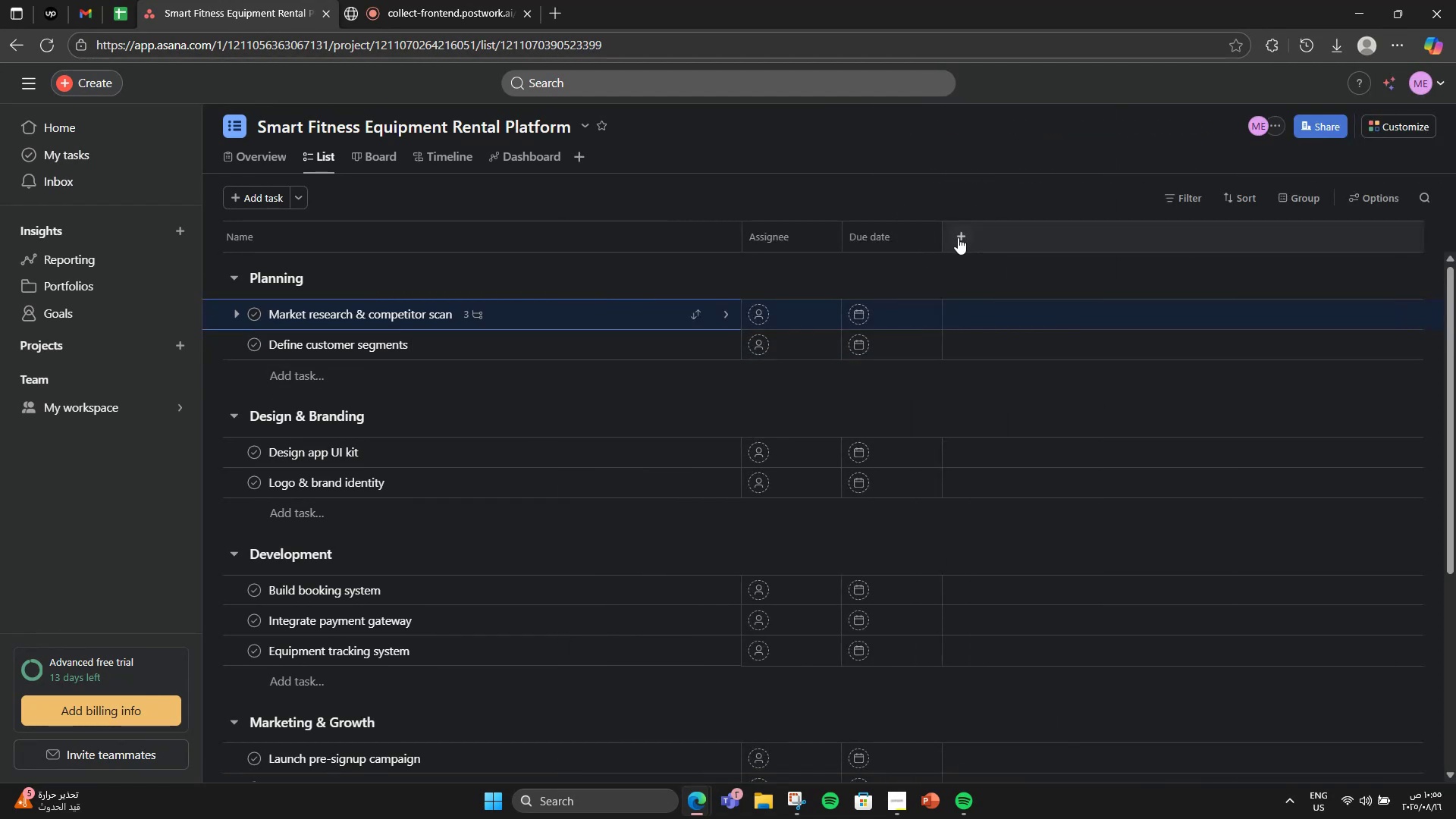 
left_click([958, 237])
 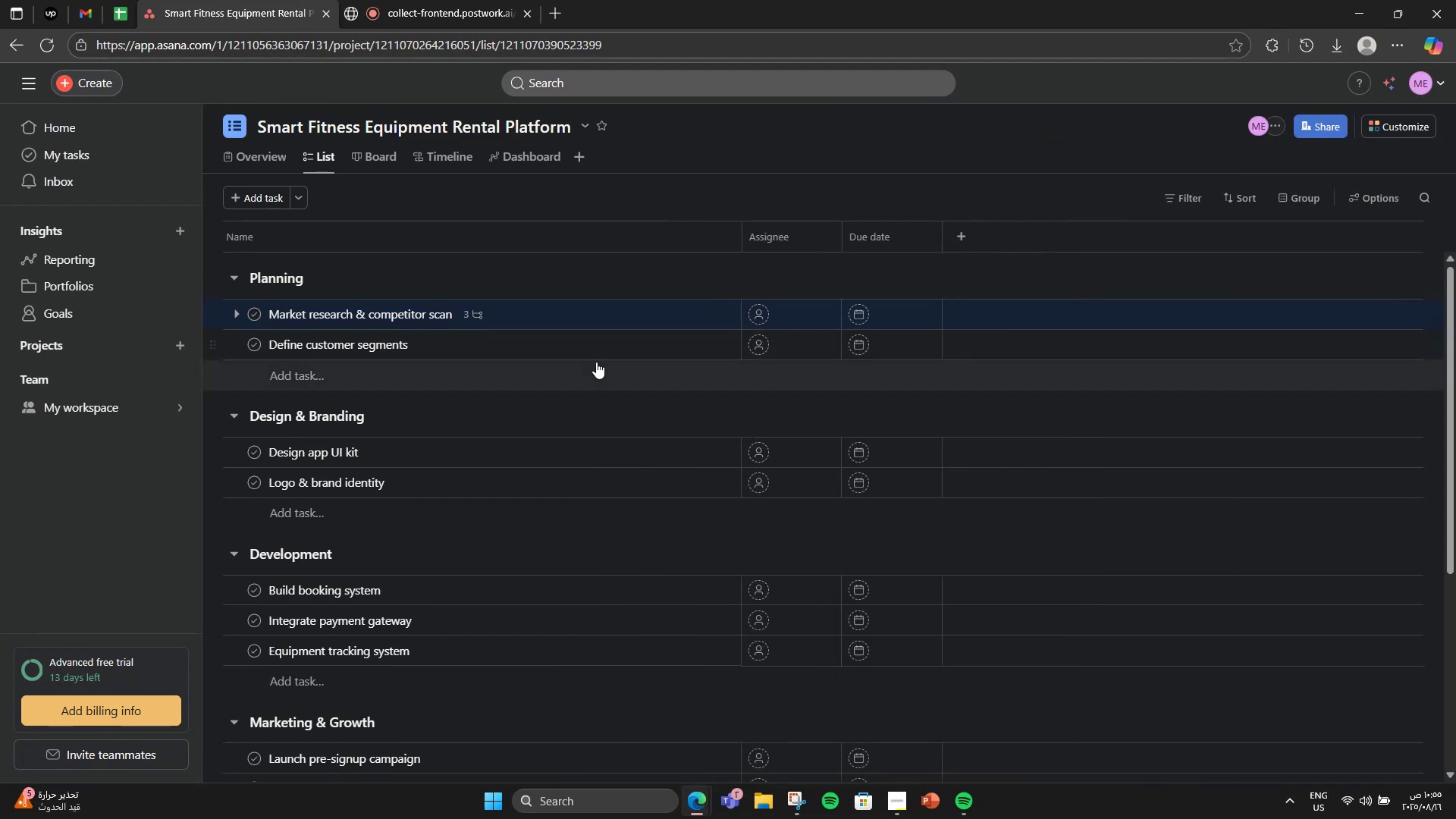 
left_click([575, 347])
 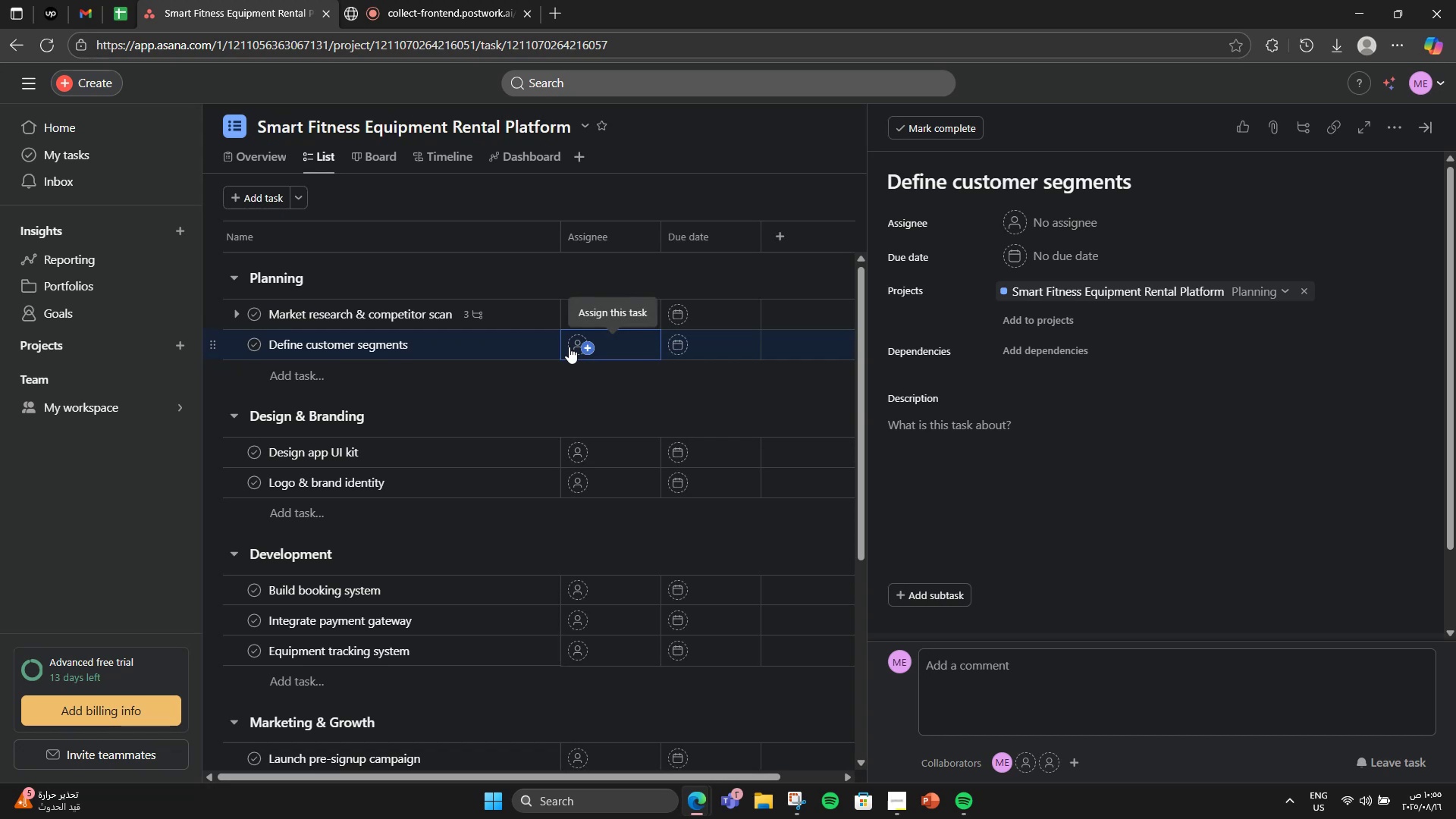 
wait(7.71)
 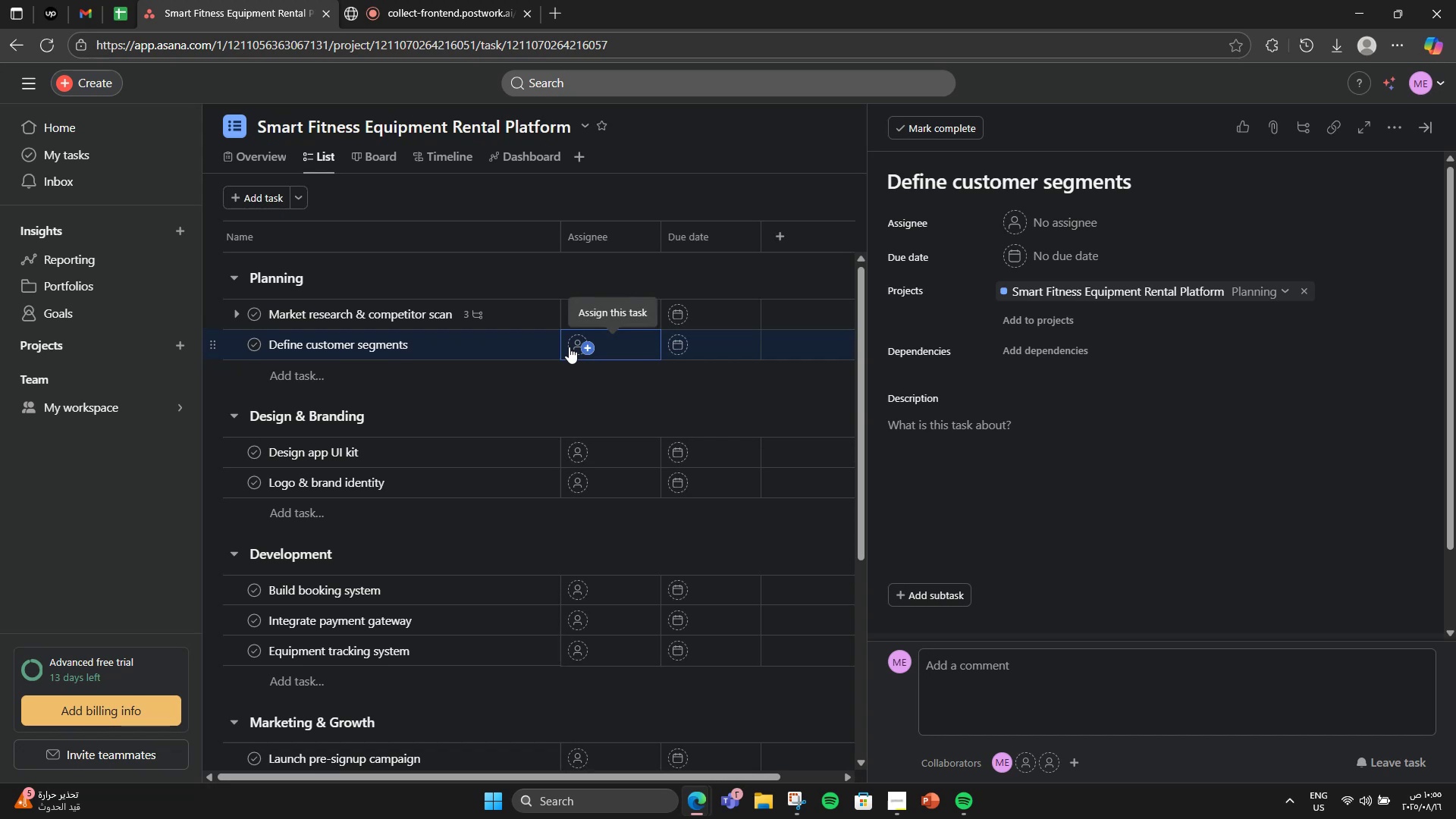 
left_click([1193, 460])
 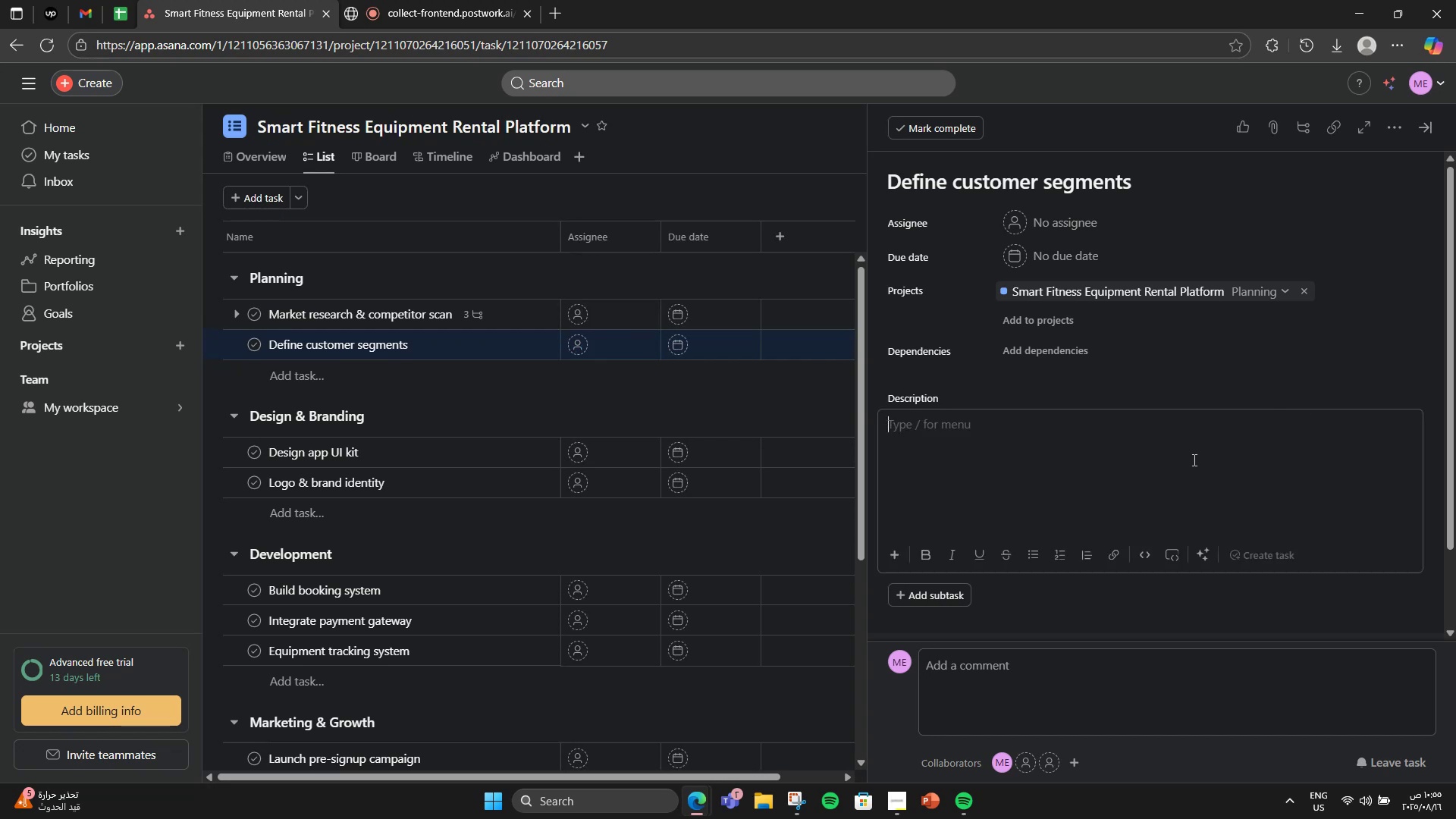 
type(Build [[NumLock])
key(Backspace)
key(Backspace)
type( persona )
key(Backspace)
type(a)
key(Backspace)
type(s (j)
key(Backspace)
type(home workers, busy parents, gym avoidees)
key(Backspace)
key(Backspace)
key(Backspace)
type(ers).)
 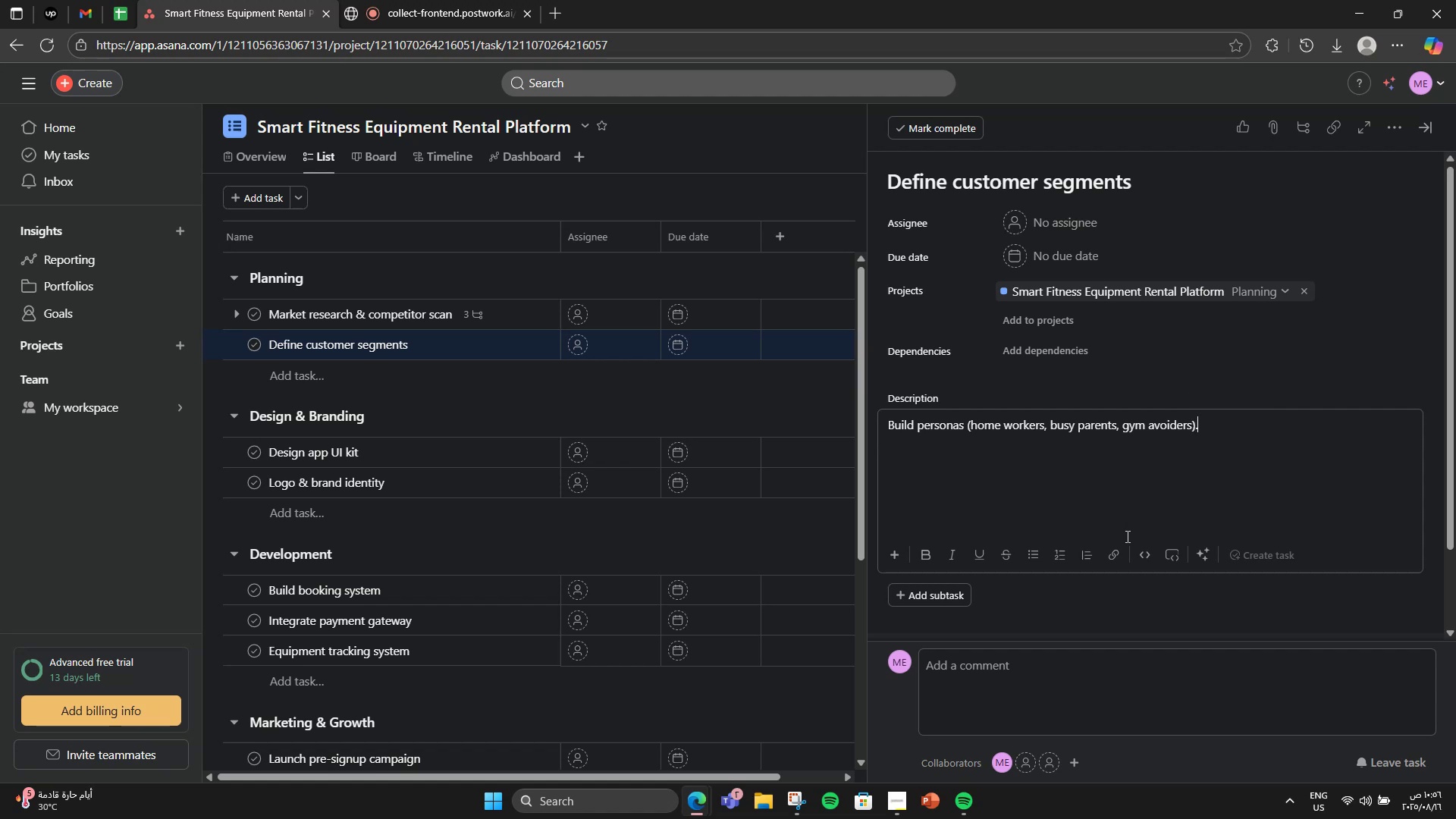 
wait(10.78)
 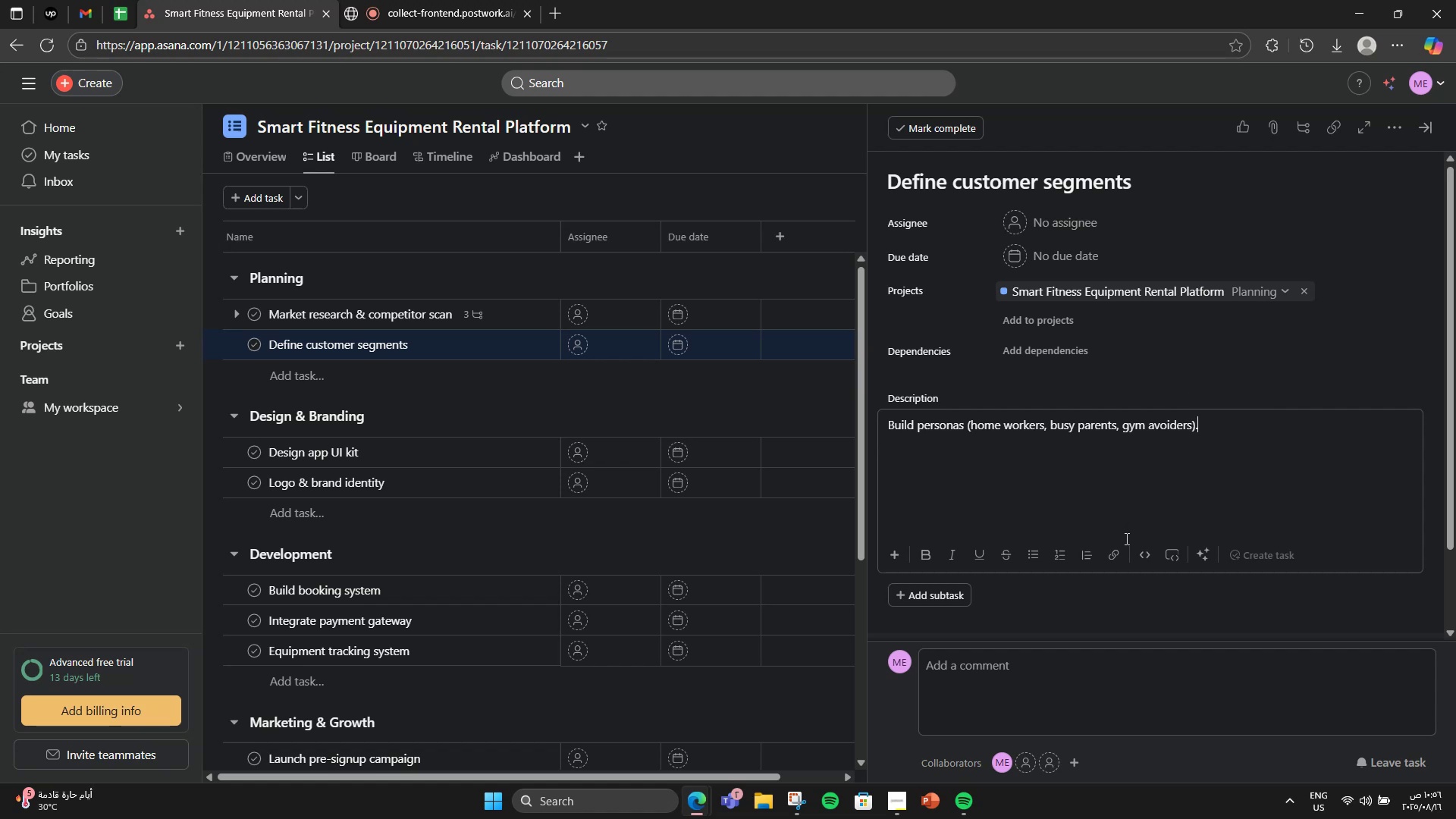 
left_click([915, 598])
 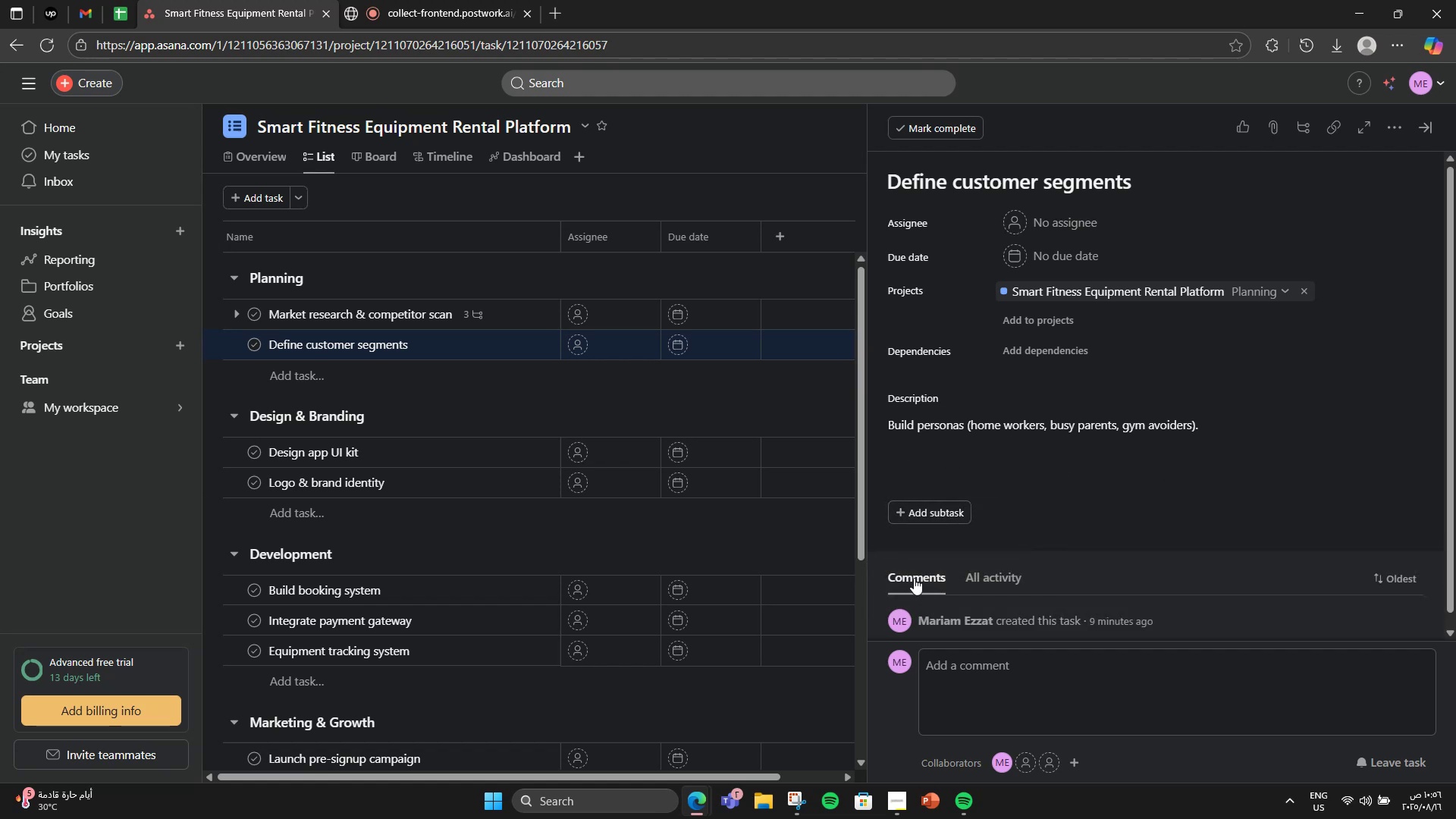 
scroll: coordinate [940, 519], scroll_direction: down, amount: 1.0
 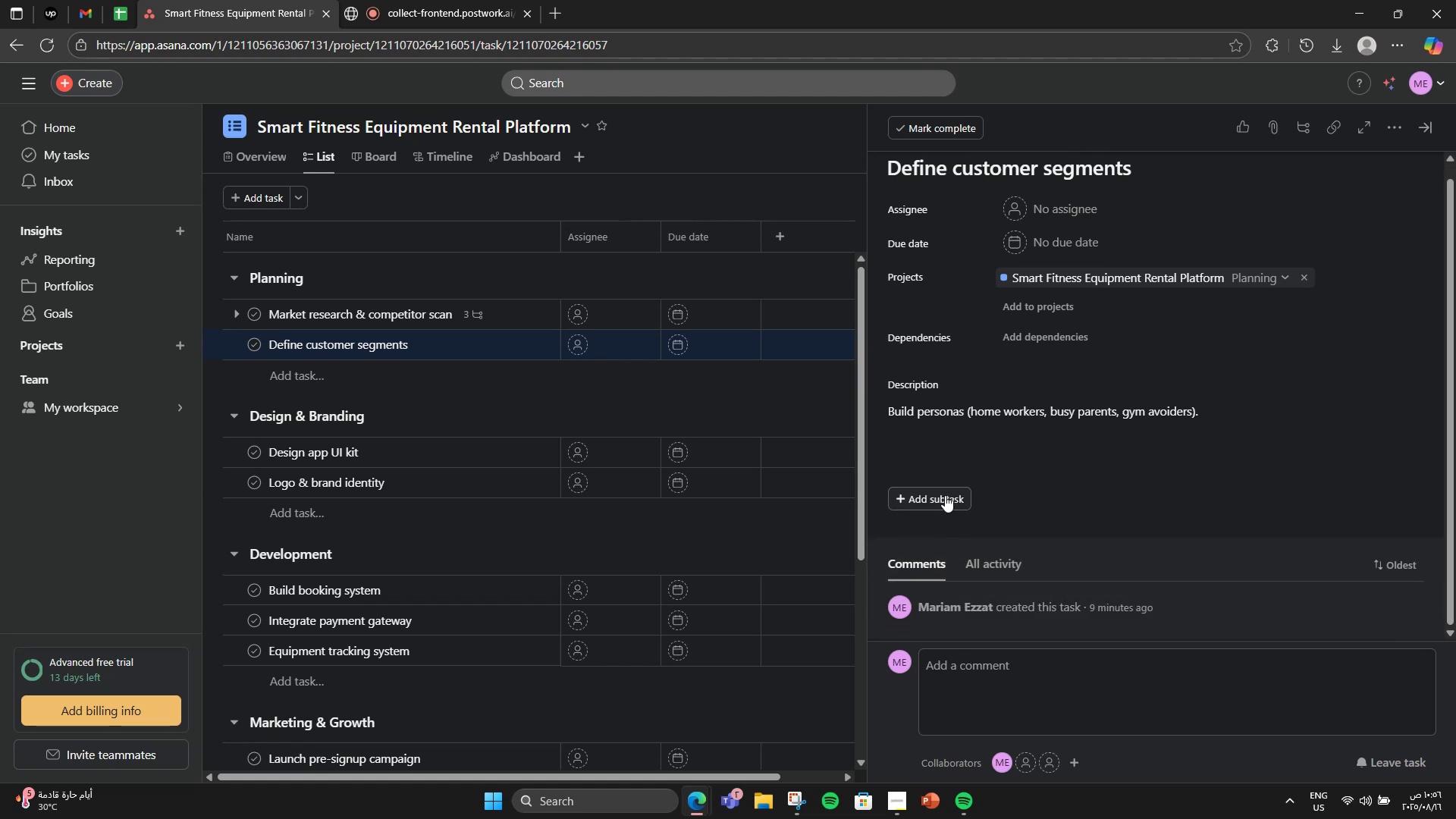 
left_click([945, 495])
 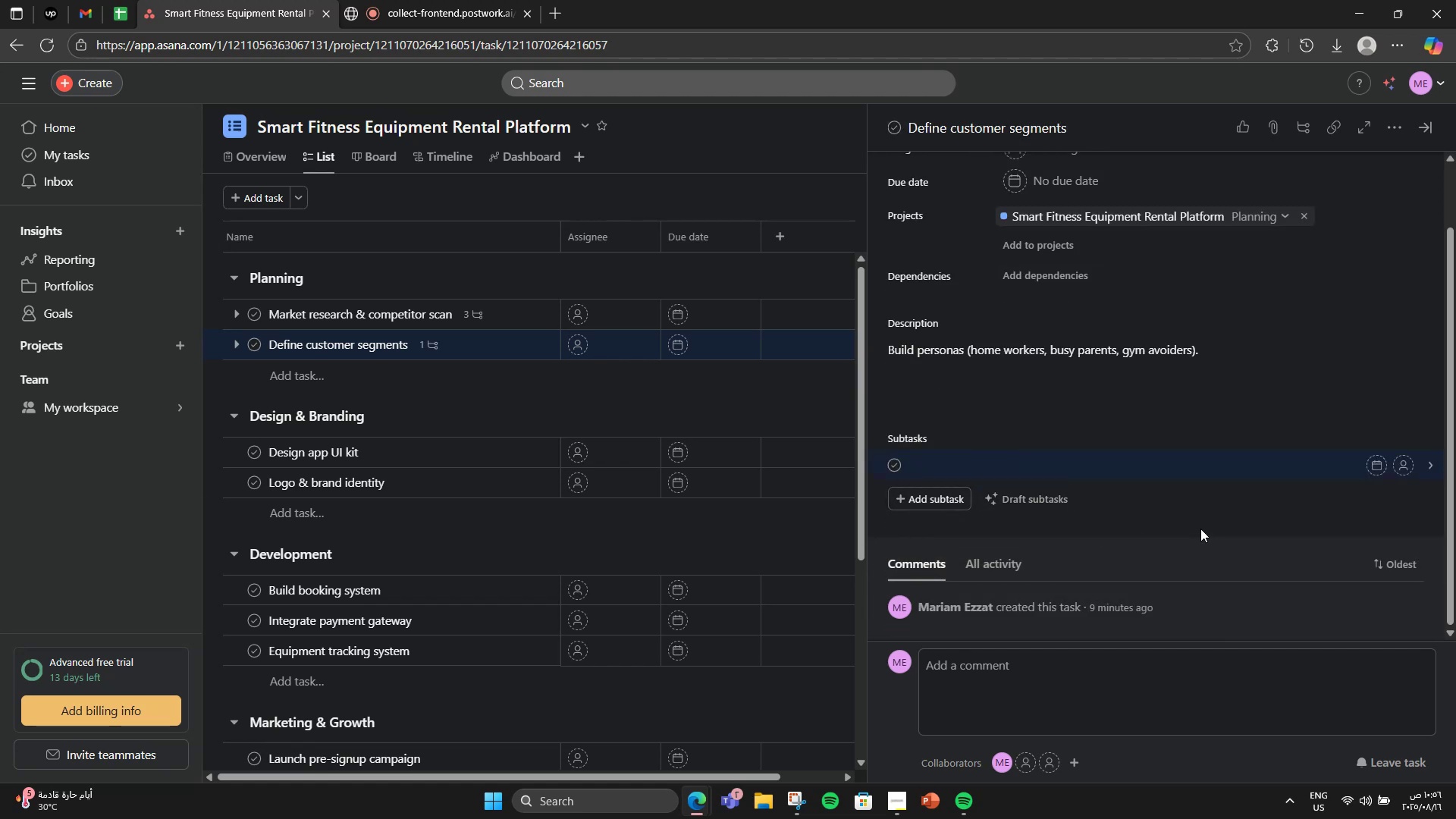 
type(Collect datd)
 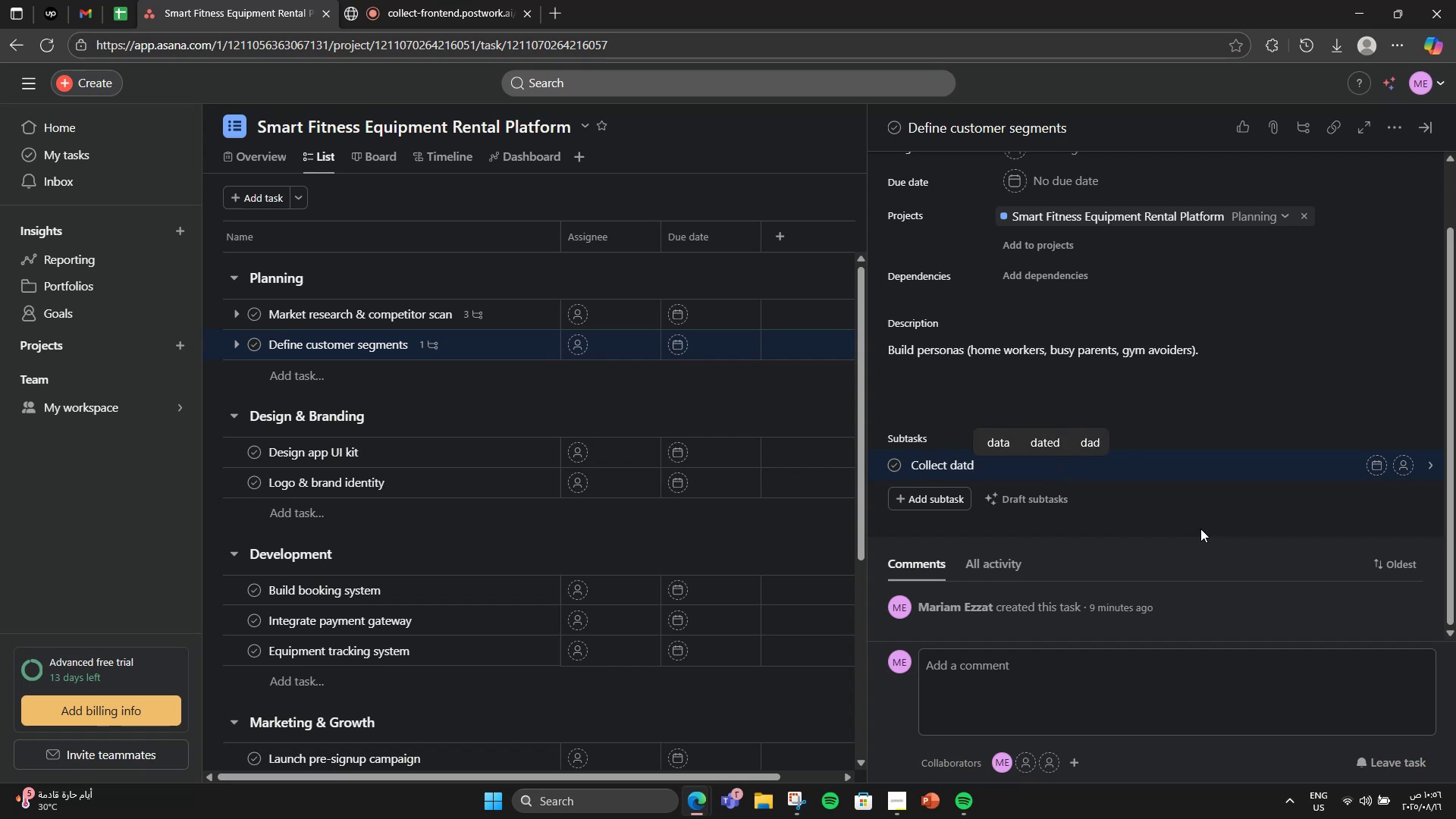 
key(Enter)
 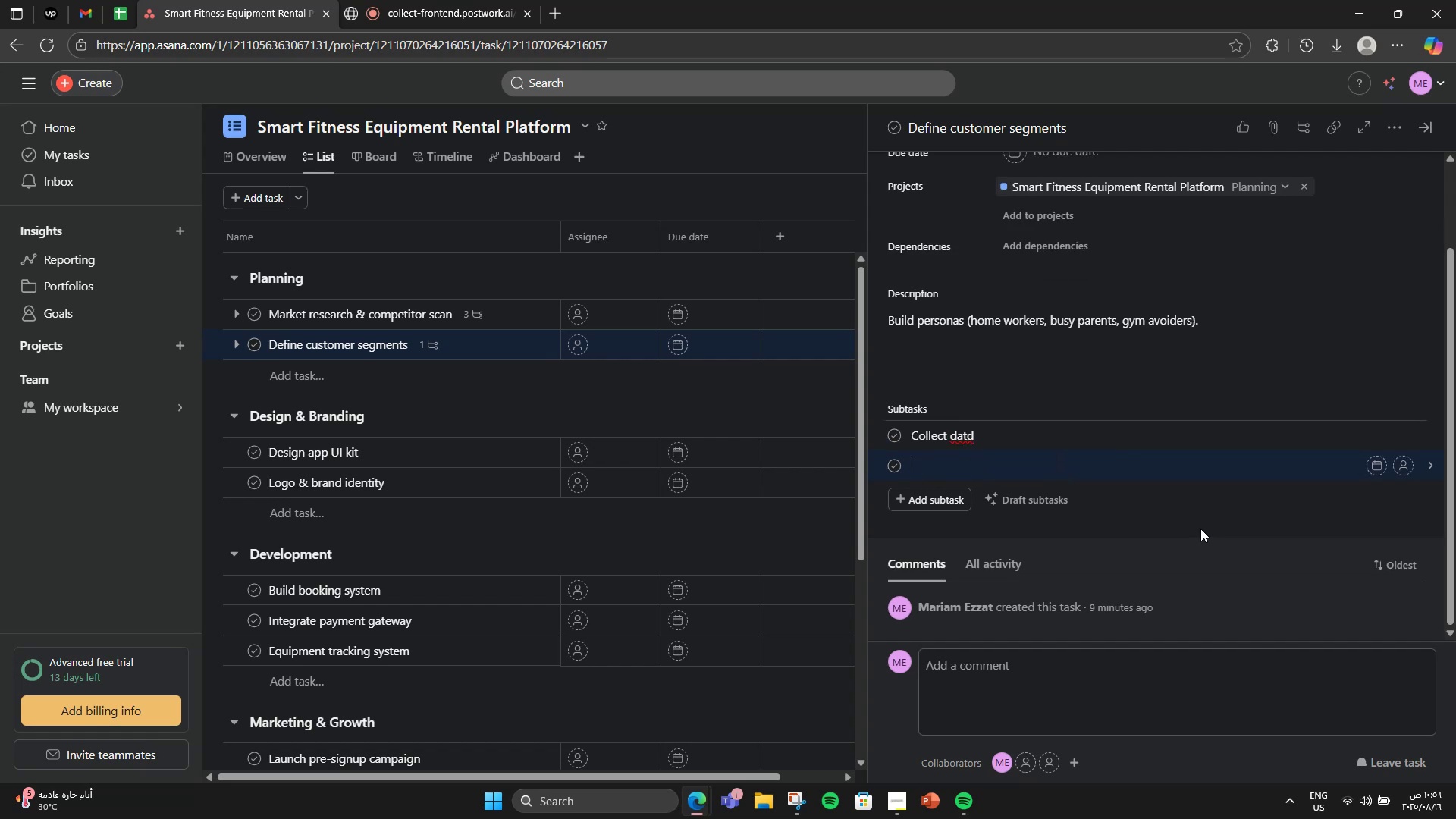 
key(Backspace)
 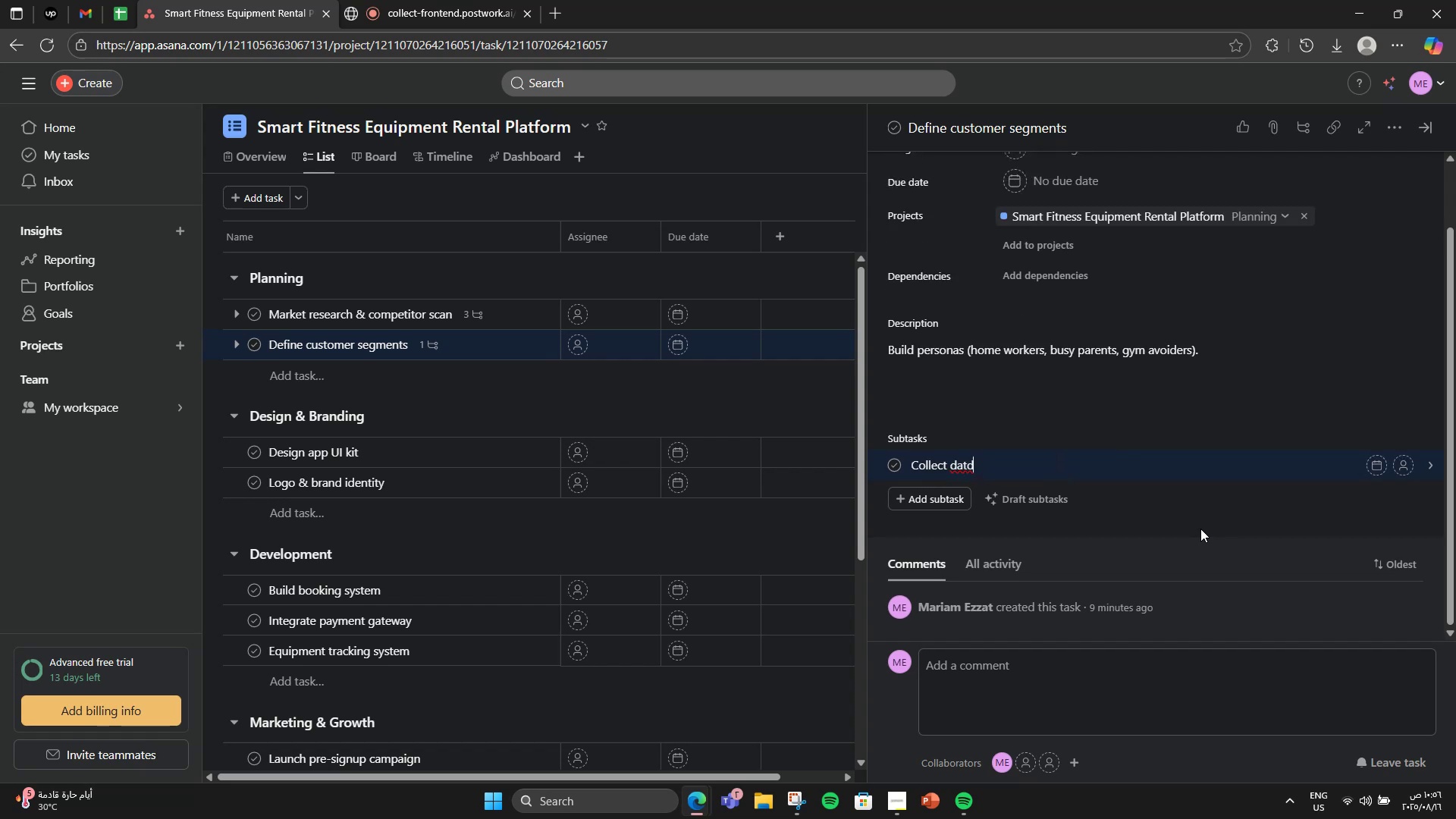 
key(Backspace)
 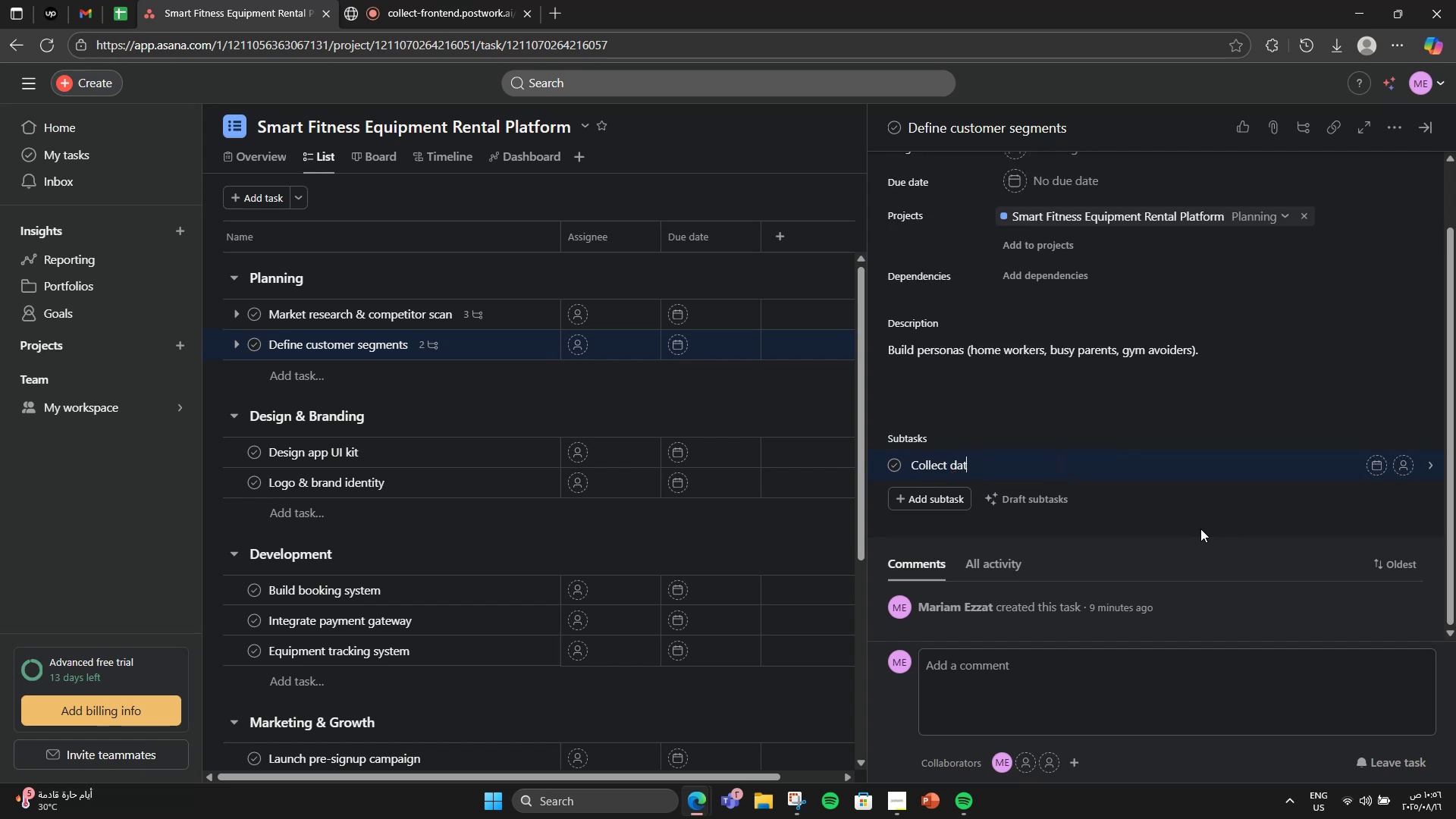 
key(A)
 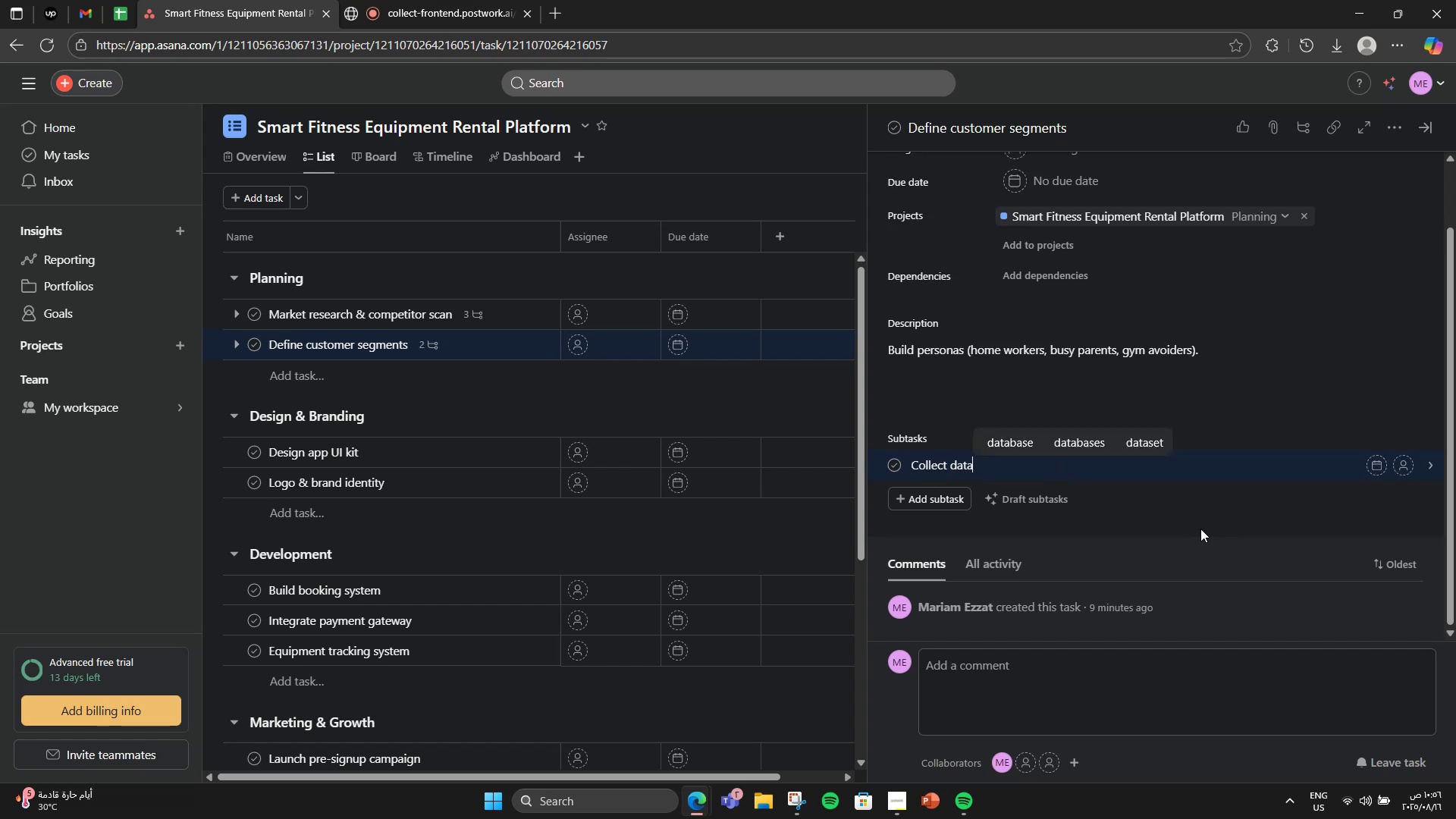 
key(Enter)
 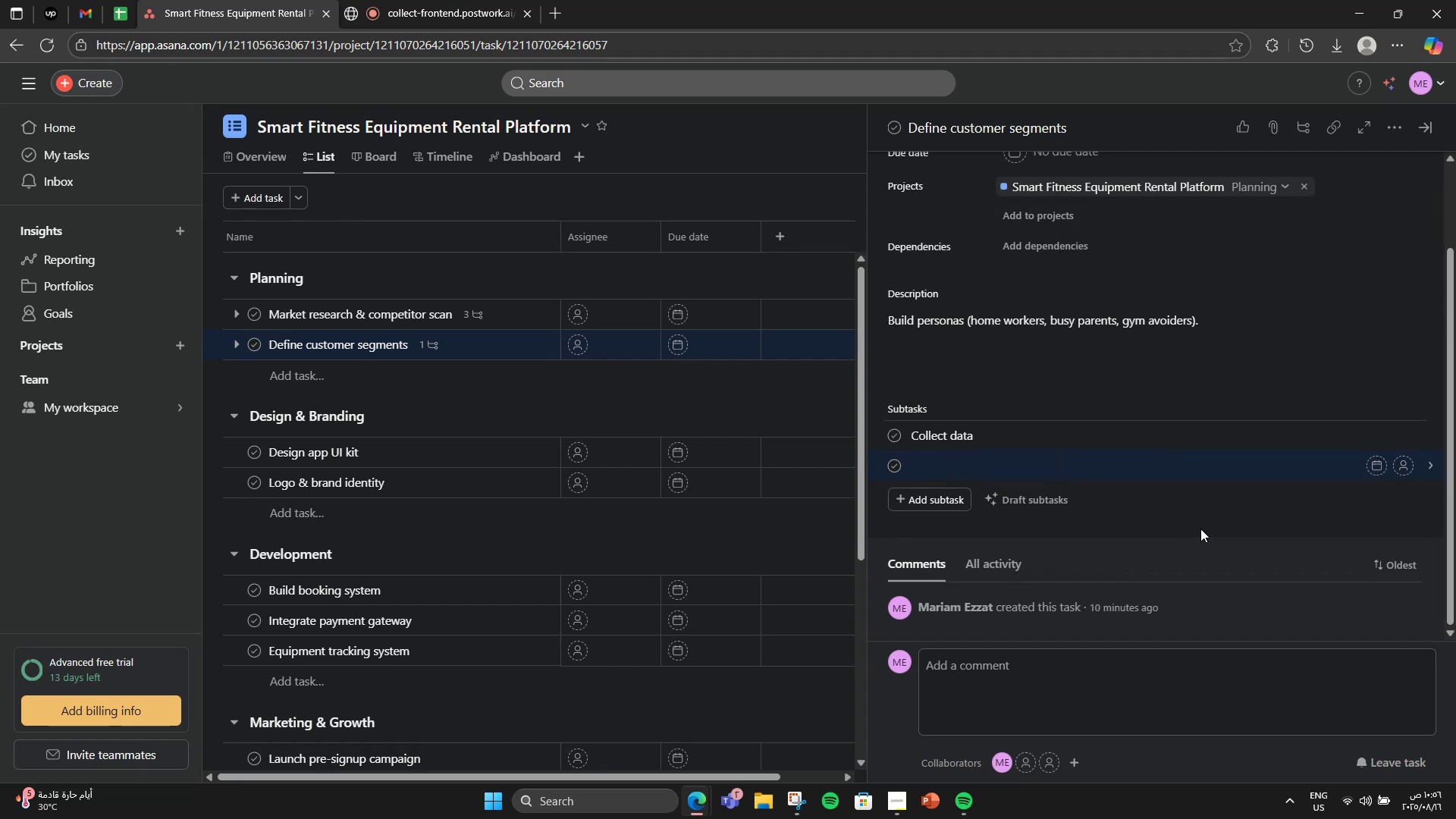 
type(Cluster segments)
 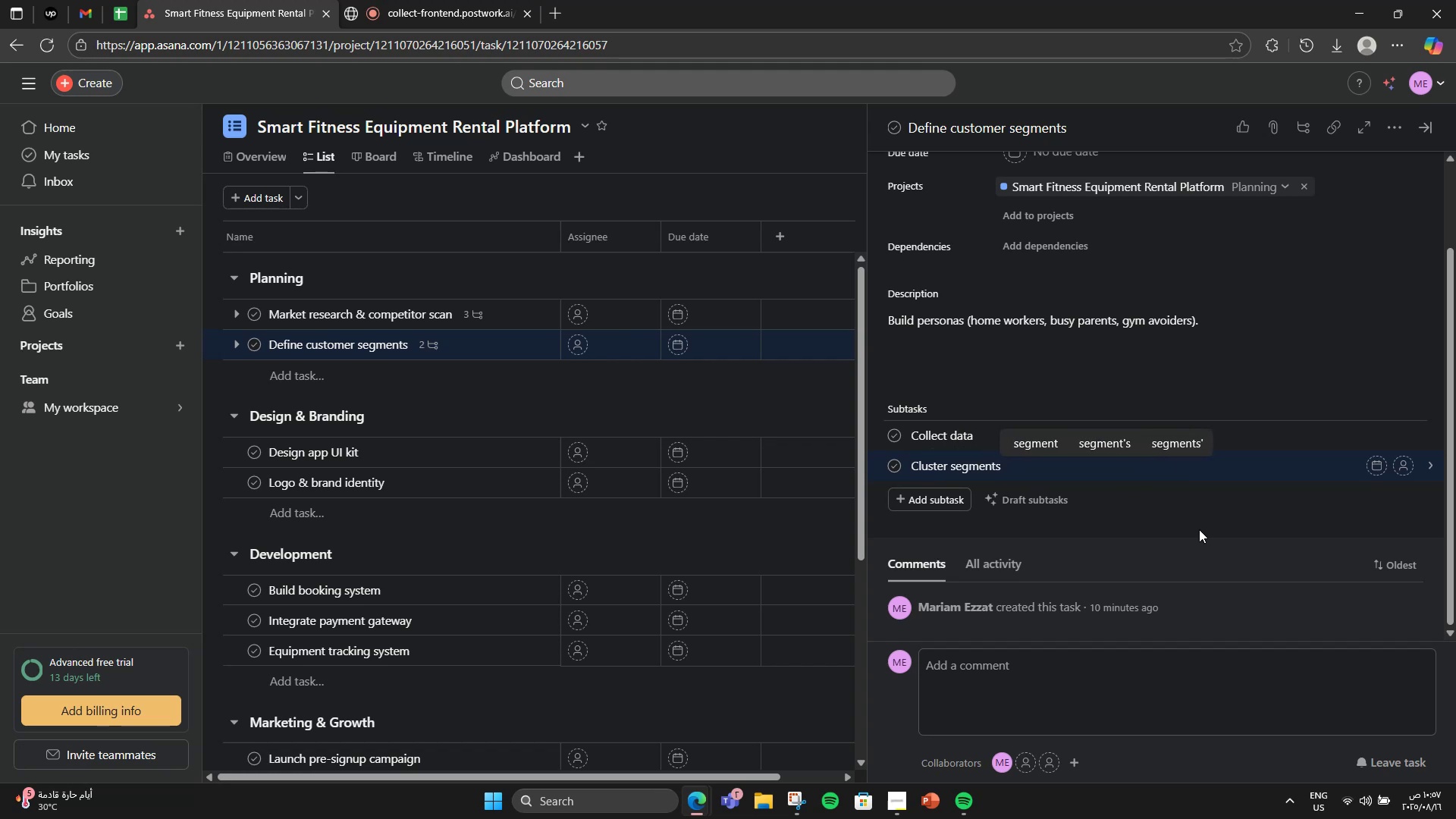 
key(Enter)
 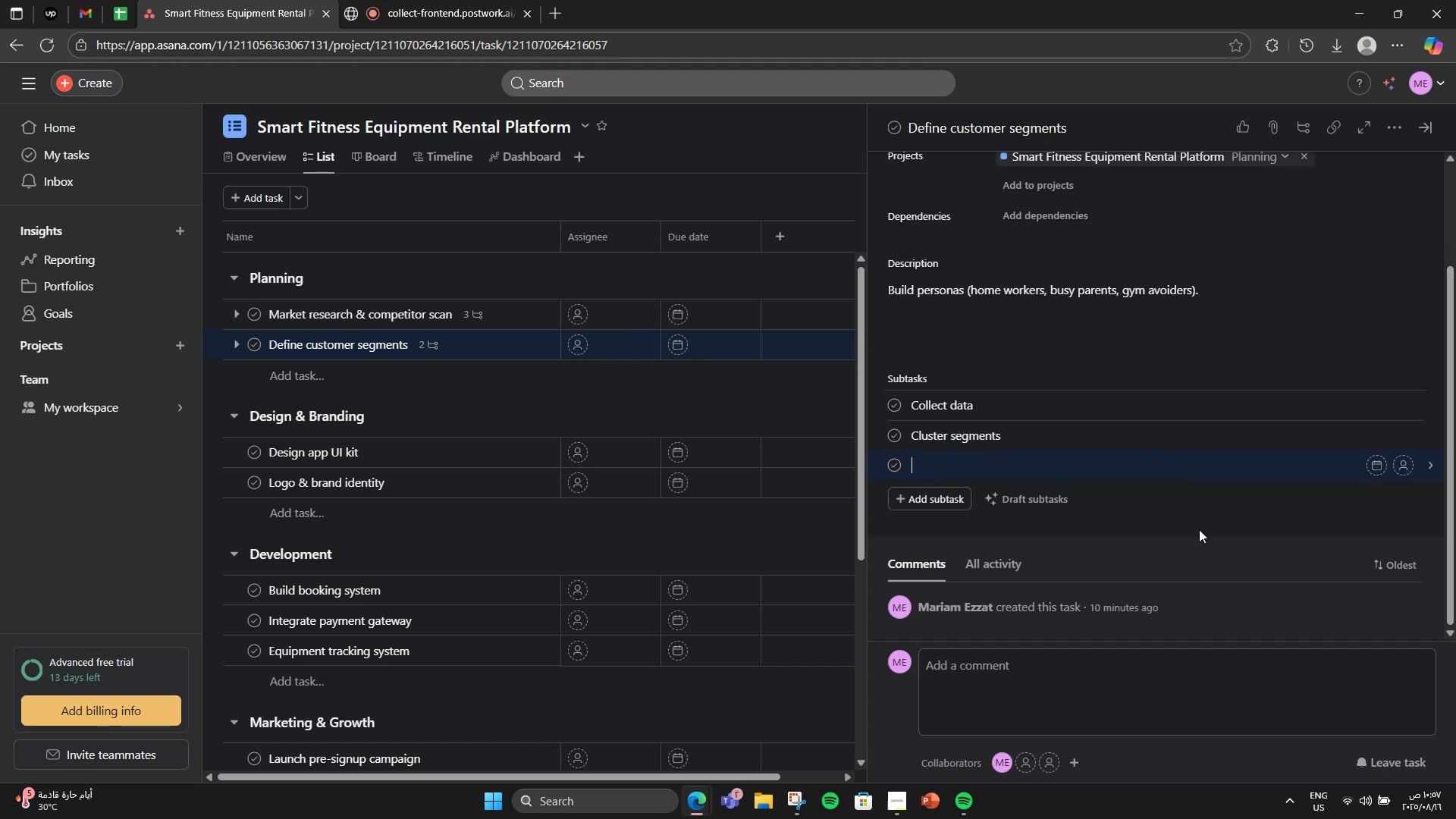 
type(Design pa)
key(Backspace)
type(ersonas)
 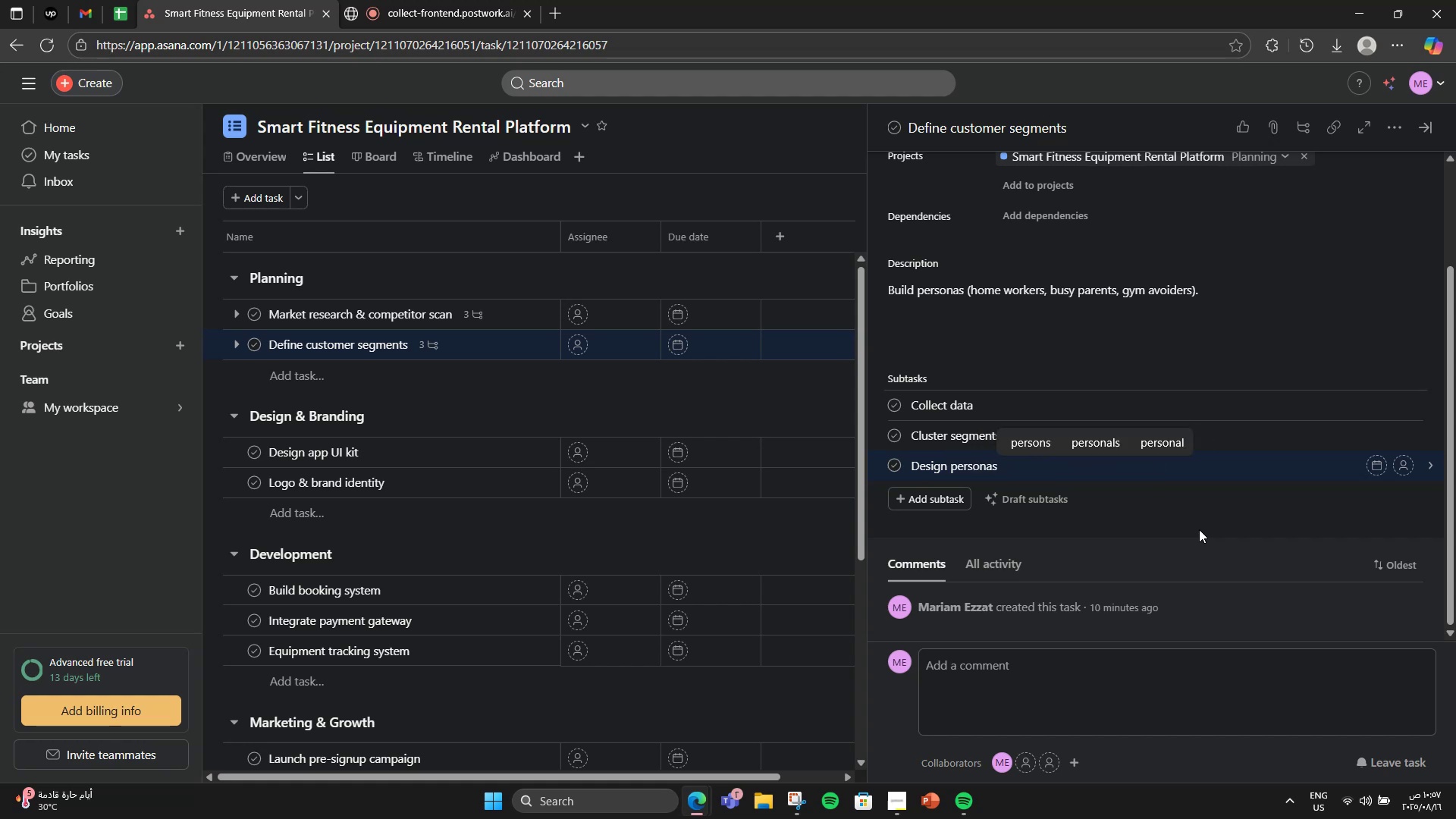 
scroll: coordinate [1210, 524], scroll_direction: up, amount: 3.0
 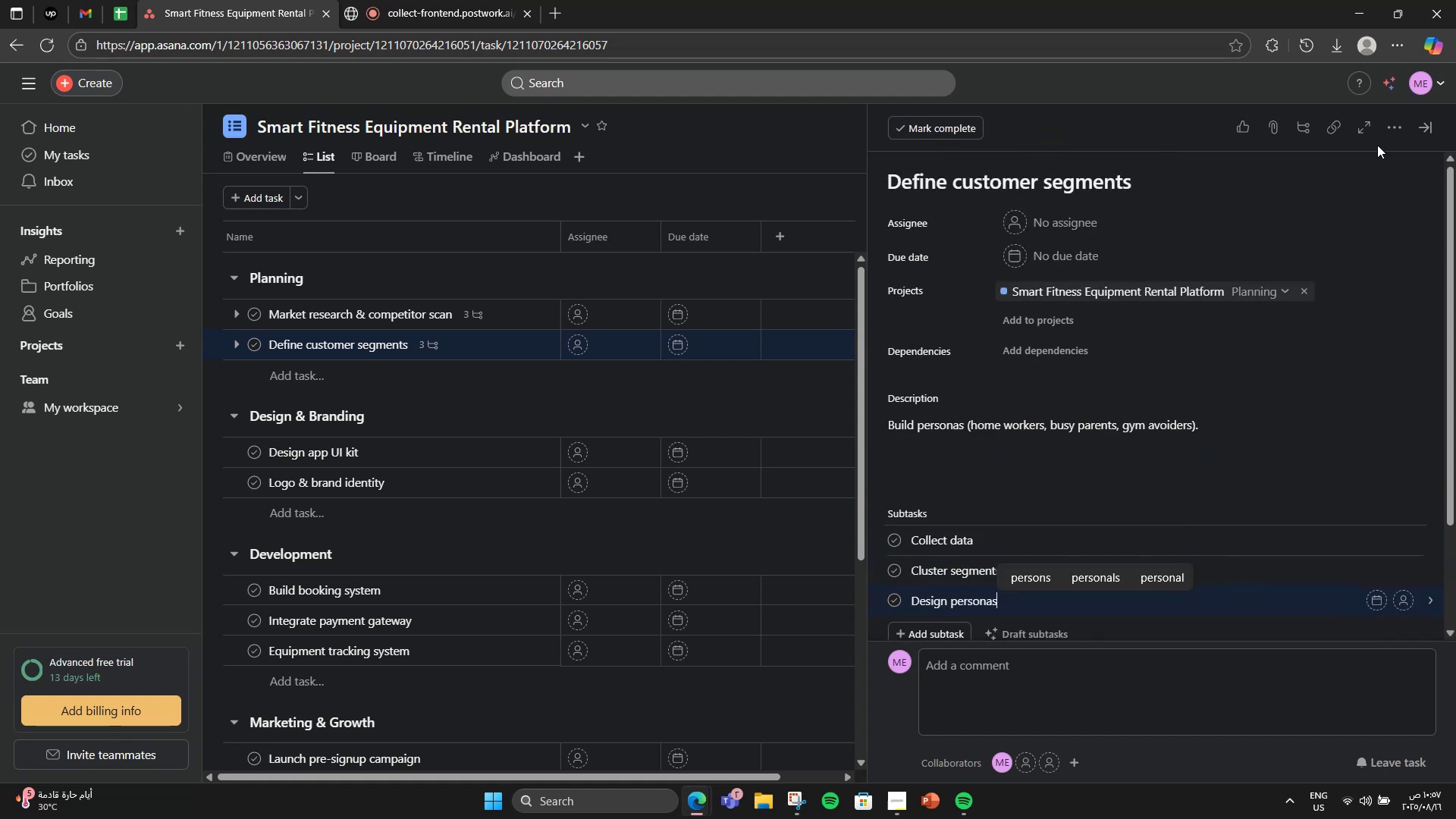 
left_click([1395, 118])
 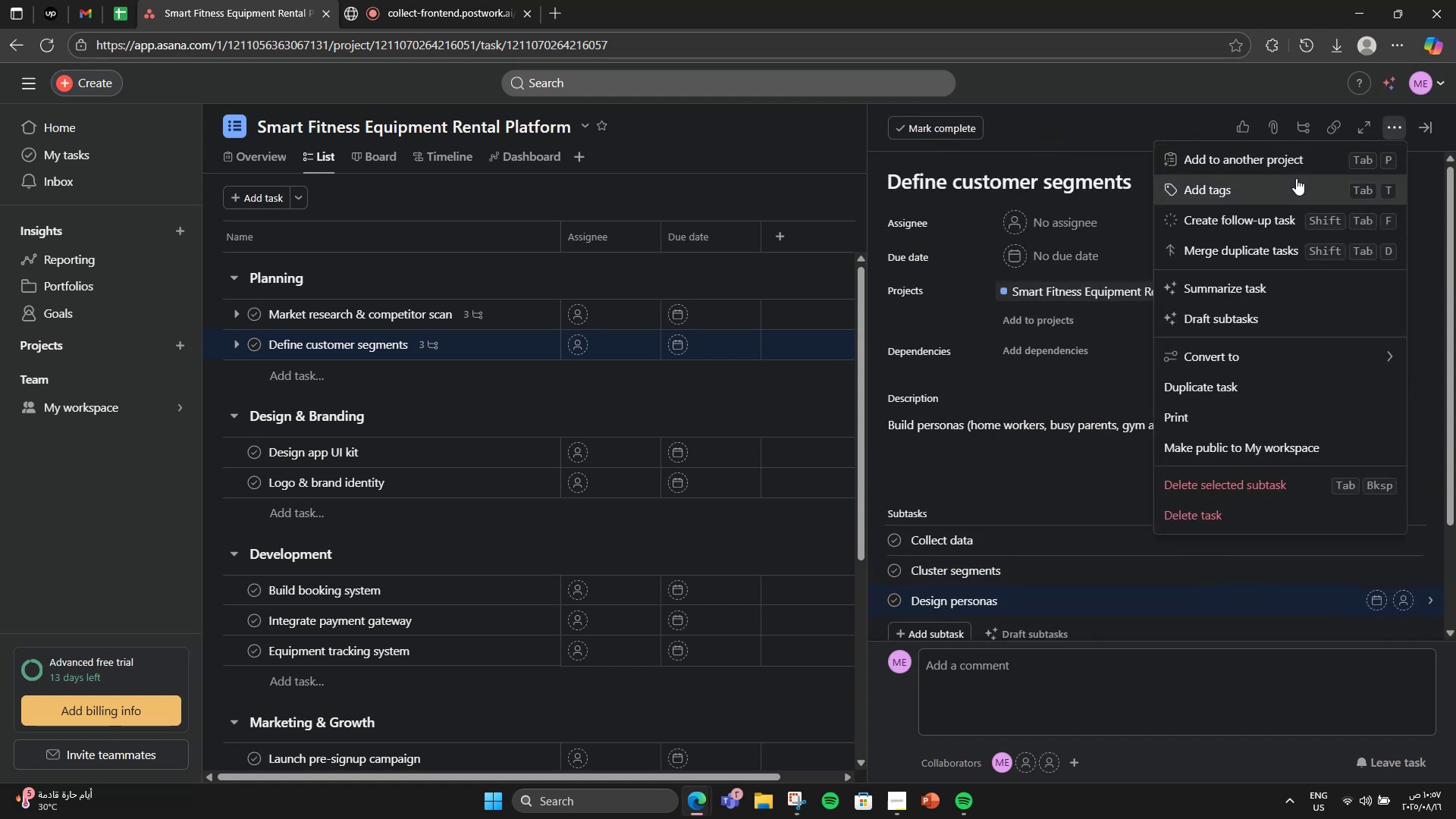 
left_click([1296, 178])
 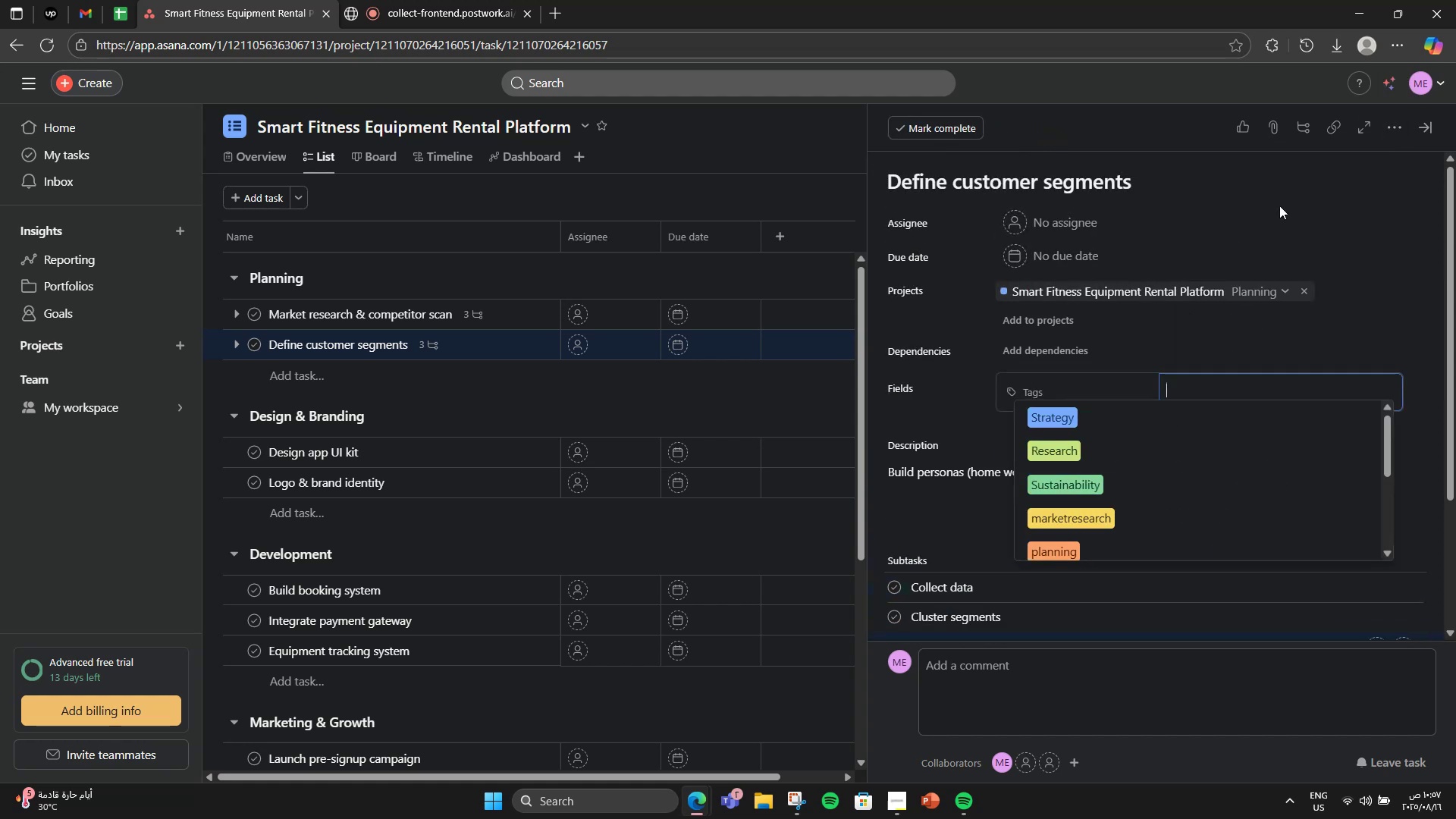 
type(Customer)
 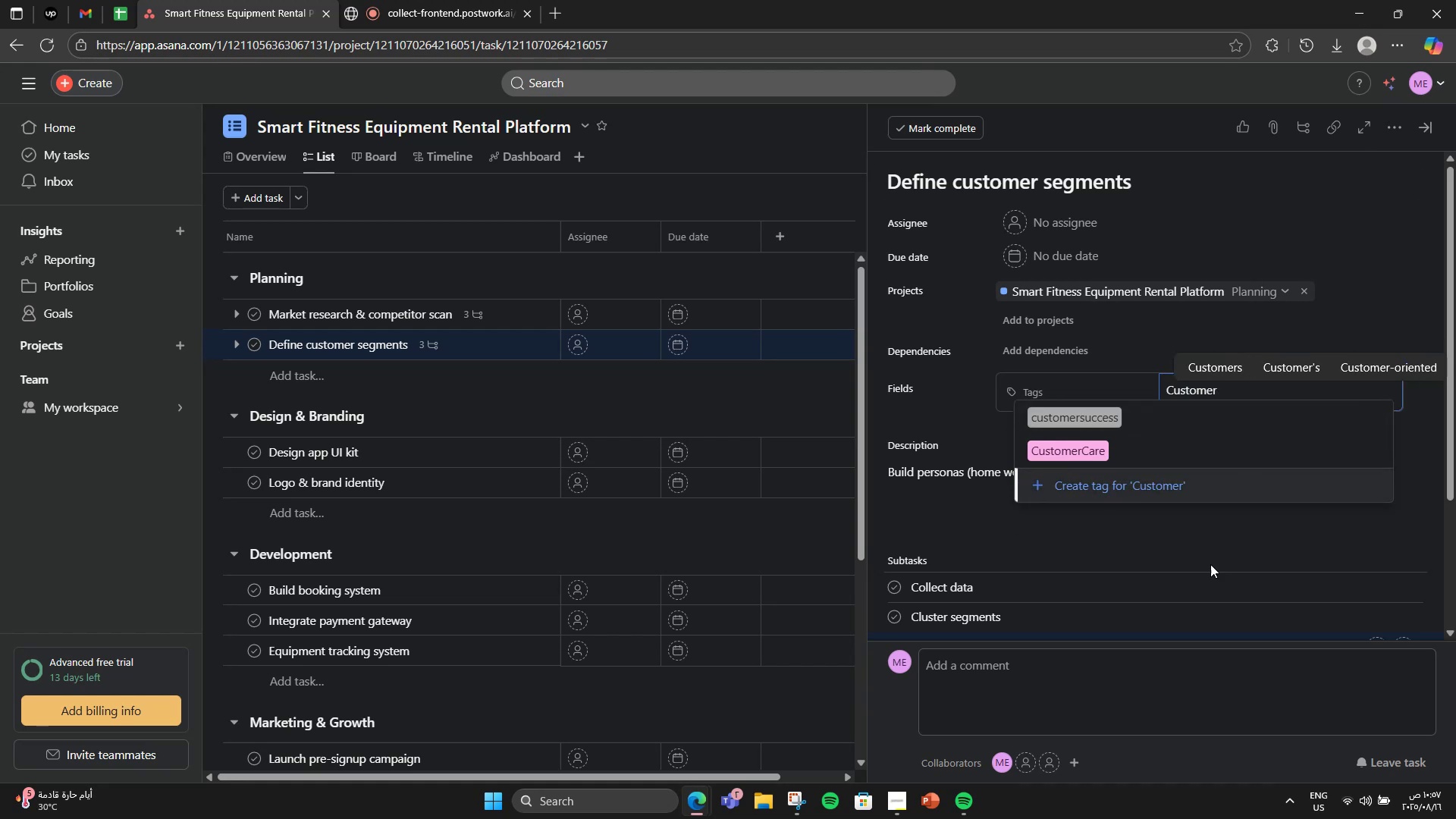 
left_click([1285, 480])
 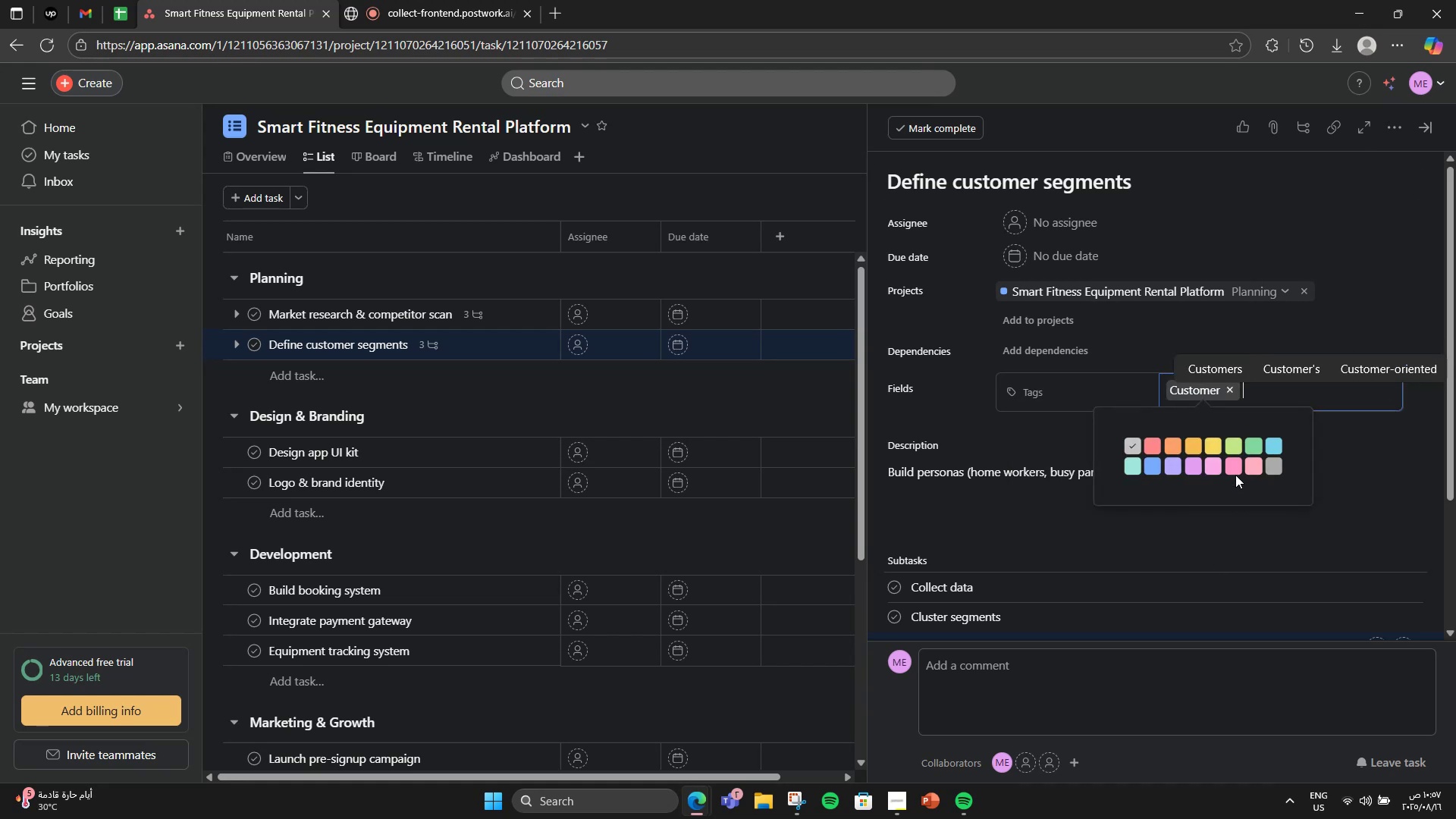 
left_click([1237, 467])
 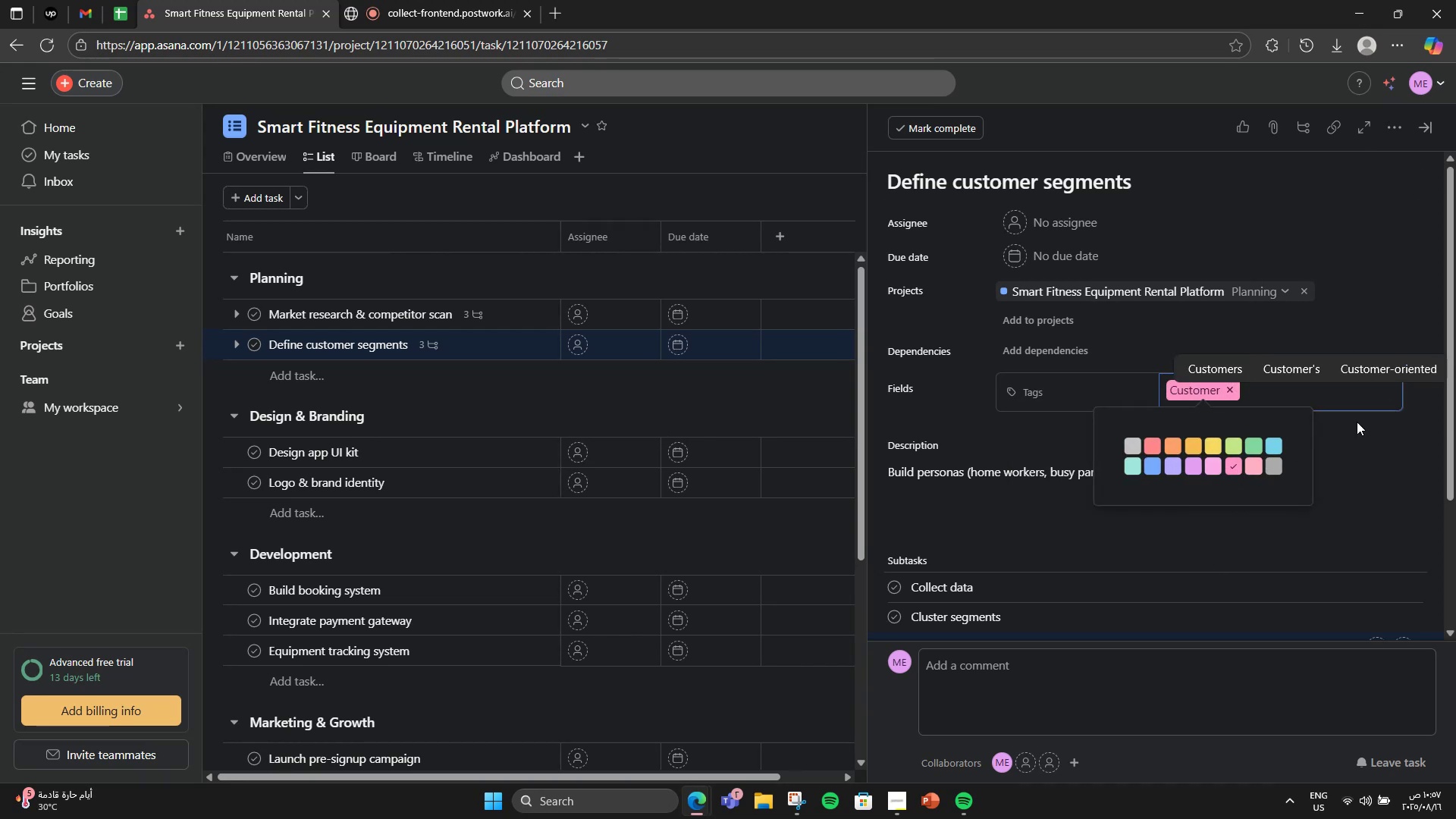 
key(CapsLock)
 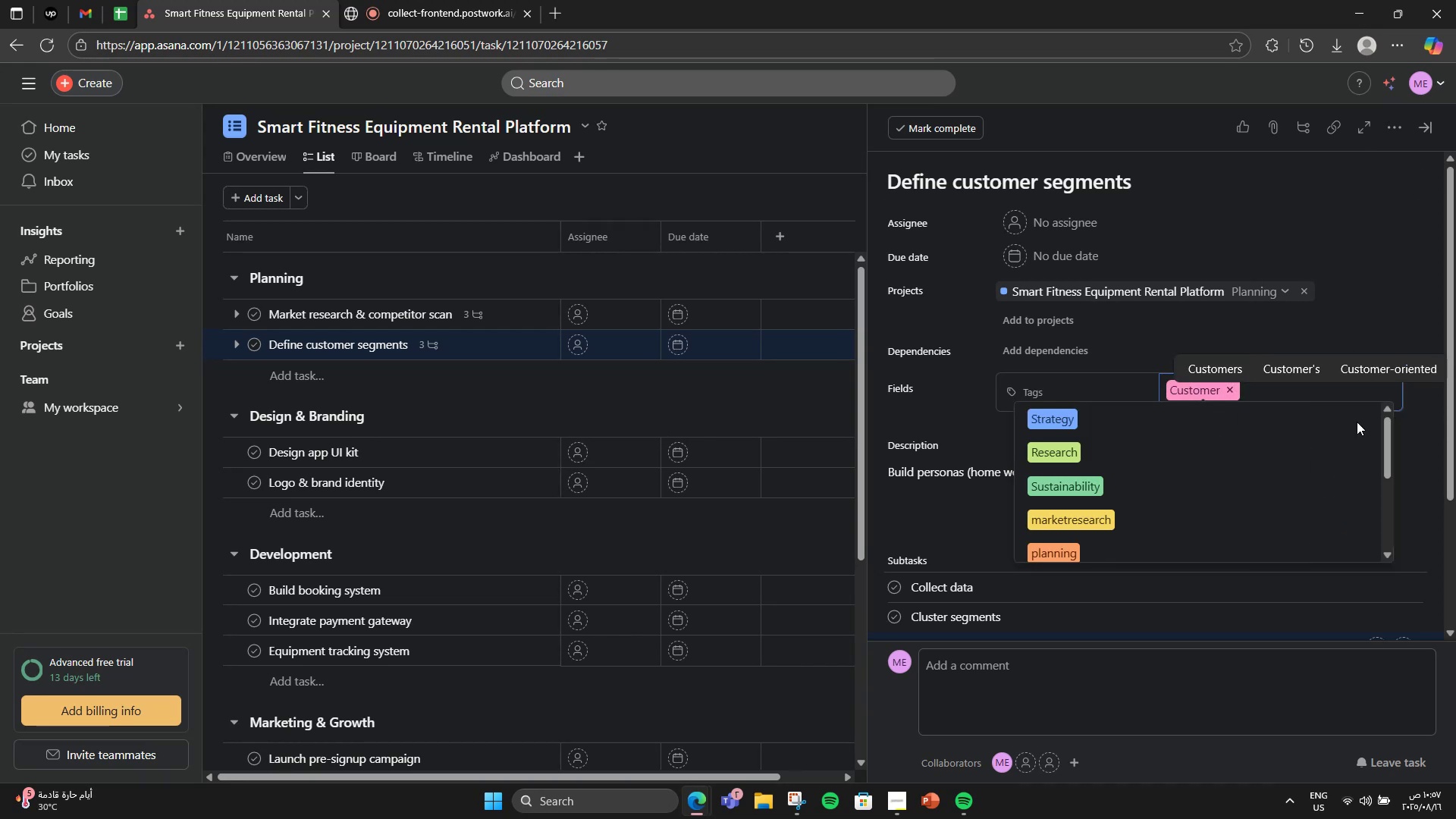 
key(S)
 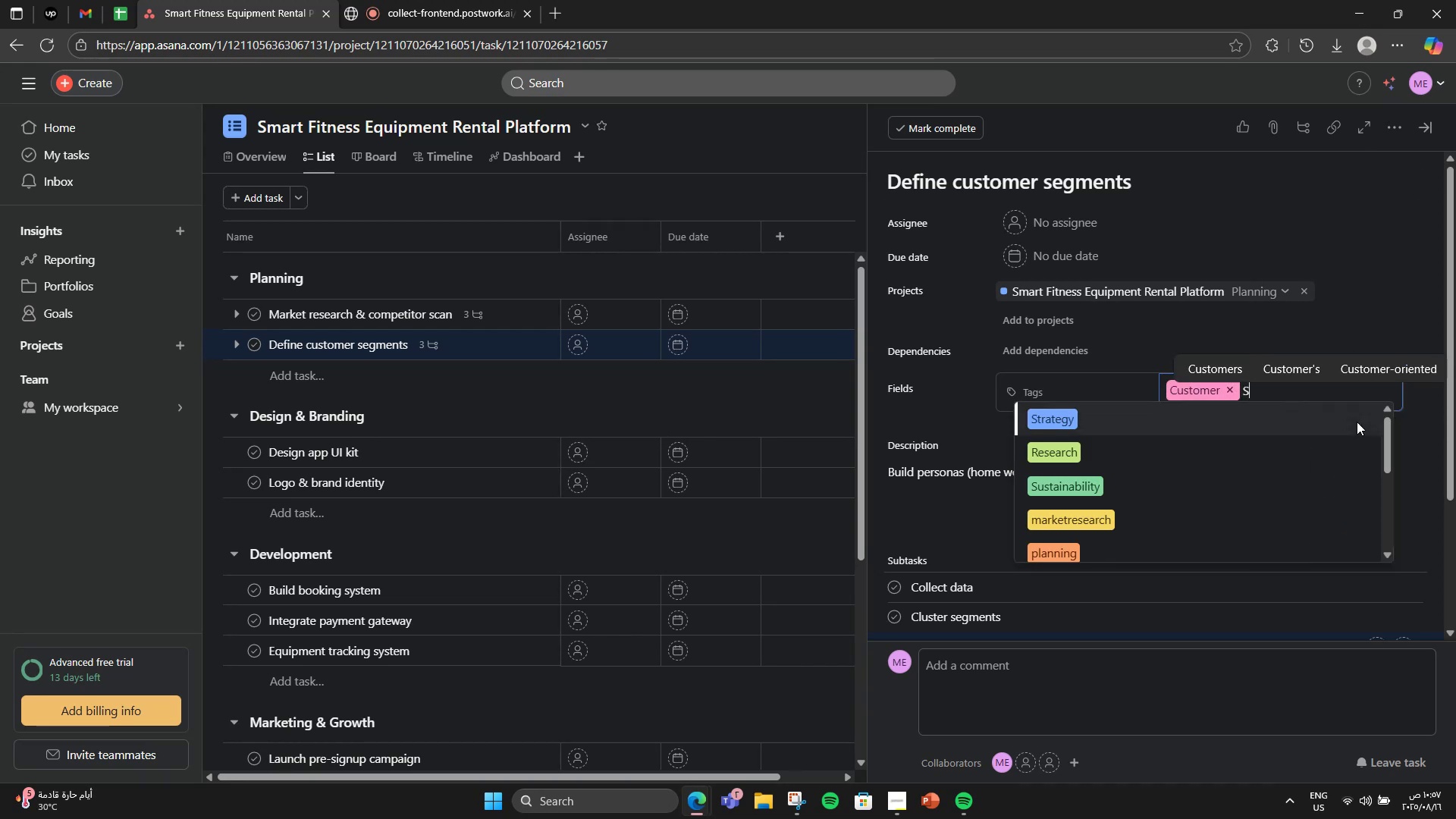 
key(CapsLock)
 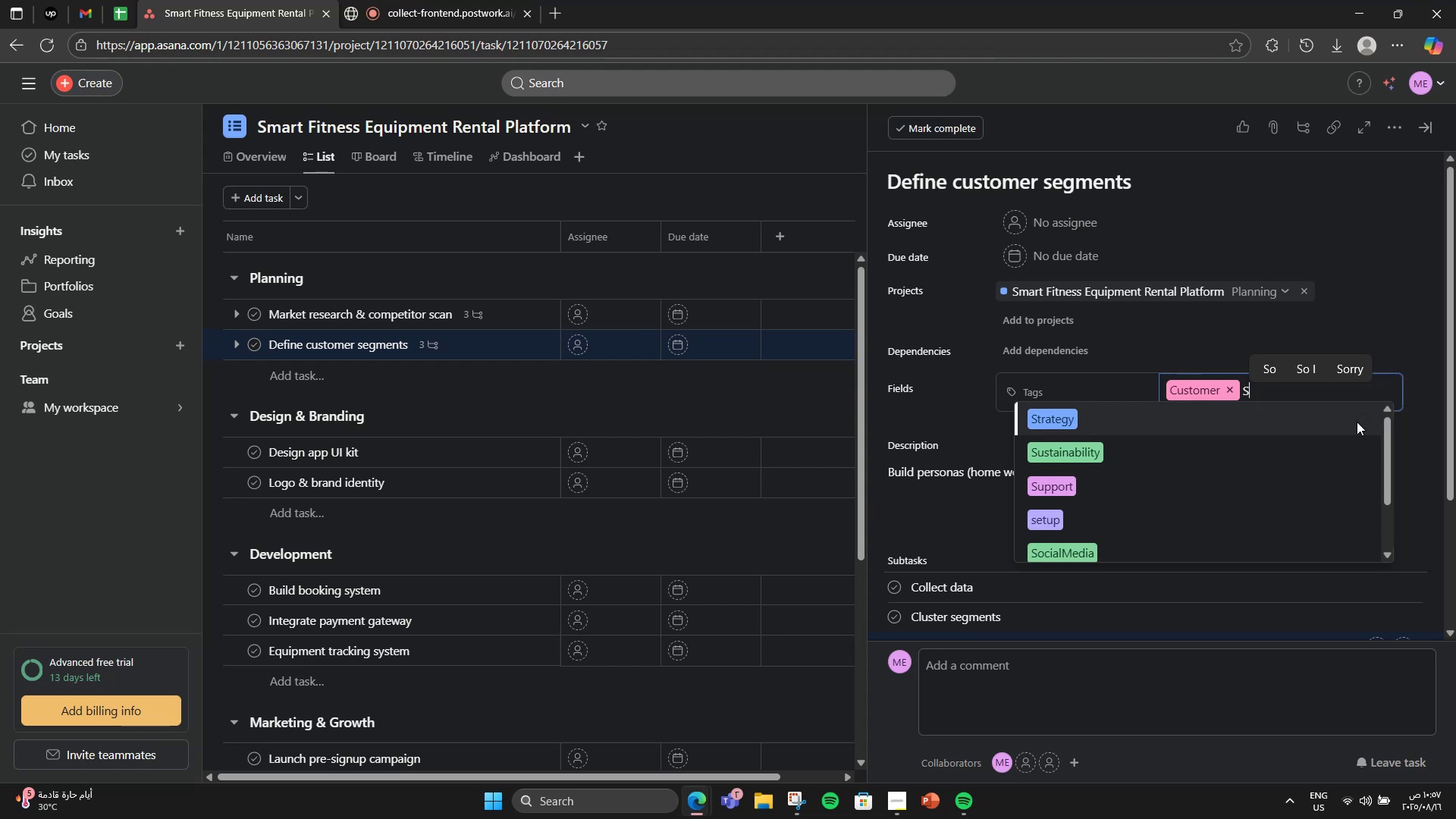 
left_click([1341, 426])
 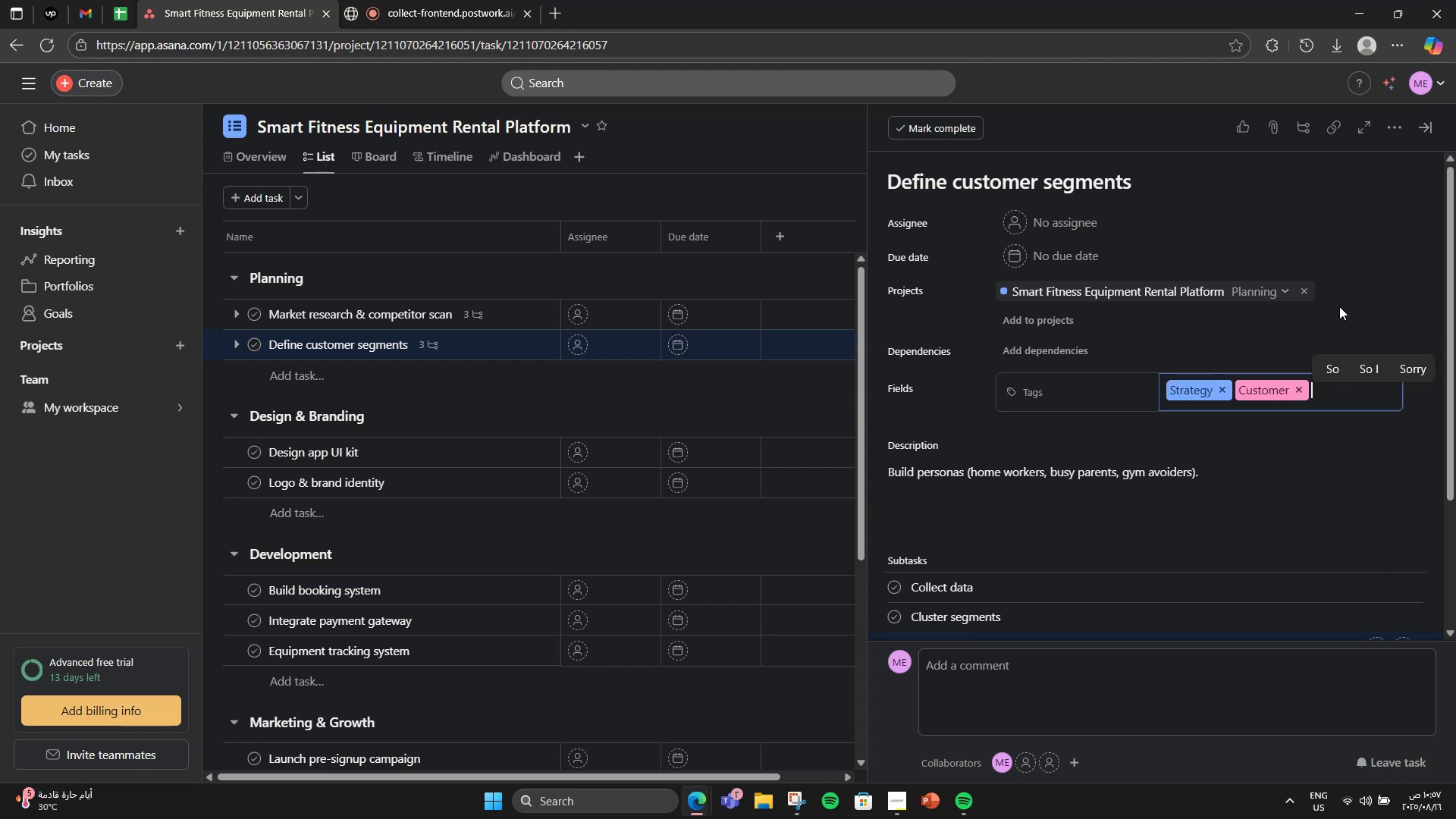 
left_click([1339, 306])
 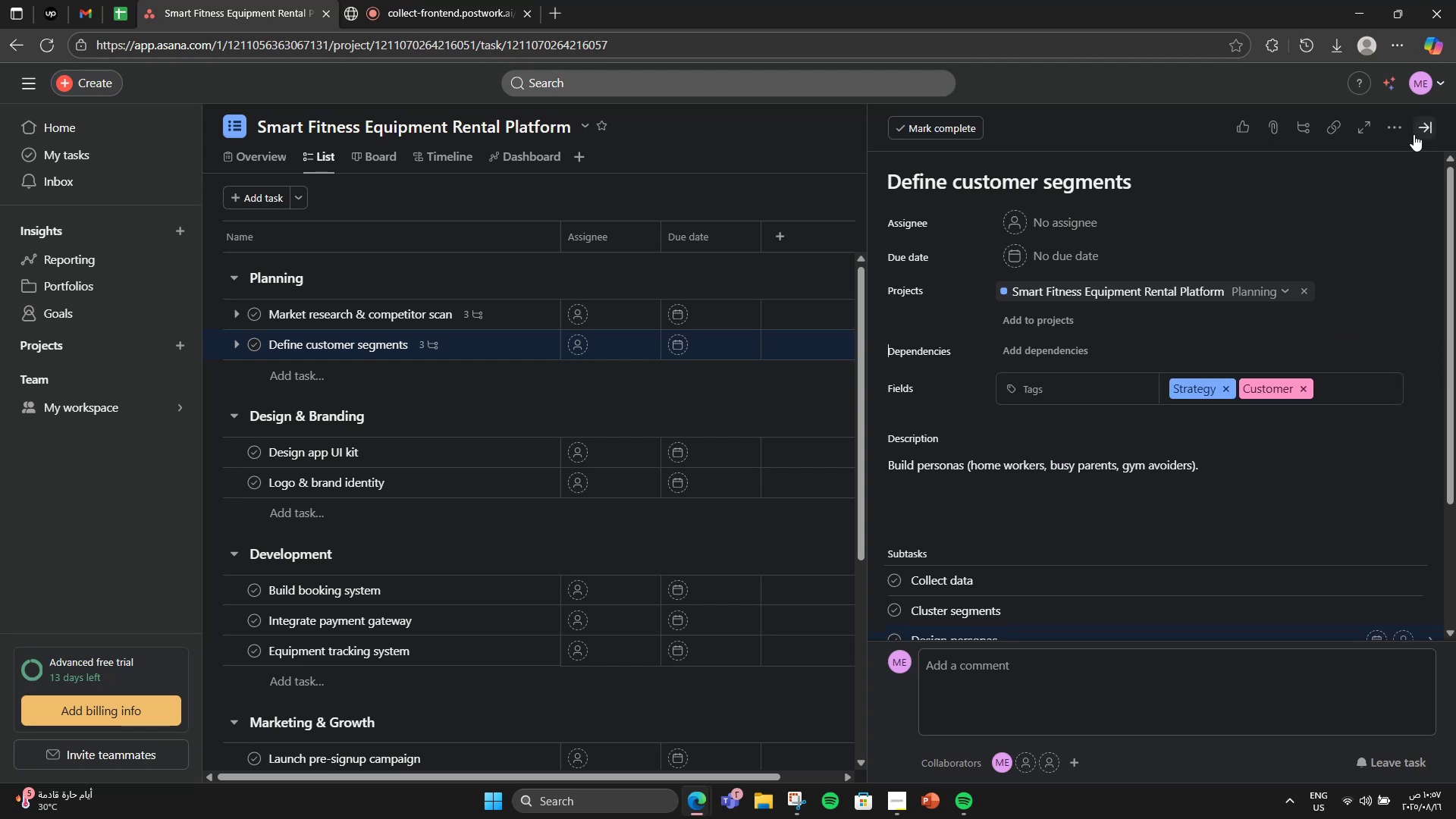 
left_click([1414, 134])
 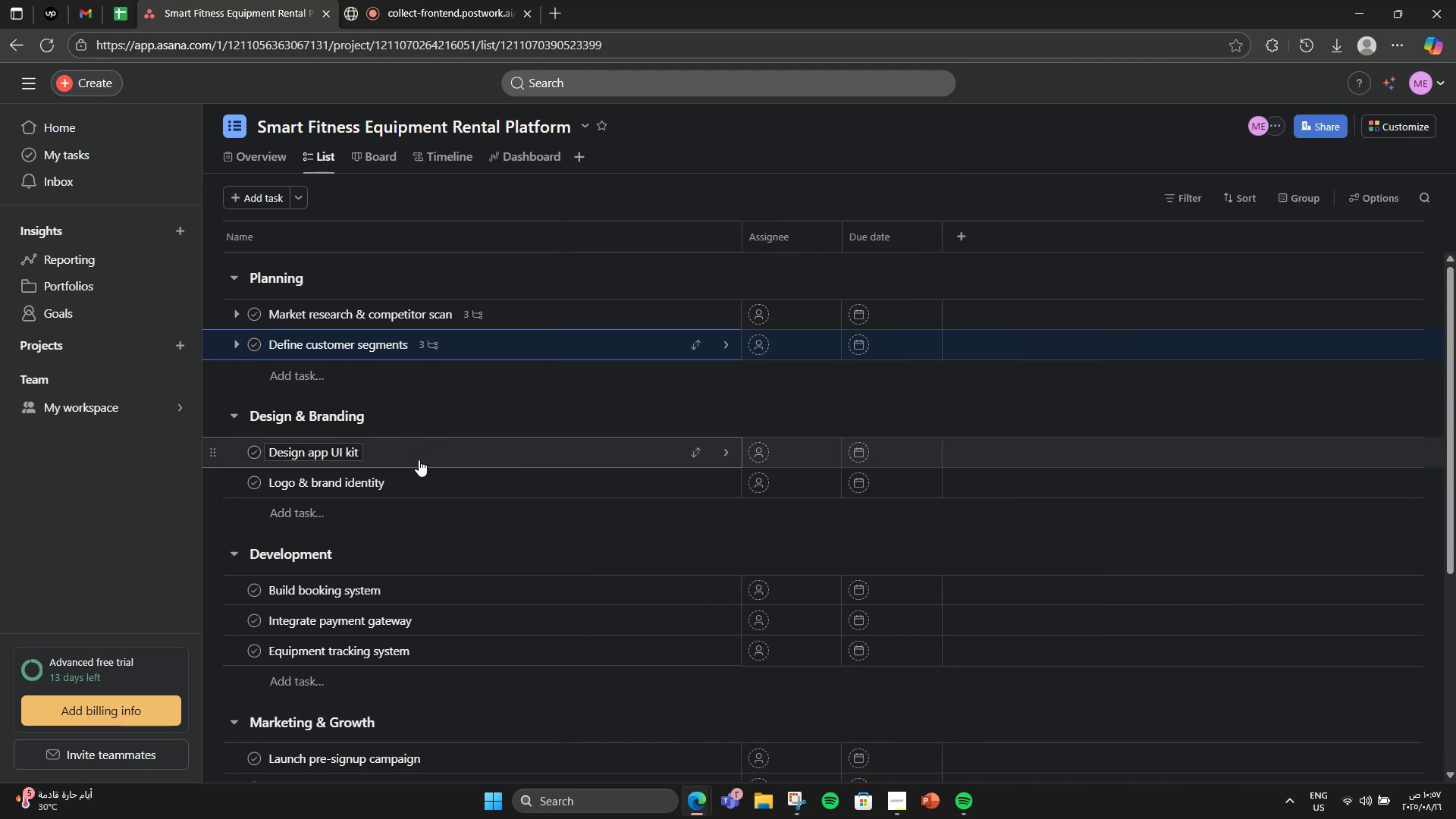 
left_click([419, 460])
 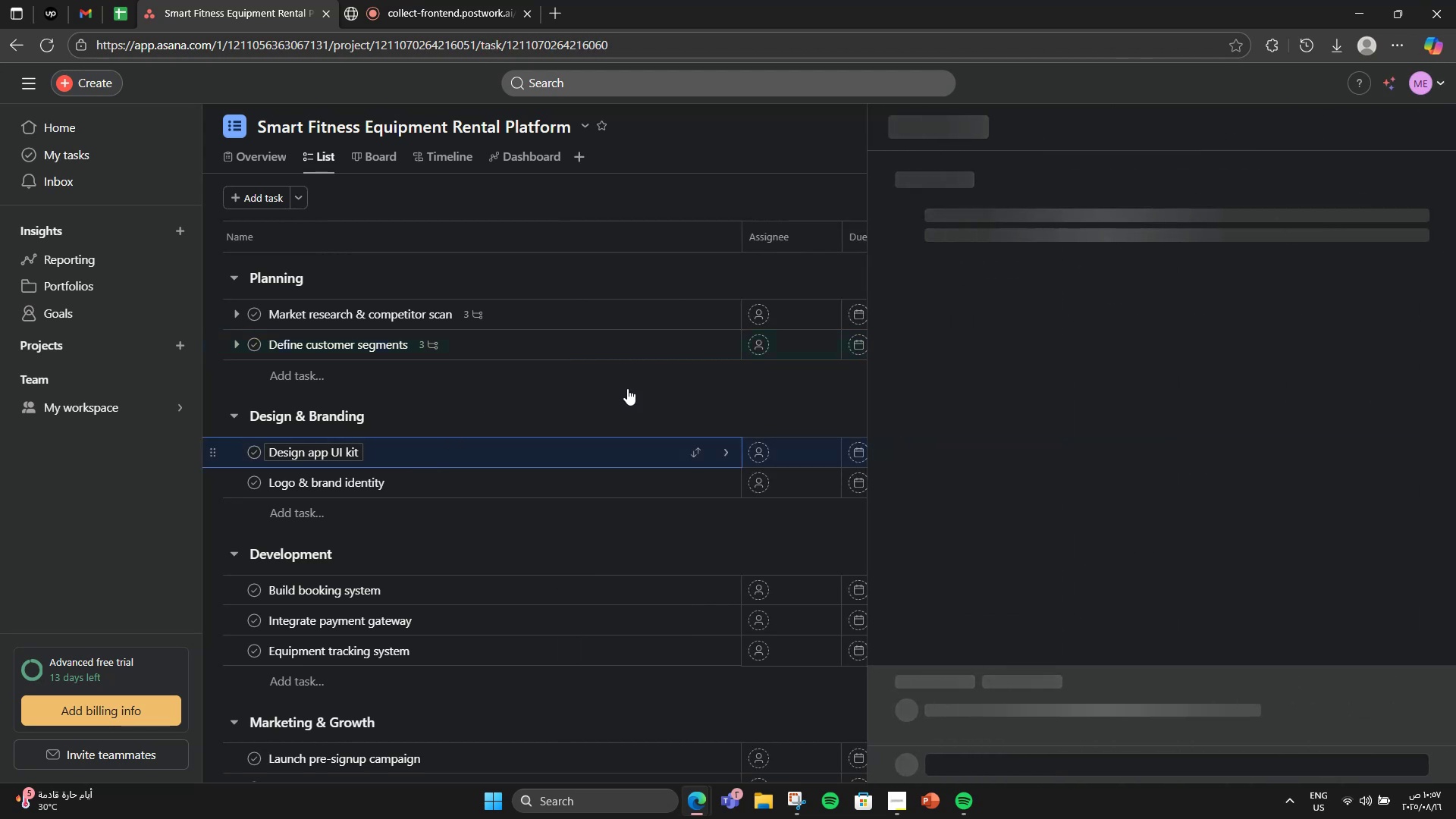 
scroll: coordinate [1036, 376], scroll_direction: down, amount: 3.0
 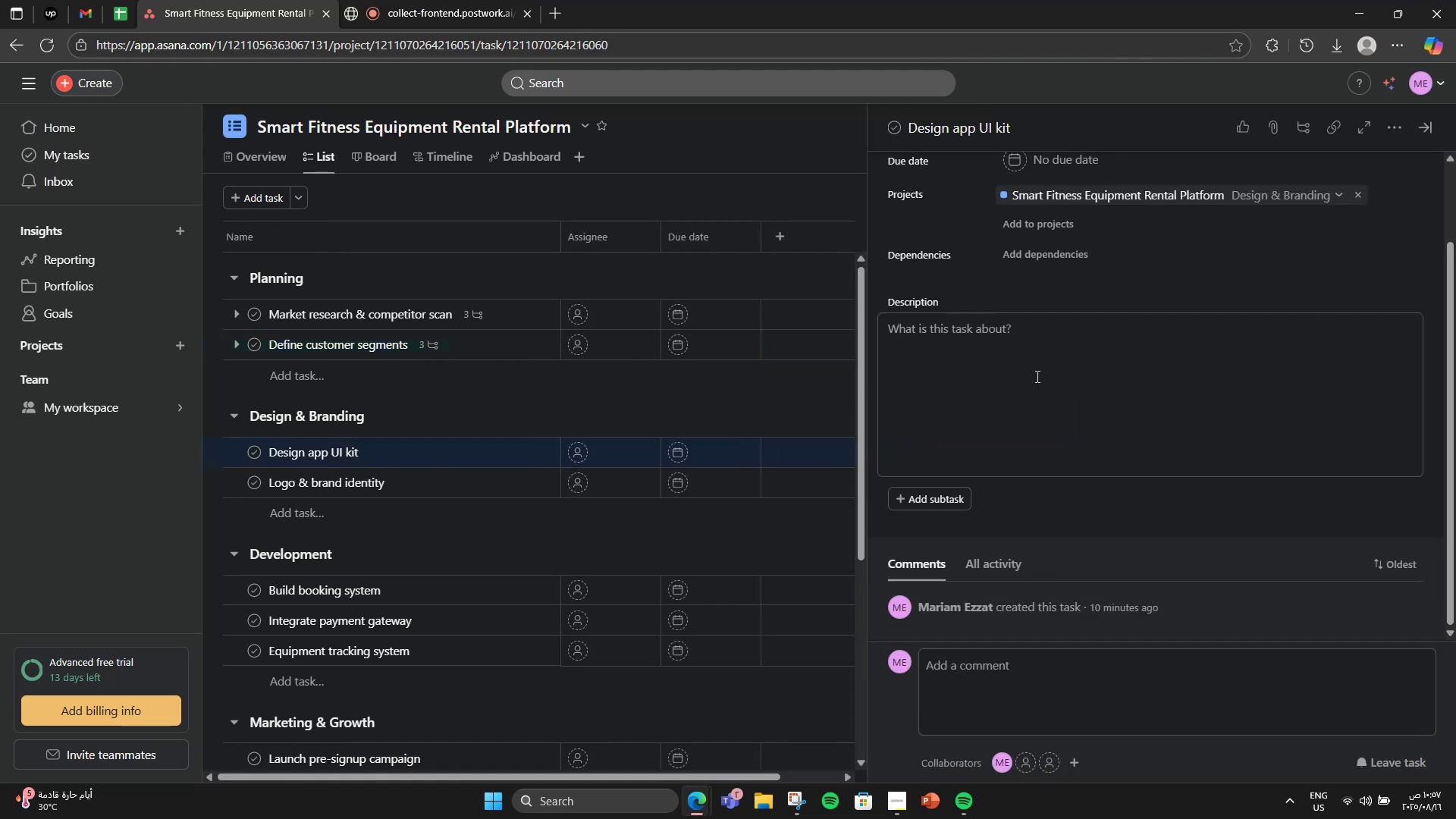 
left_click([1036, 376])
 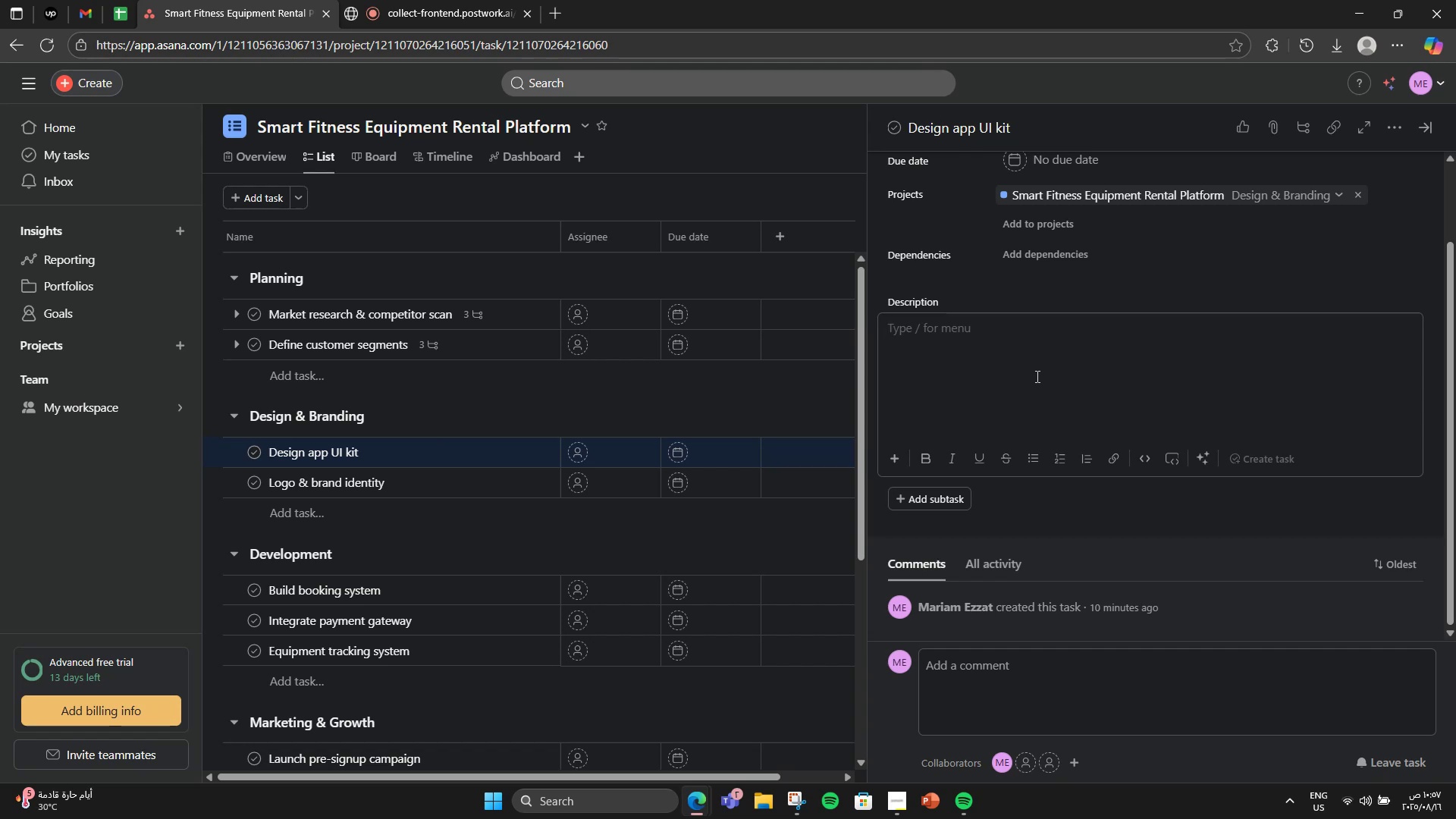 
wait(5.36)
 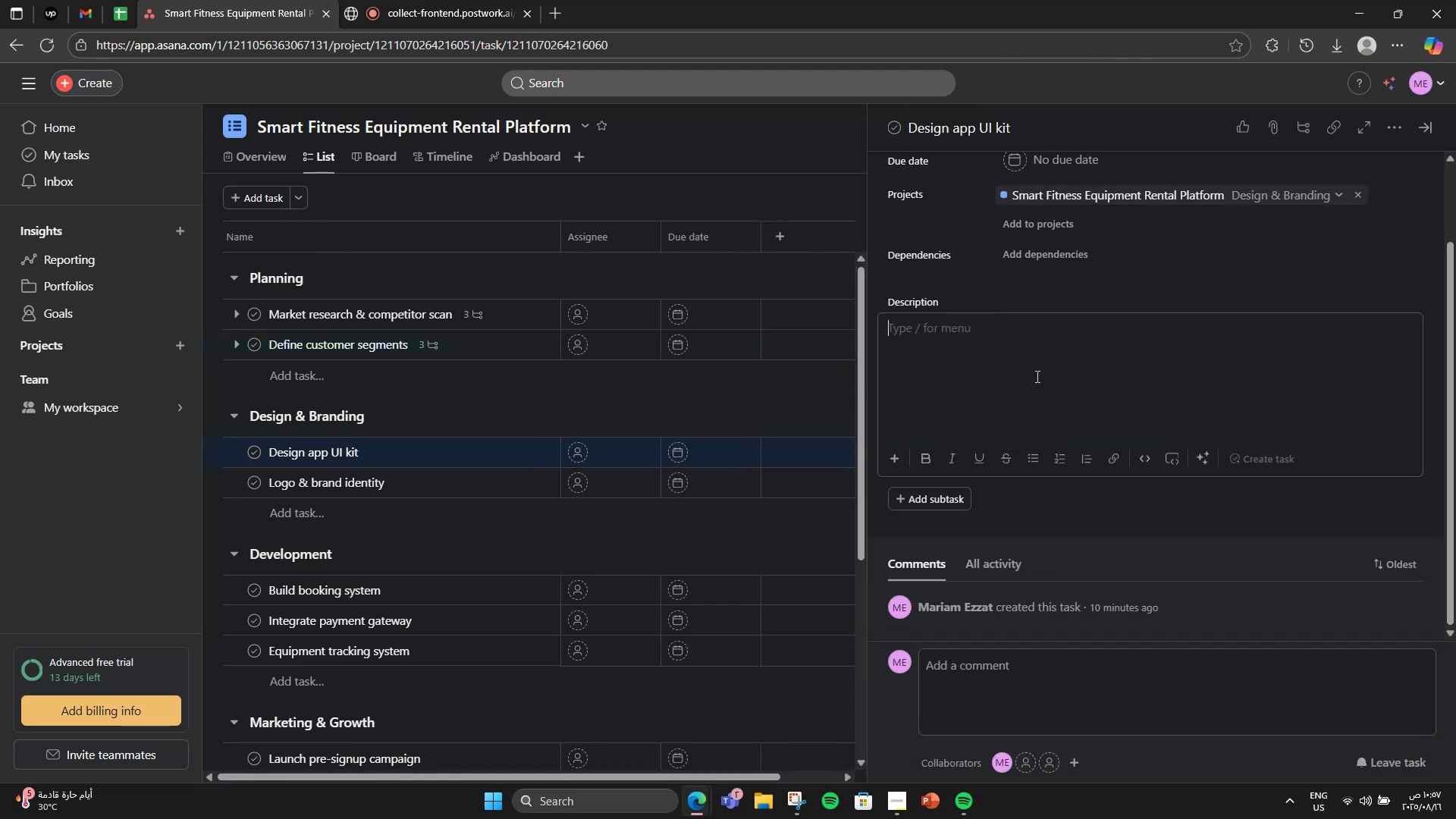 
type(Create UI comonents omponents, typography, and color schemes.)
 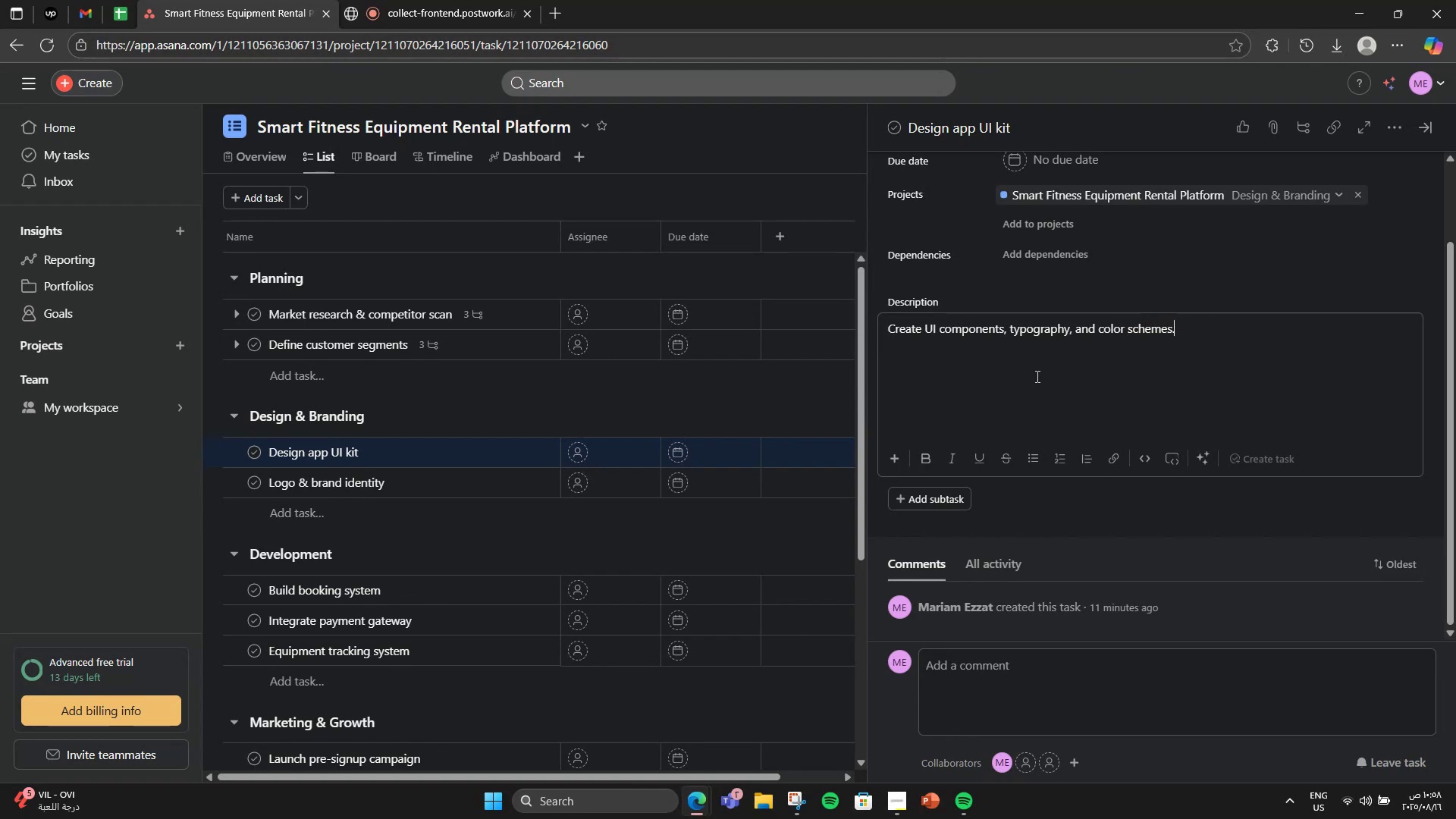 
hold_key(key=Backspace, duration=0.77)
 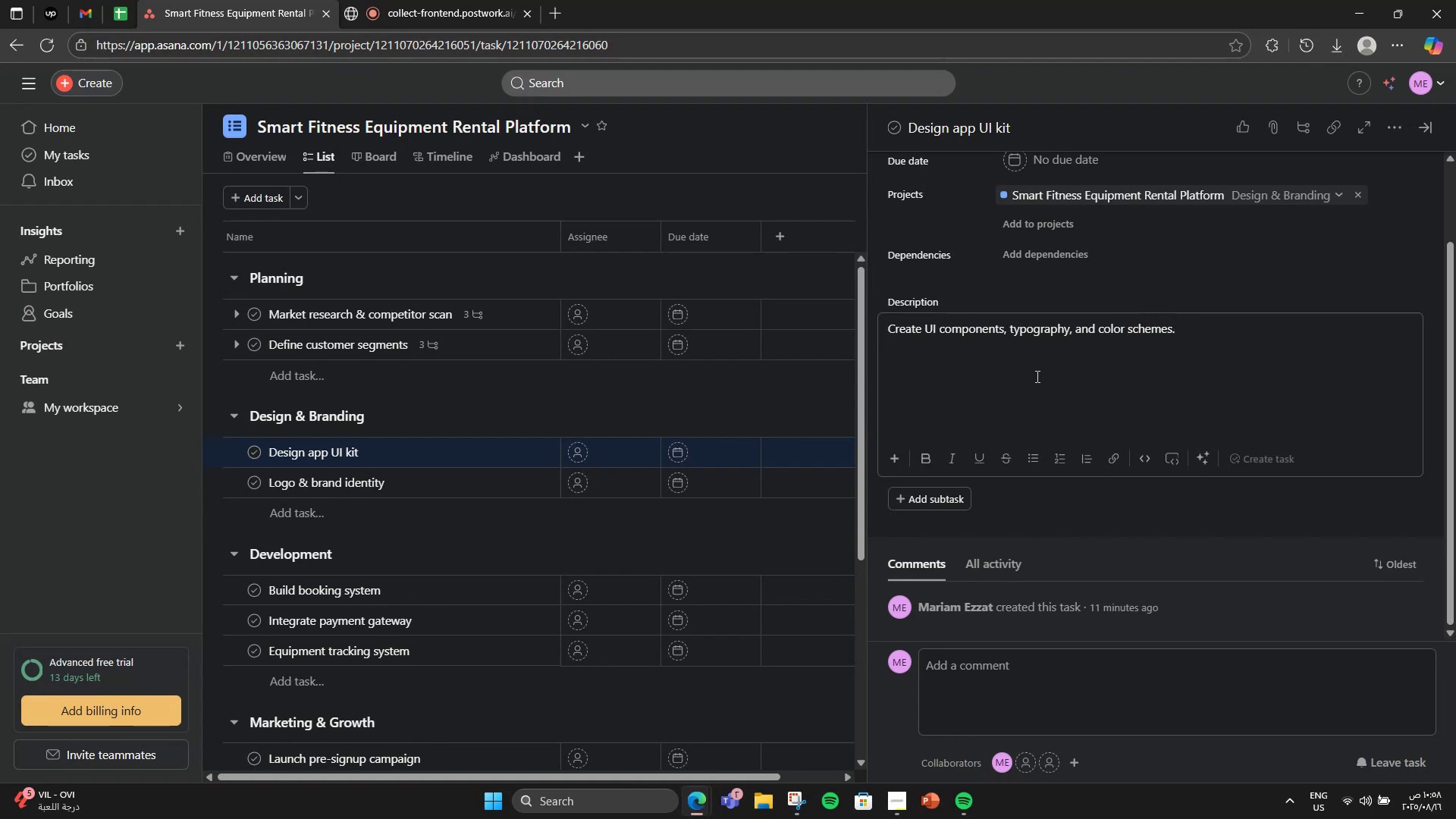 
wait(7.03)
 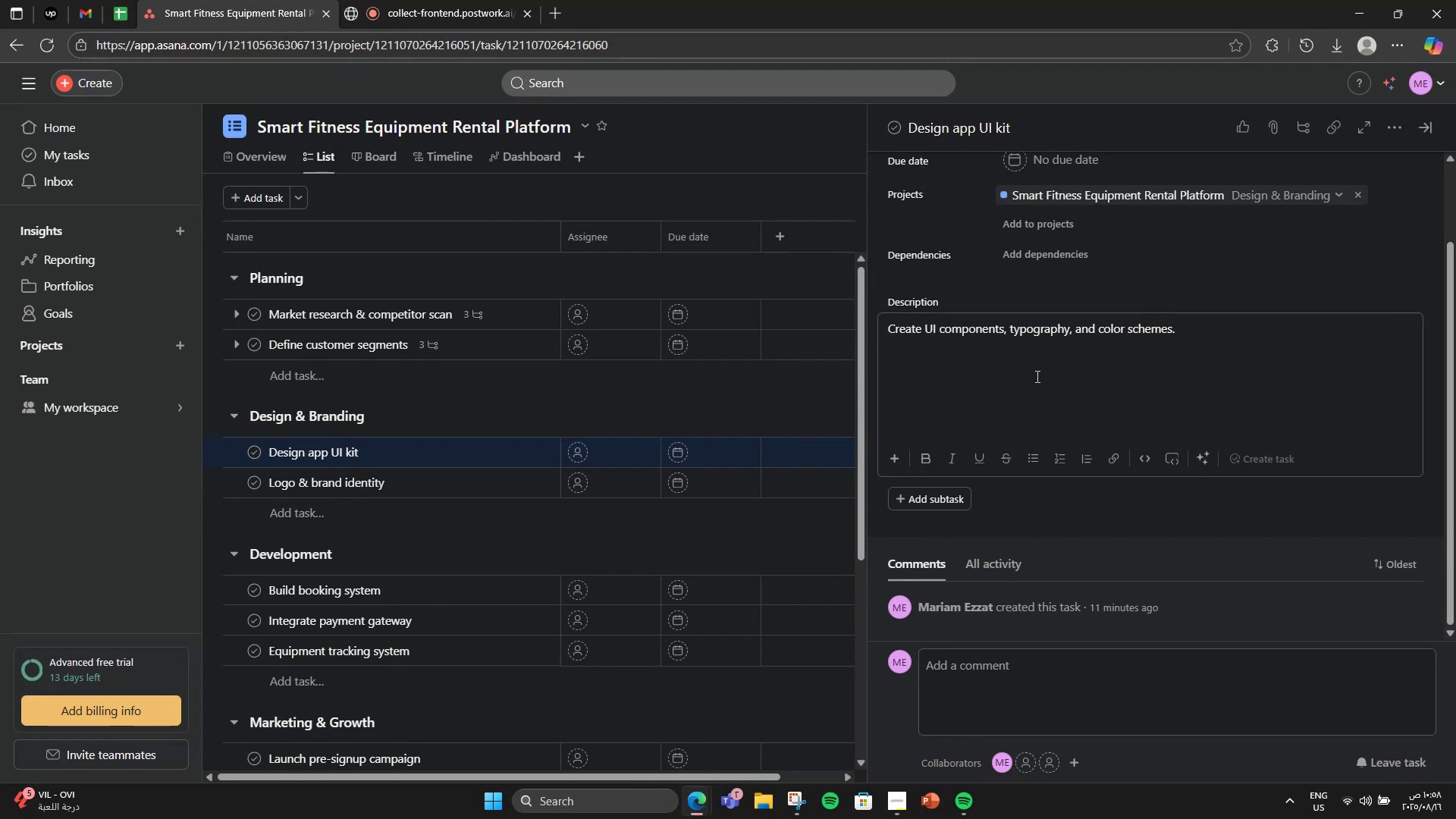 
left_click([937, 494])
 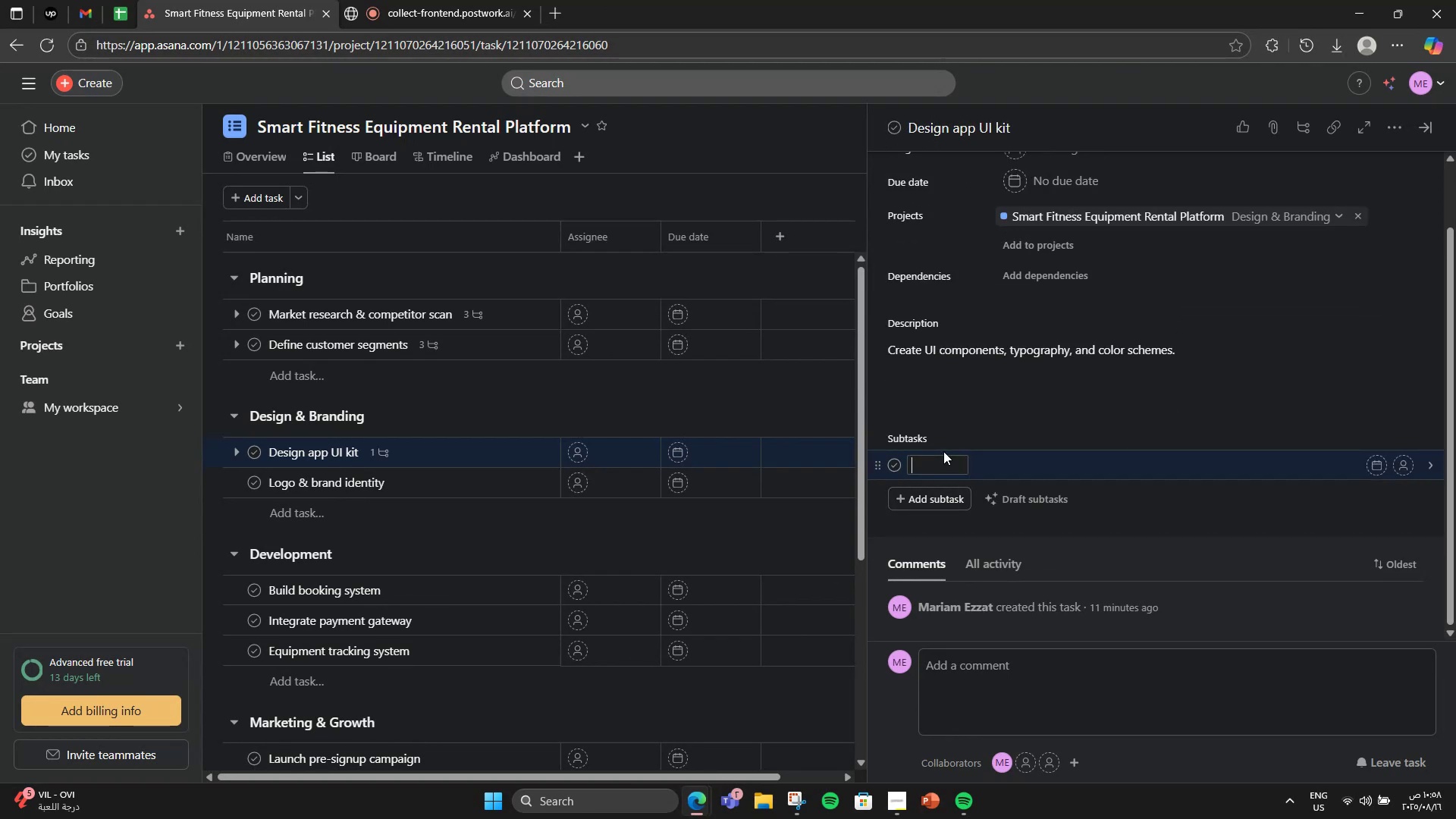 
type(Wireframe screens)
 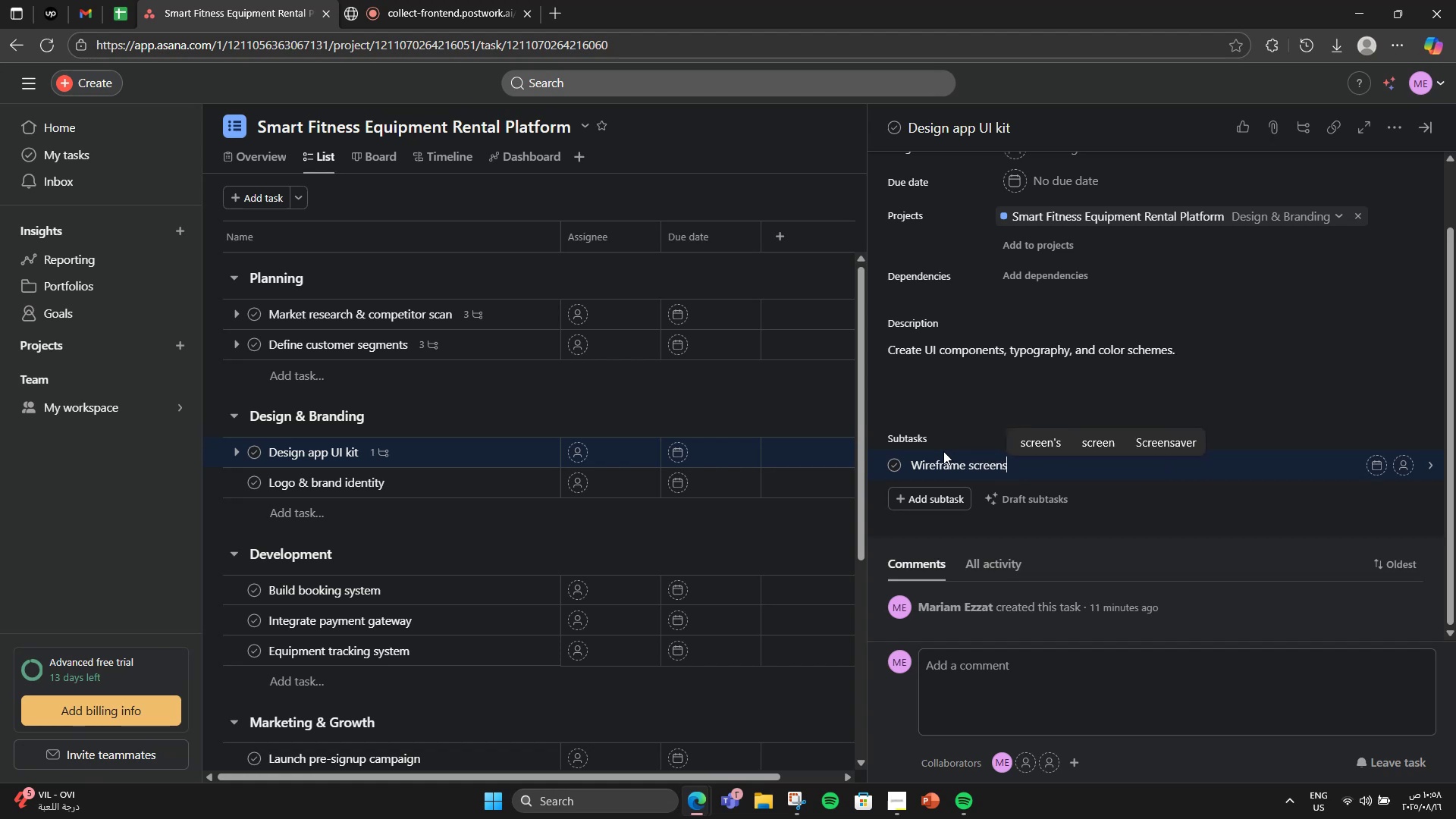 
key(Enter)
 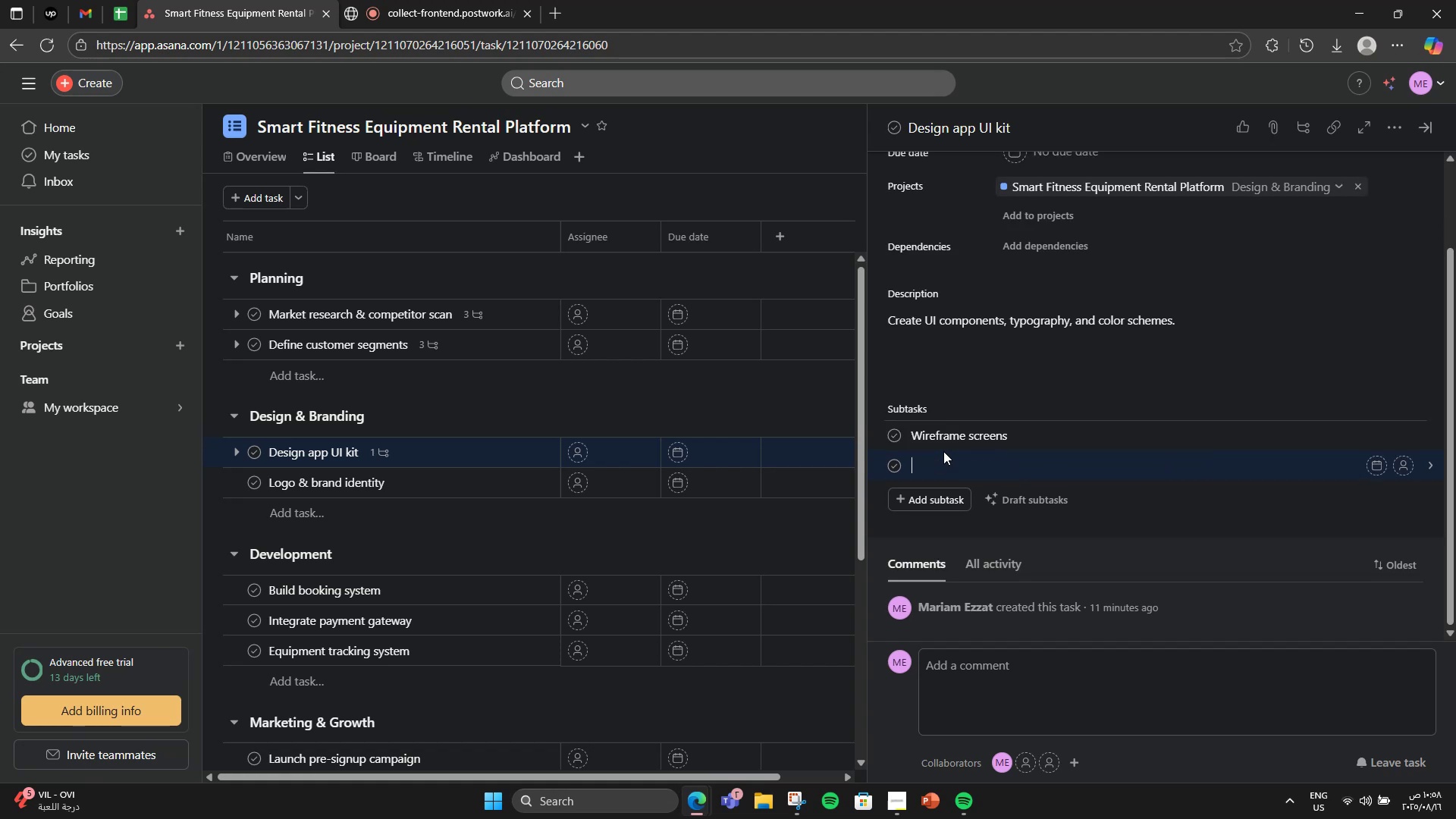 
type(Define color palette)
 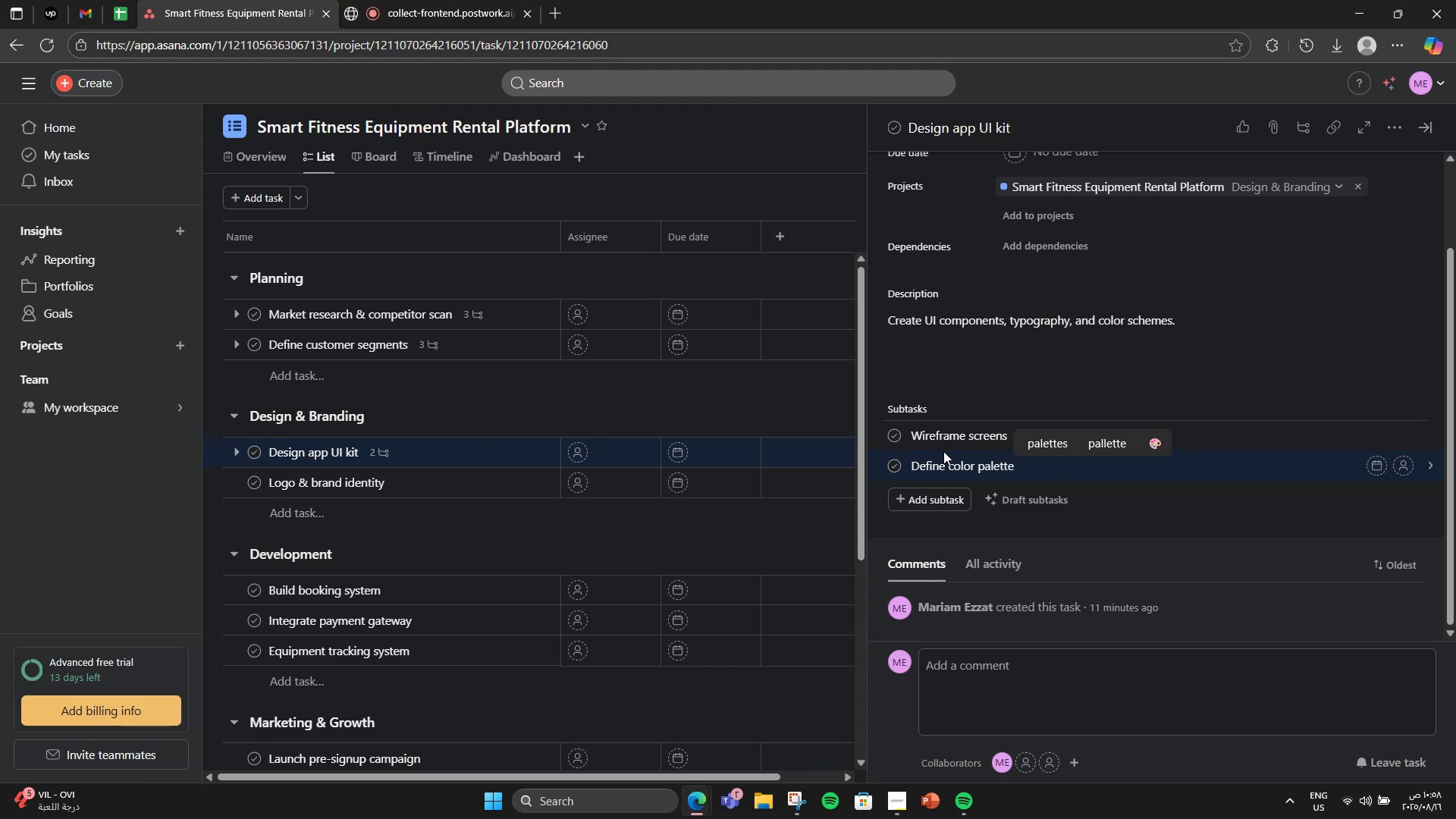 
key(Enter)
 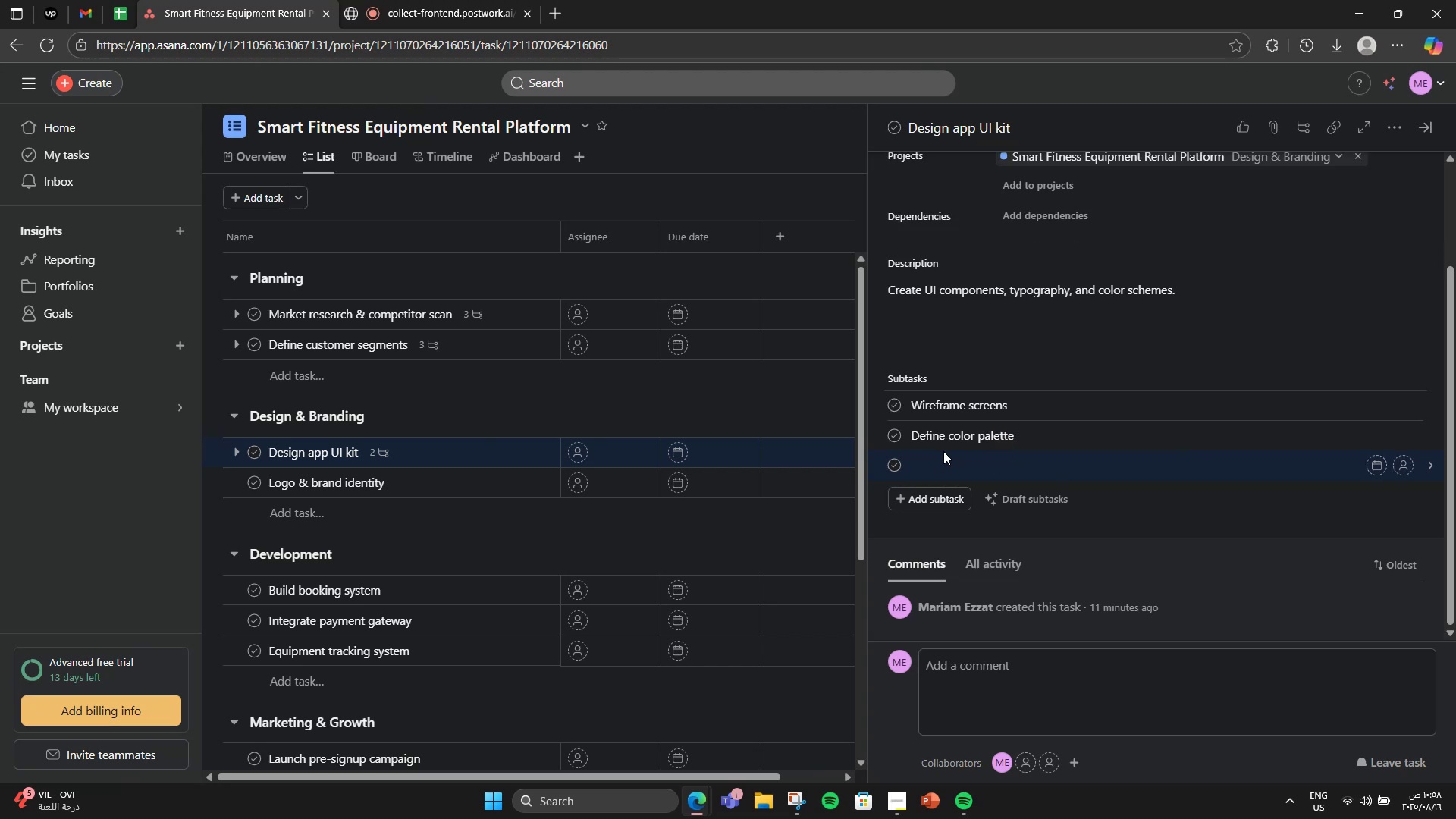 
type(Typography)
 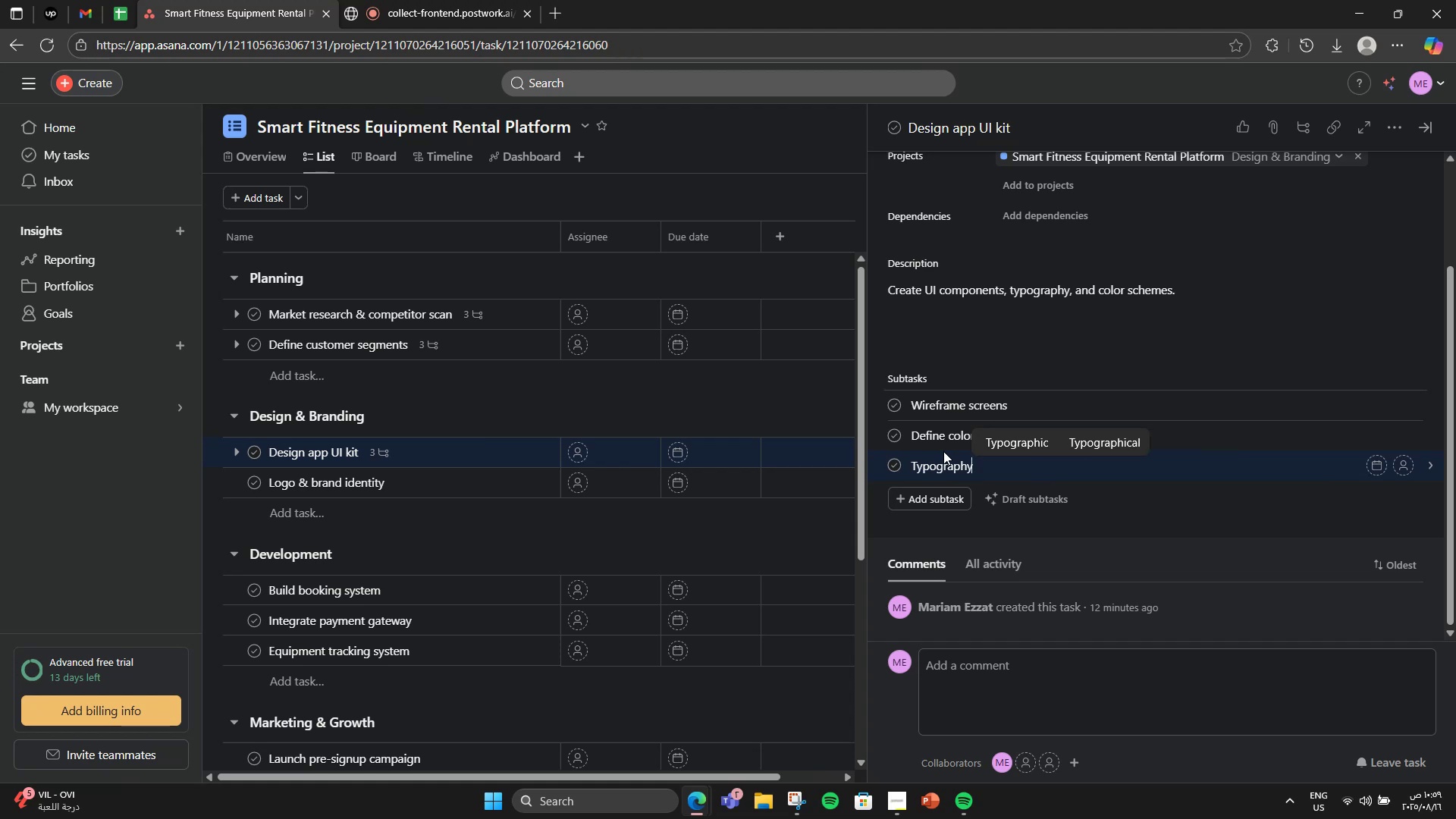 
wait(6.09)
 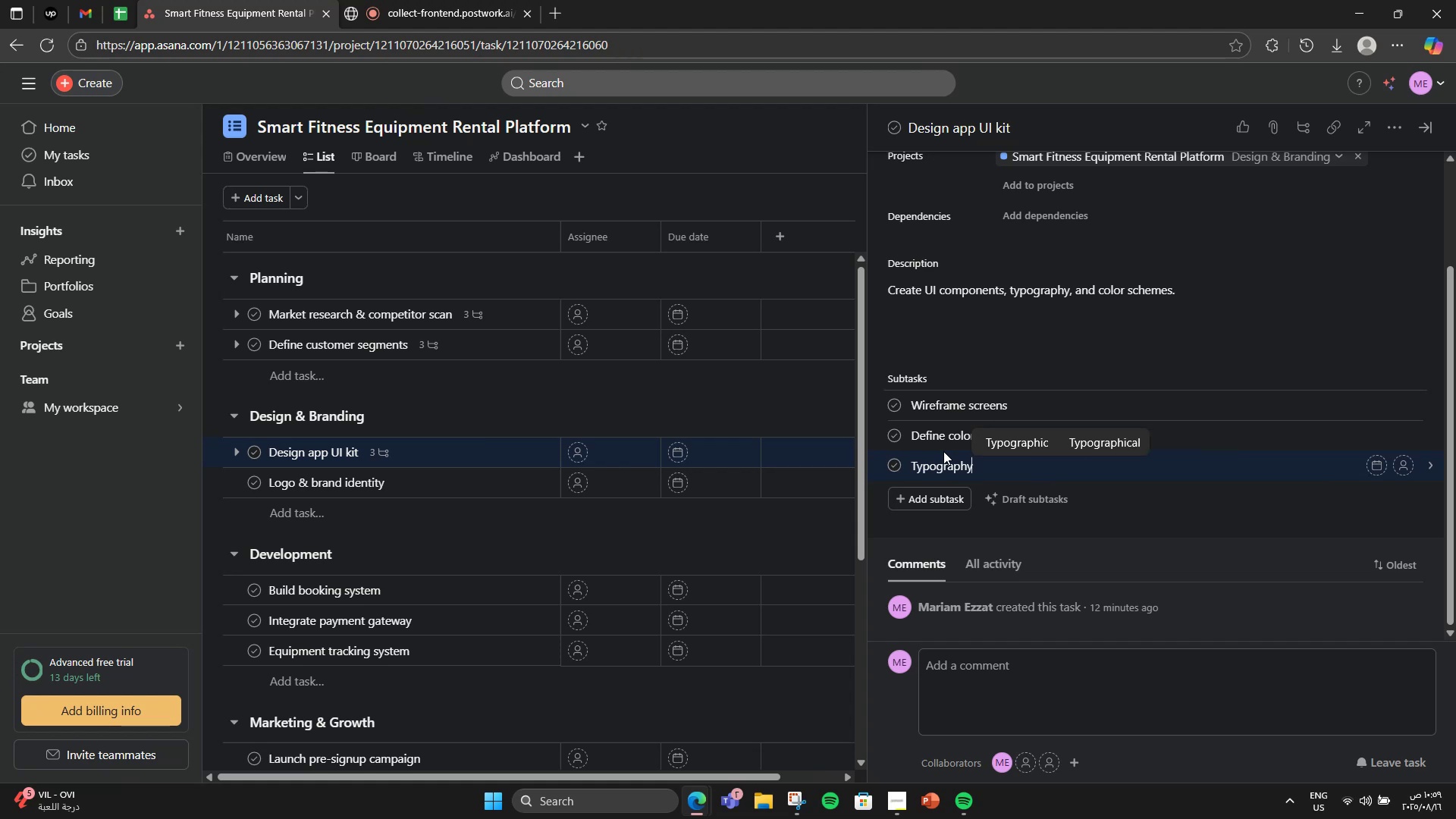 
type( guide)
 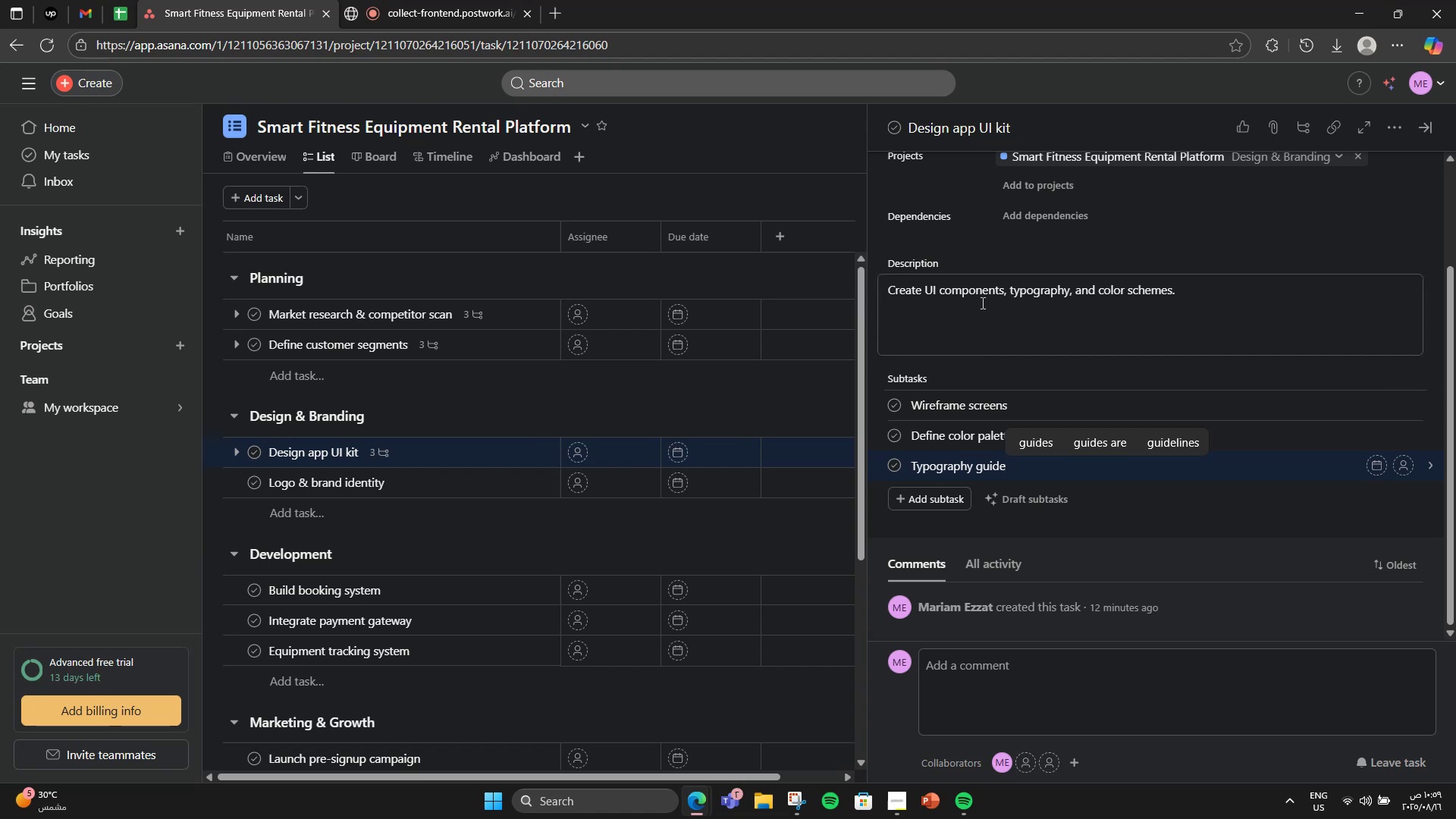 
left_click([1398, 121])
 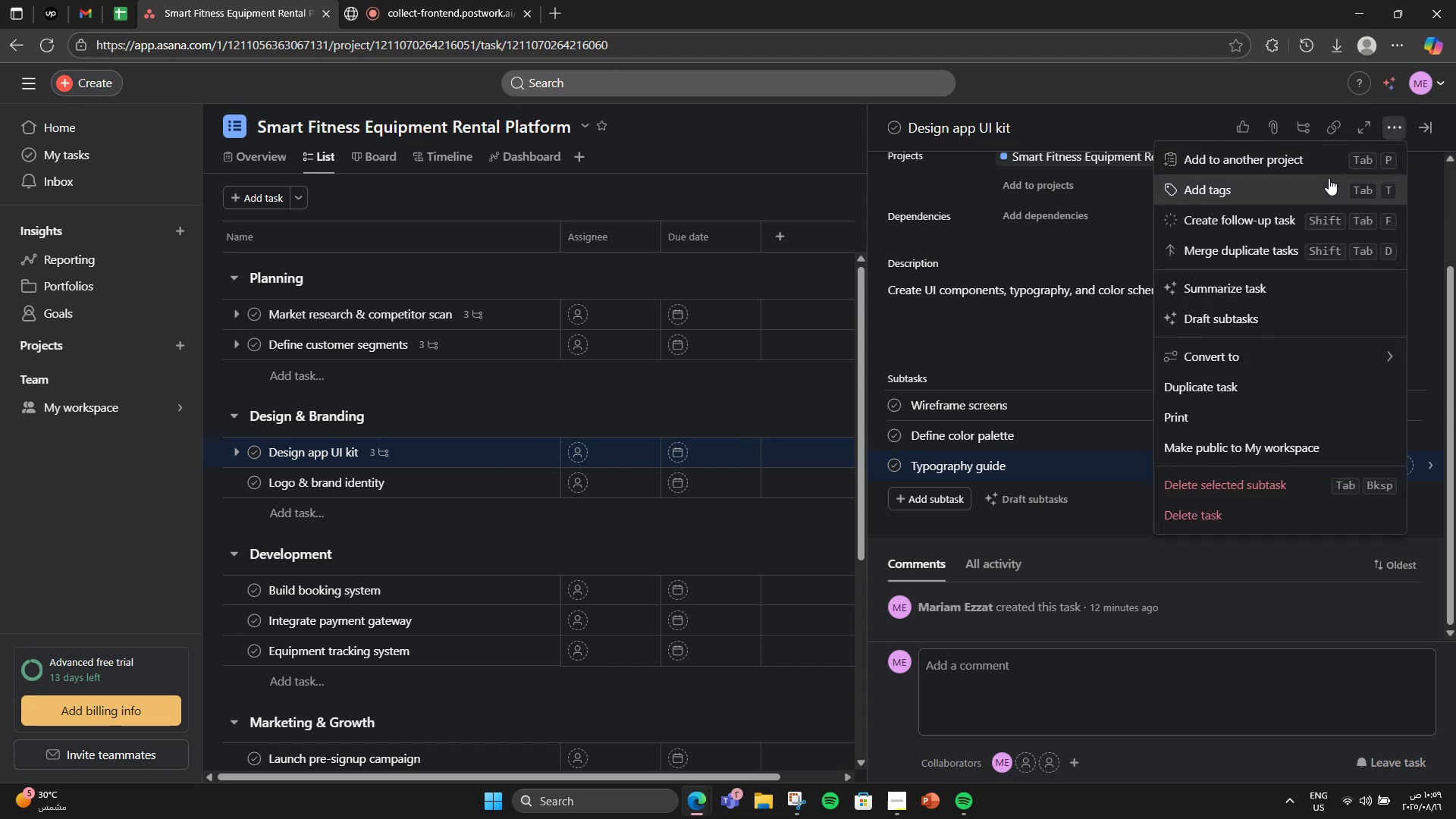 
left_click([1327, 180])
 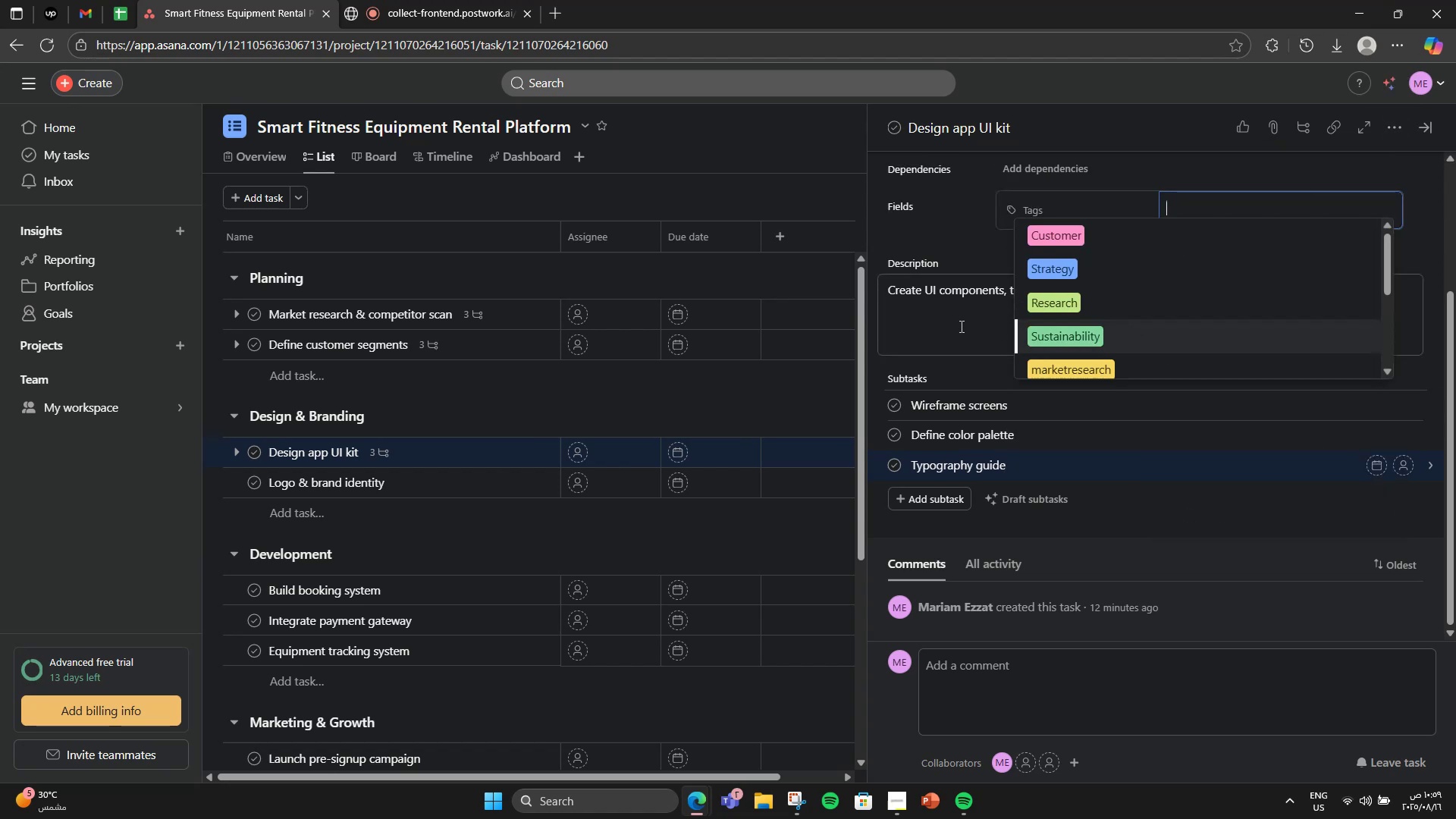 
type(Des)
 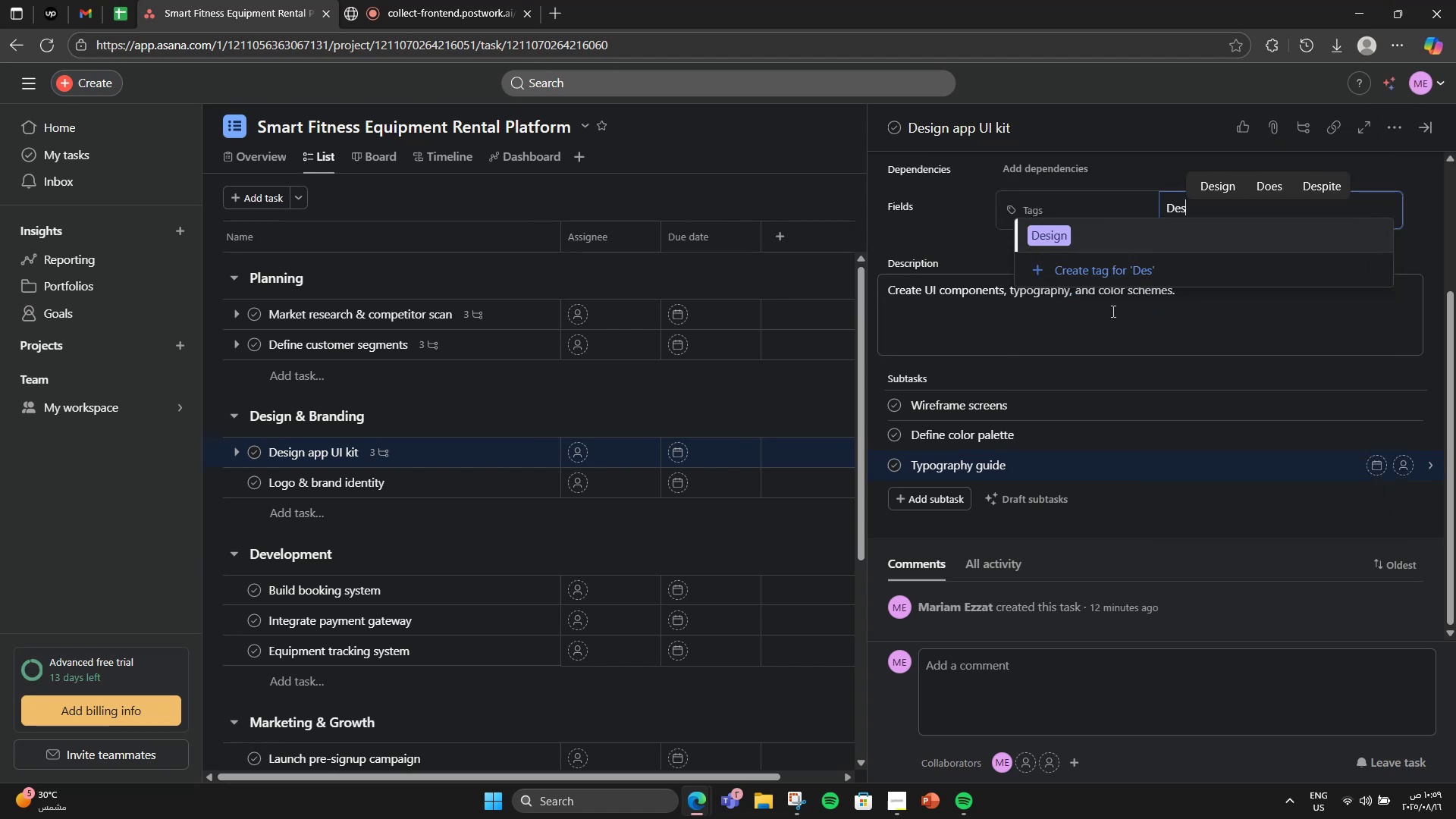 
left_click([1214, 223])
 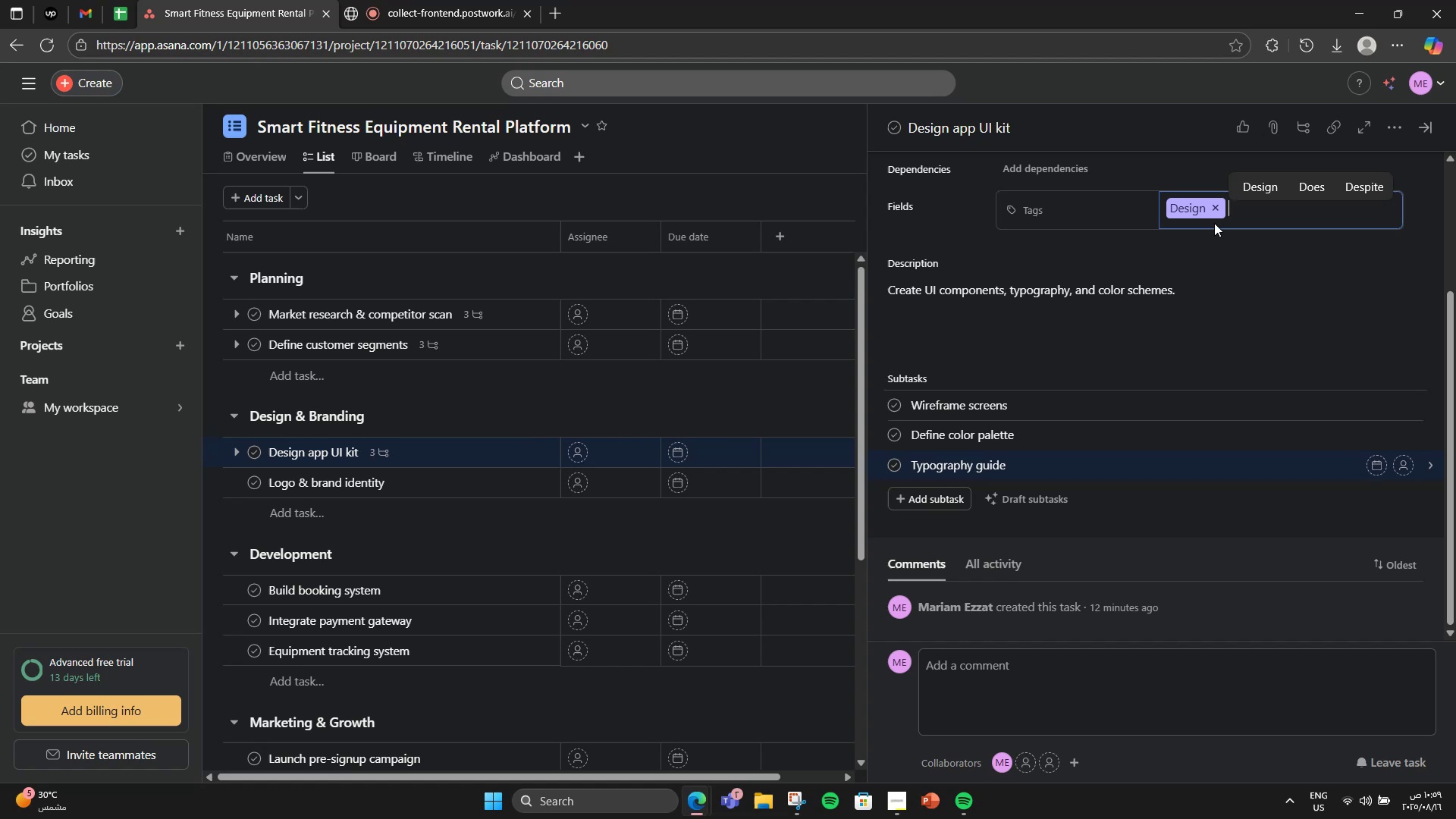 
type(Brand)
 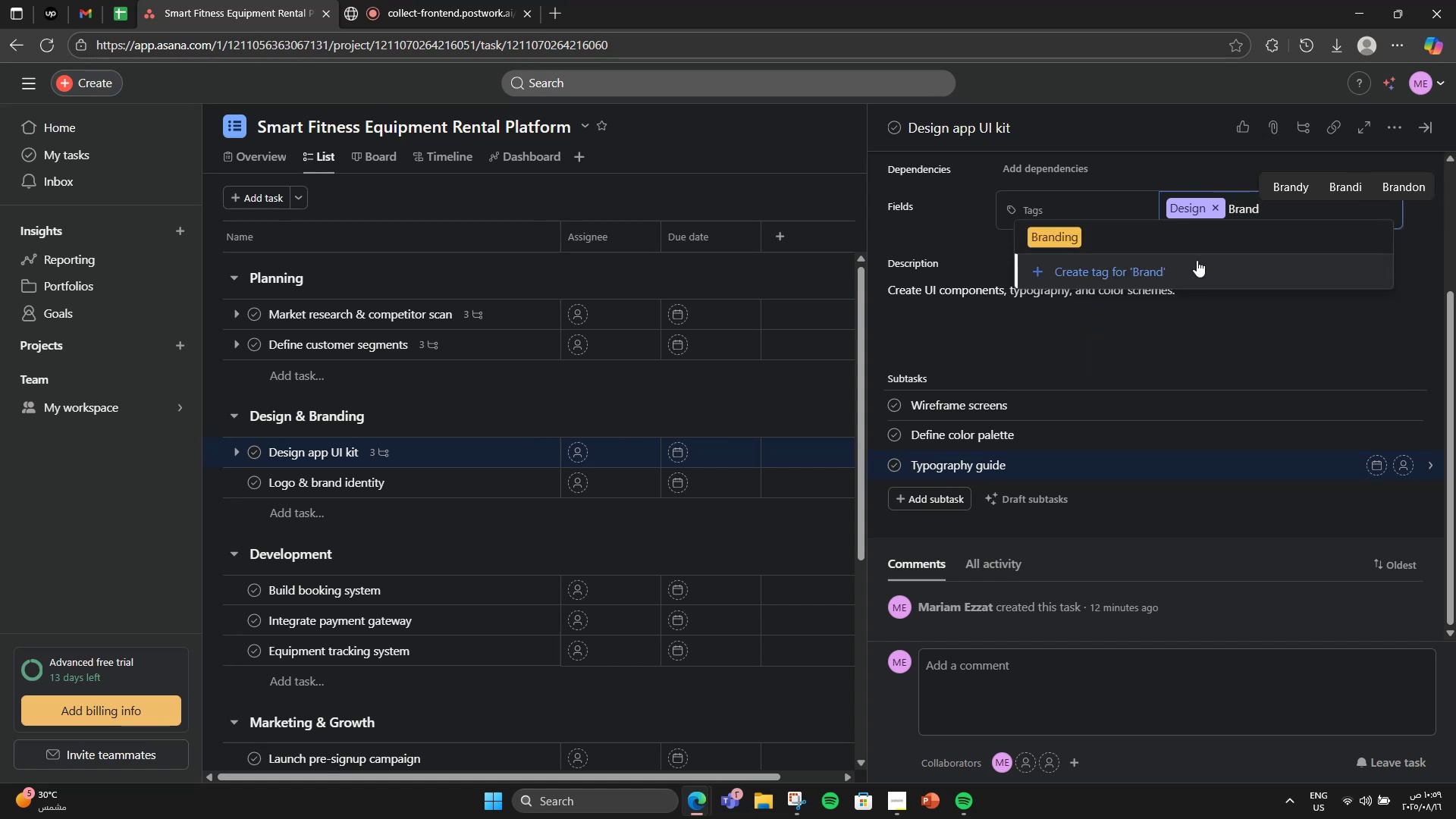 
left_click([1197, 260])
 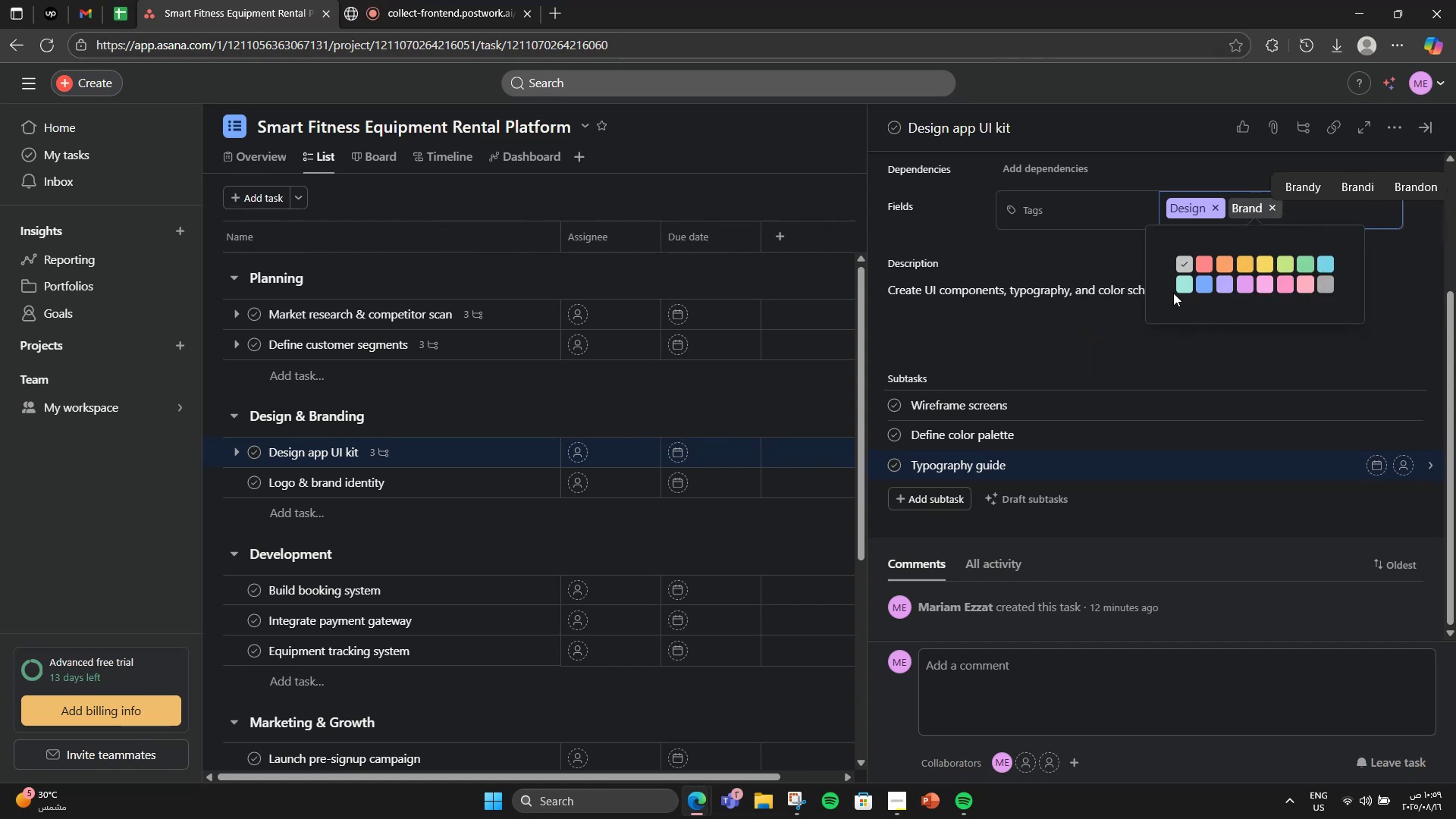 
left_click([1283, 286])
 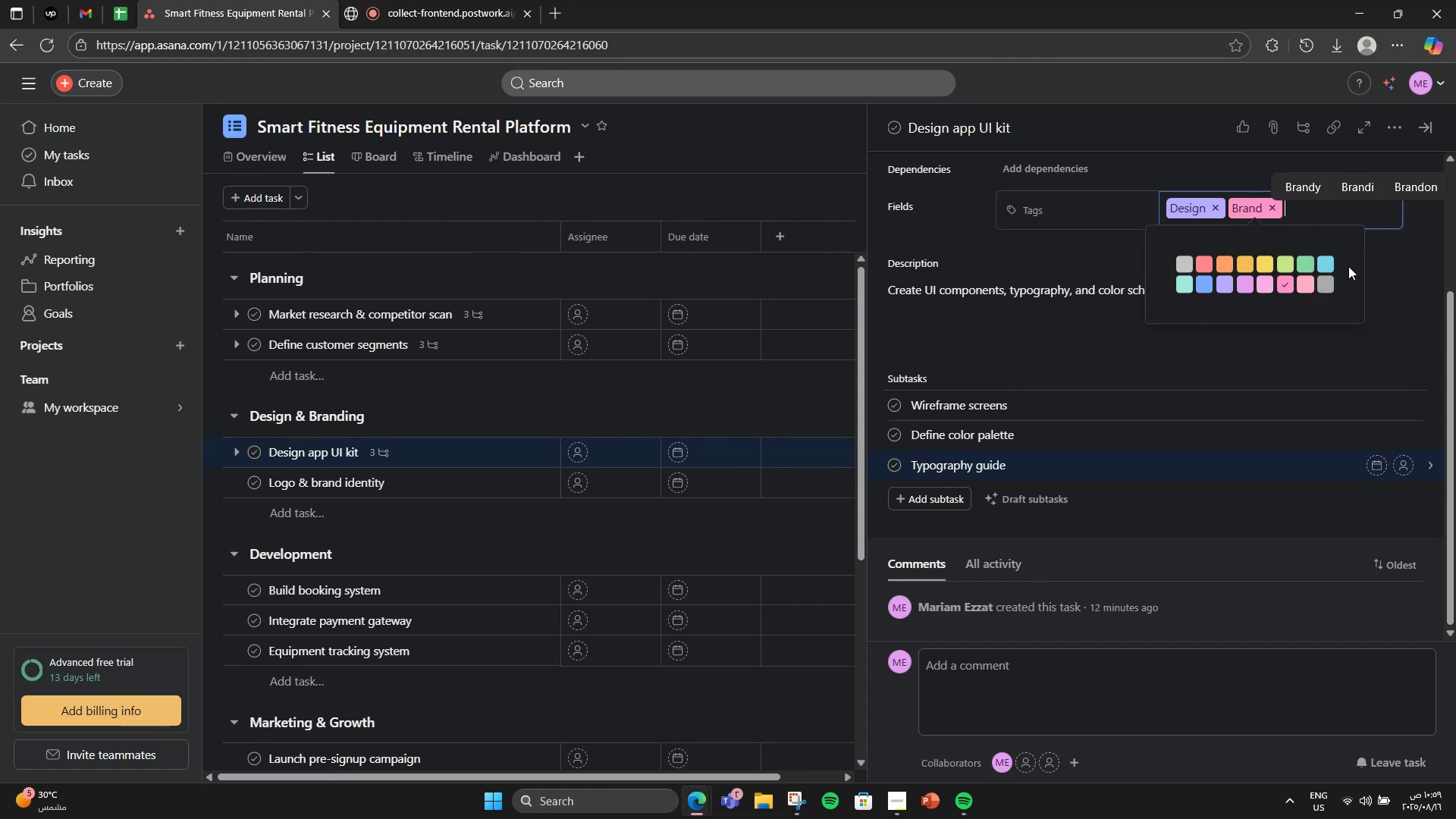 
left_click([1390, 238])
 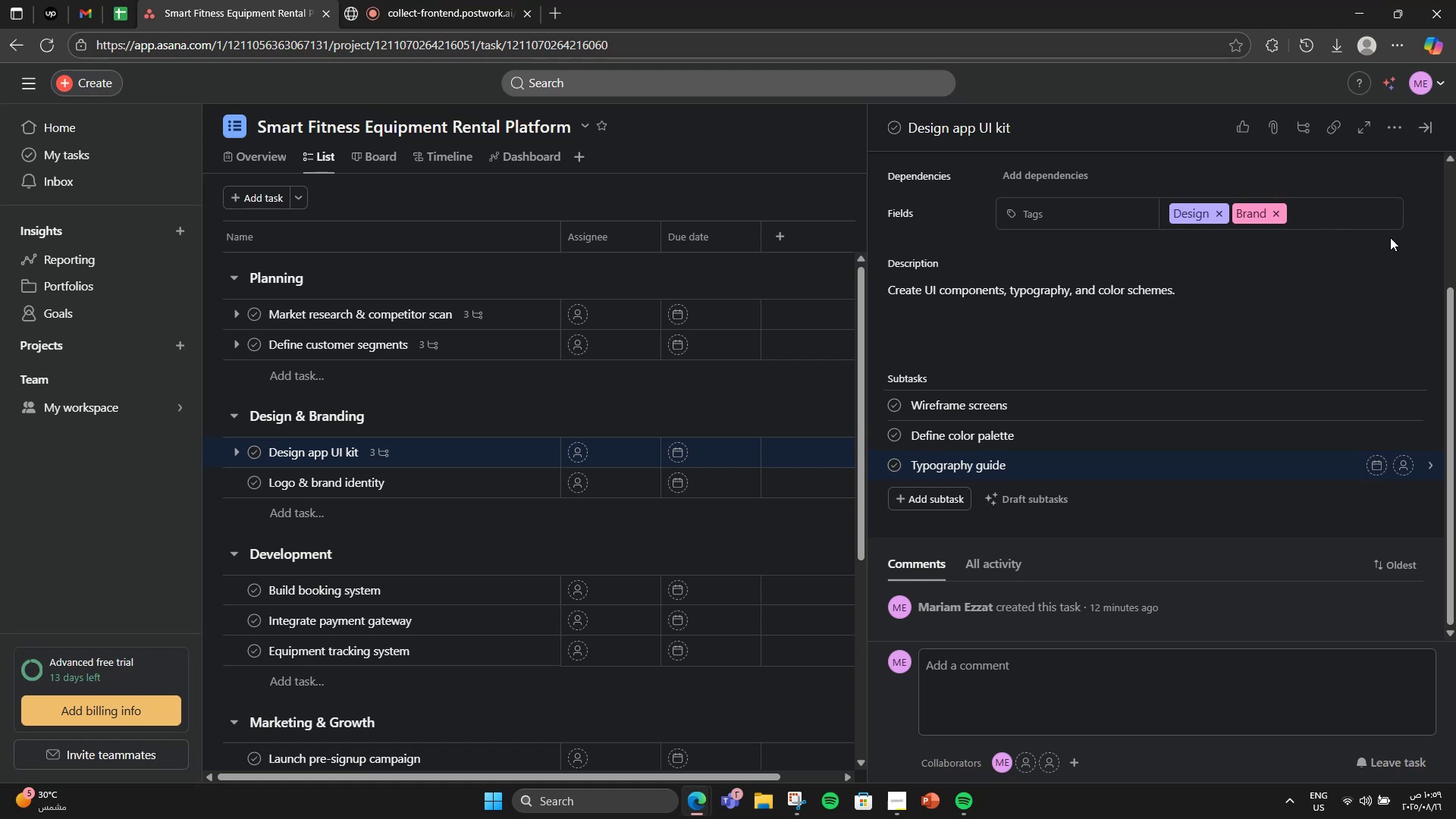 
scroll: coordinate [1367, 236], scroll_direction: up, amount: 3.0
 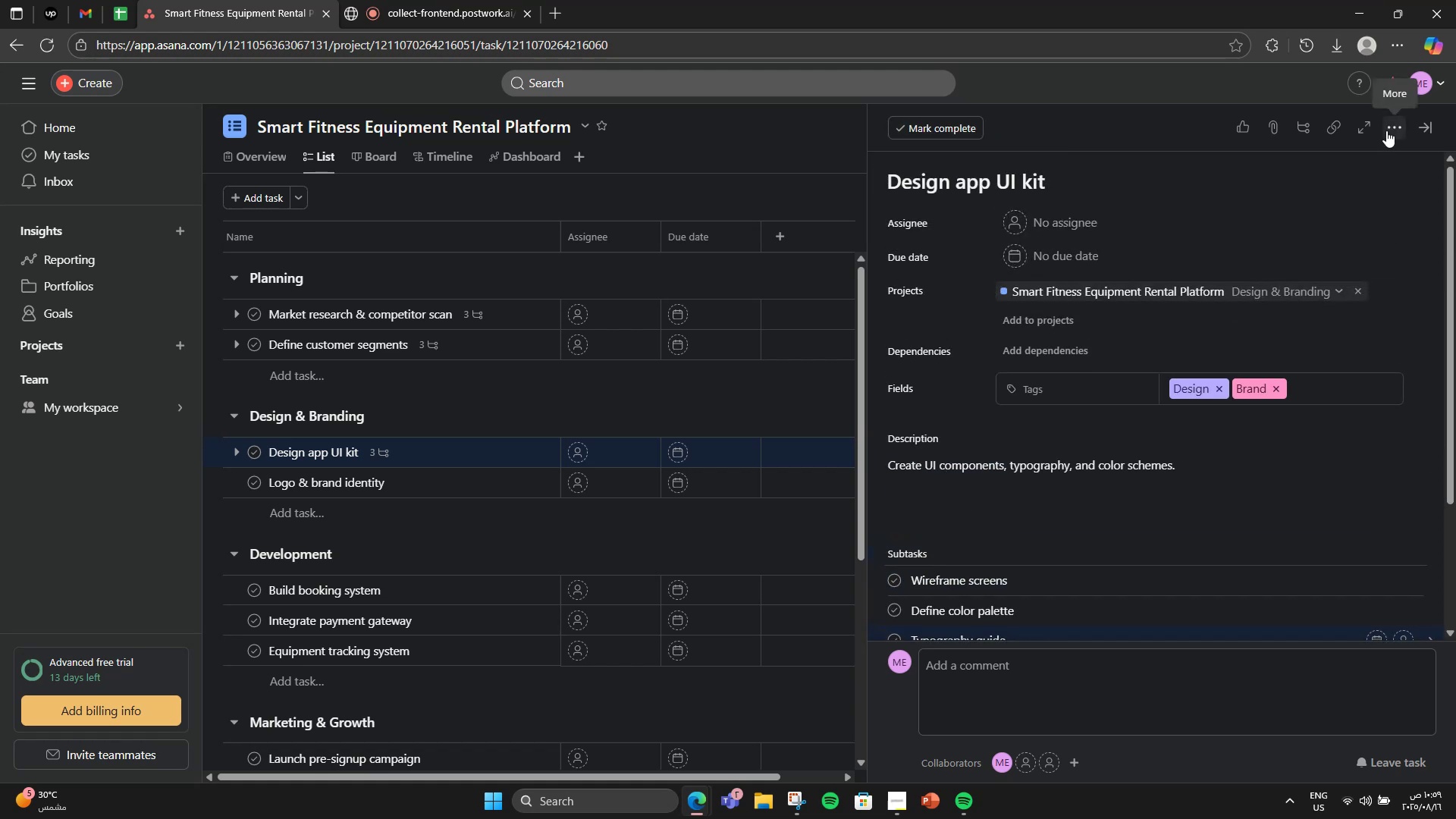 
left_click([1431, 121])
 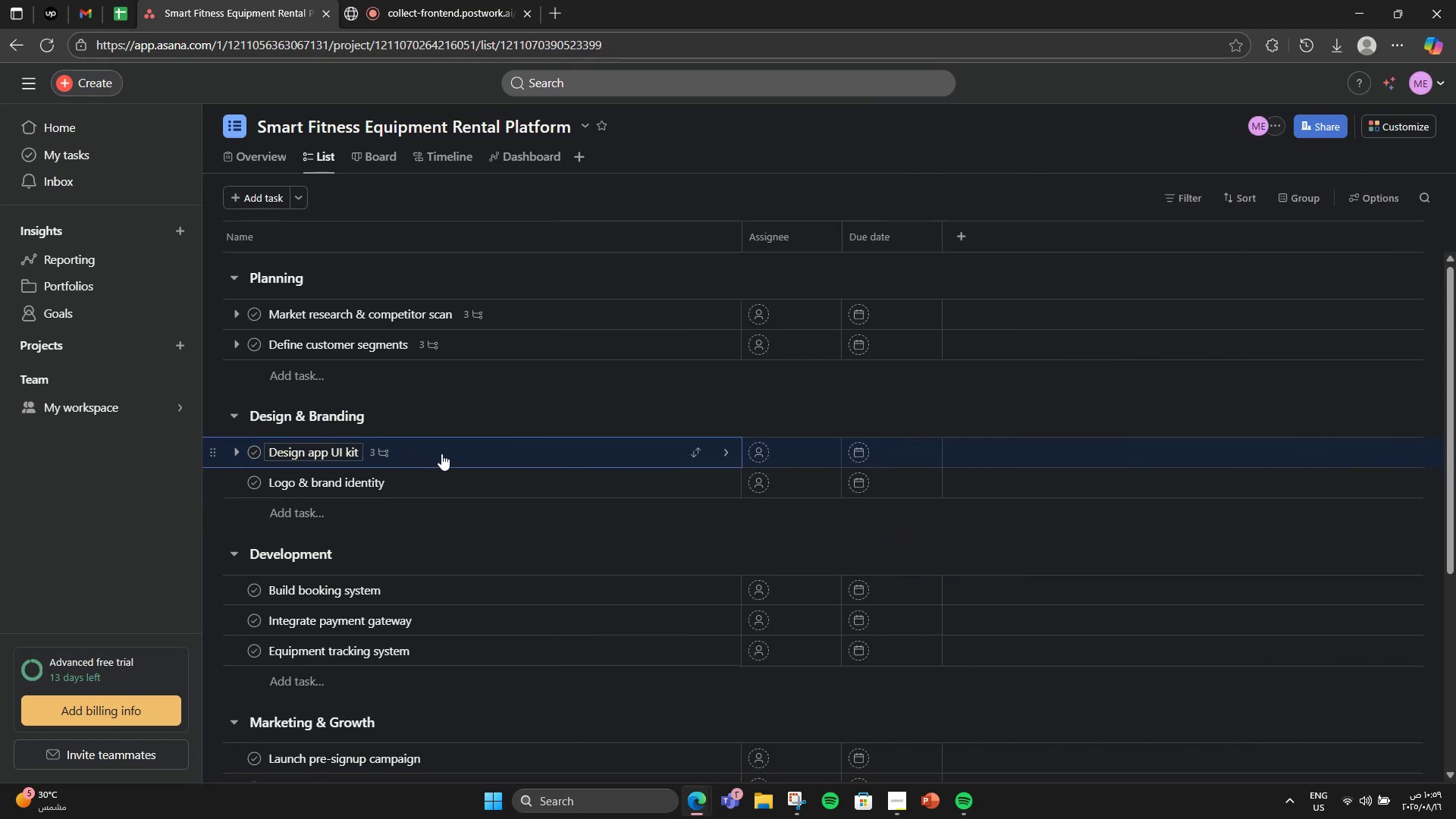 
left_click([467, 469])
 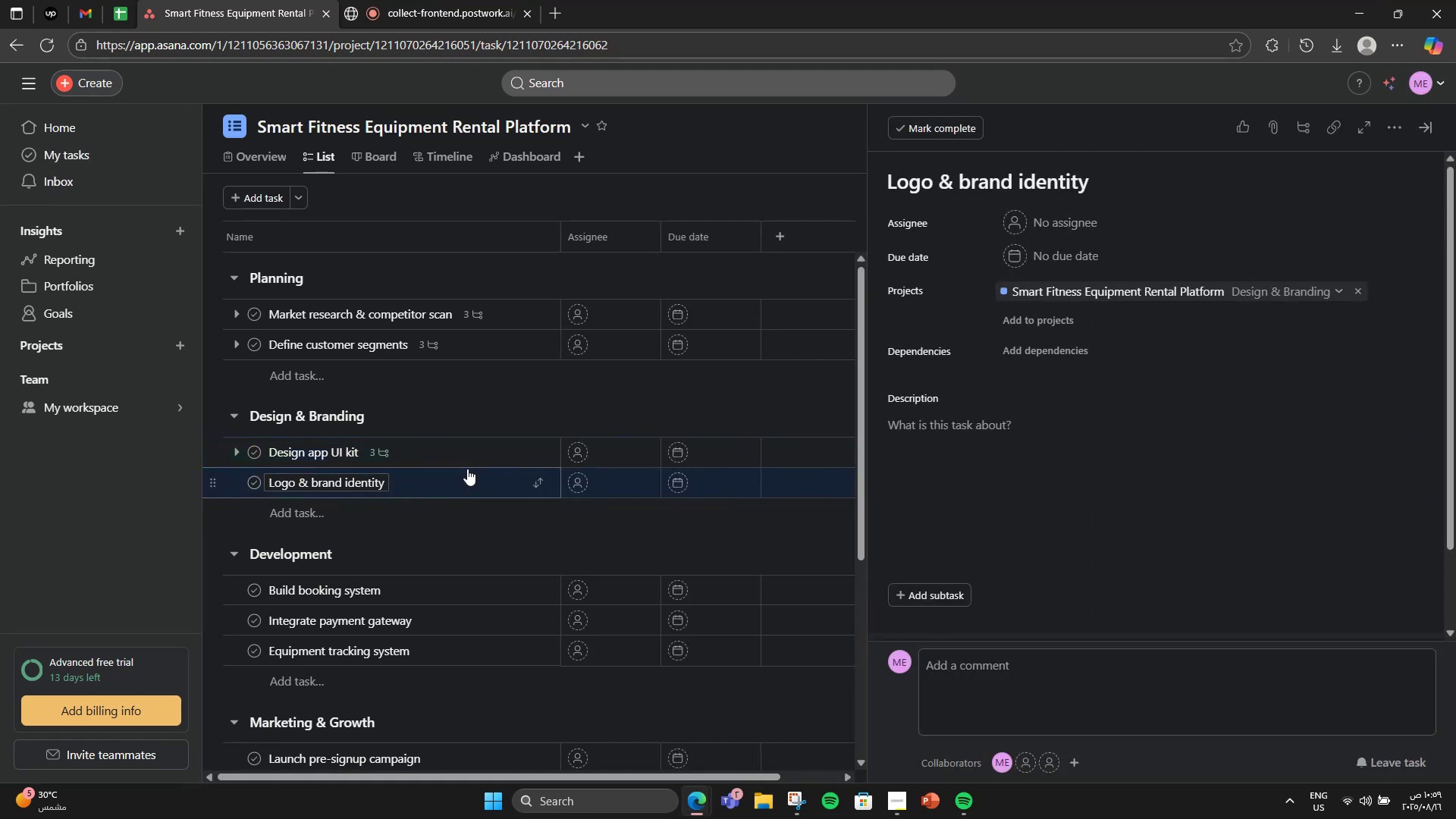 
wait(5.19)
 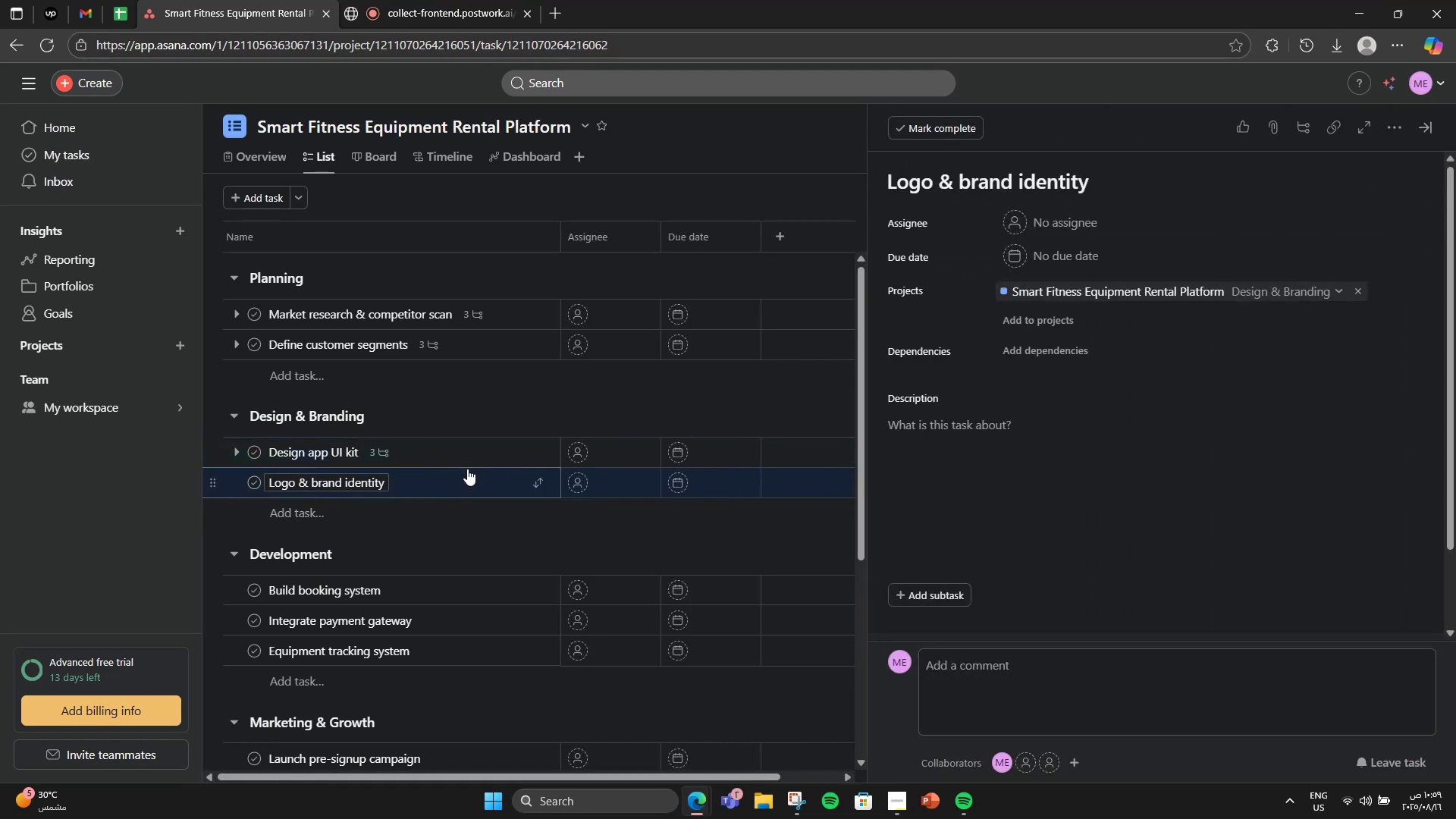 
left_click([945, 458])
 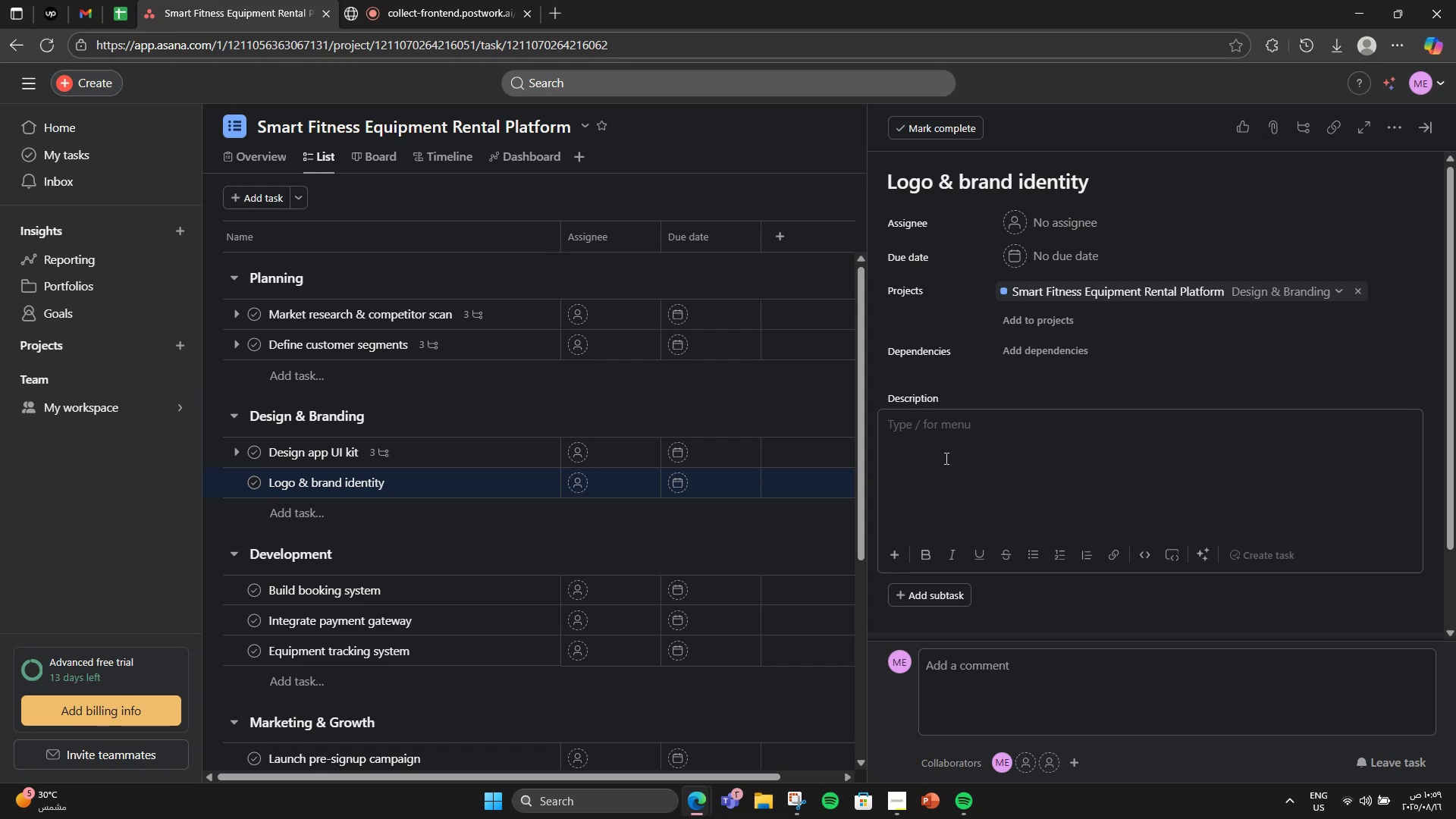 
type(Develop logo, brand story )
key(Backspace)
type(, and usage guidelines,)
key(Backspace)
type(.)
 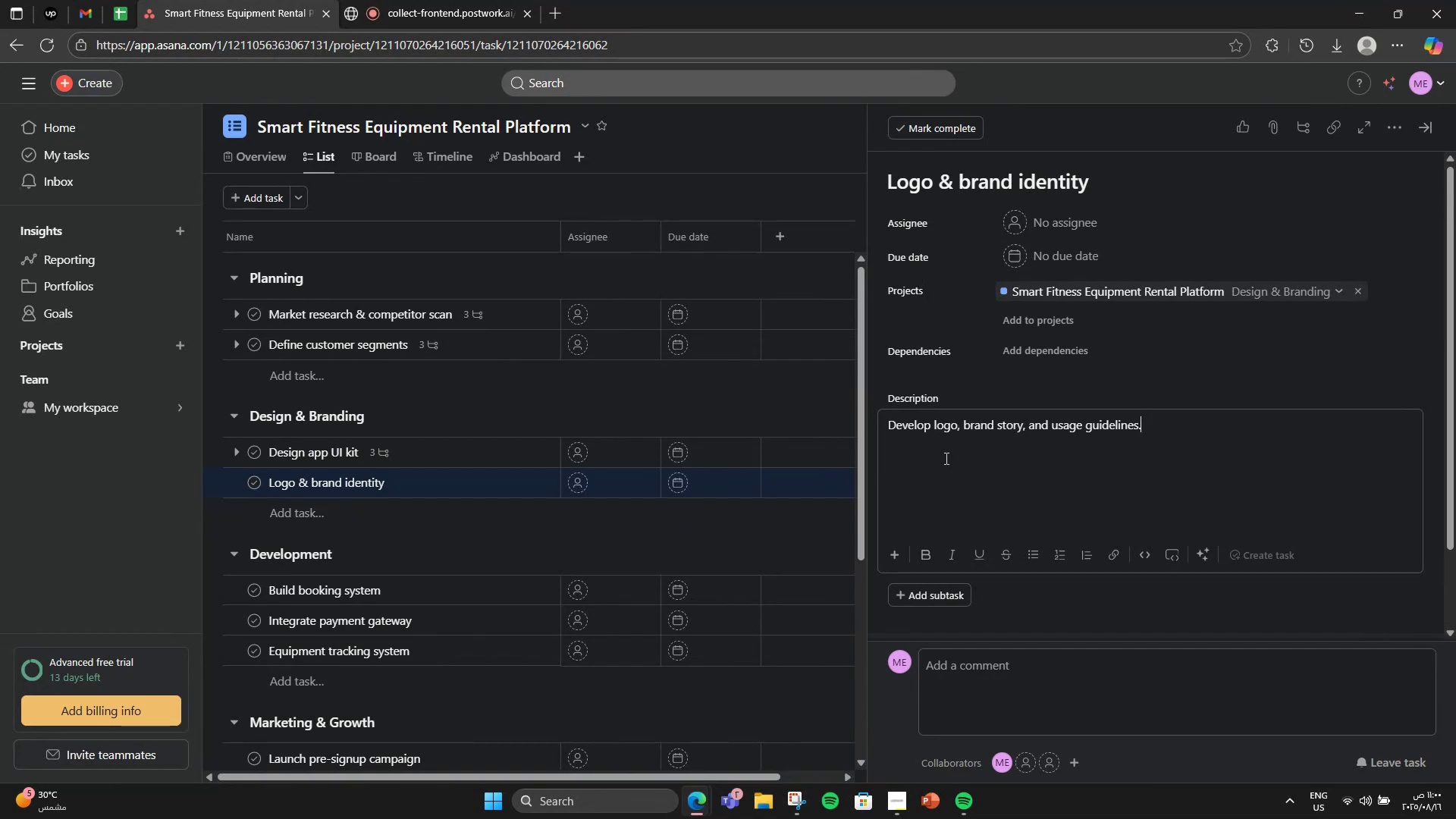 
wait(6.37)
 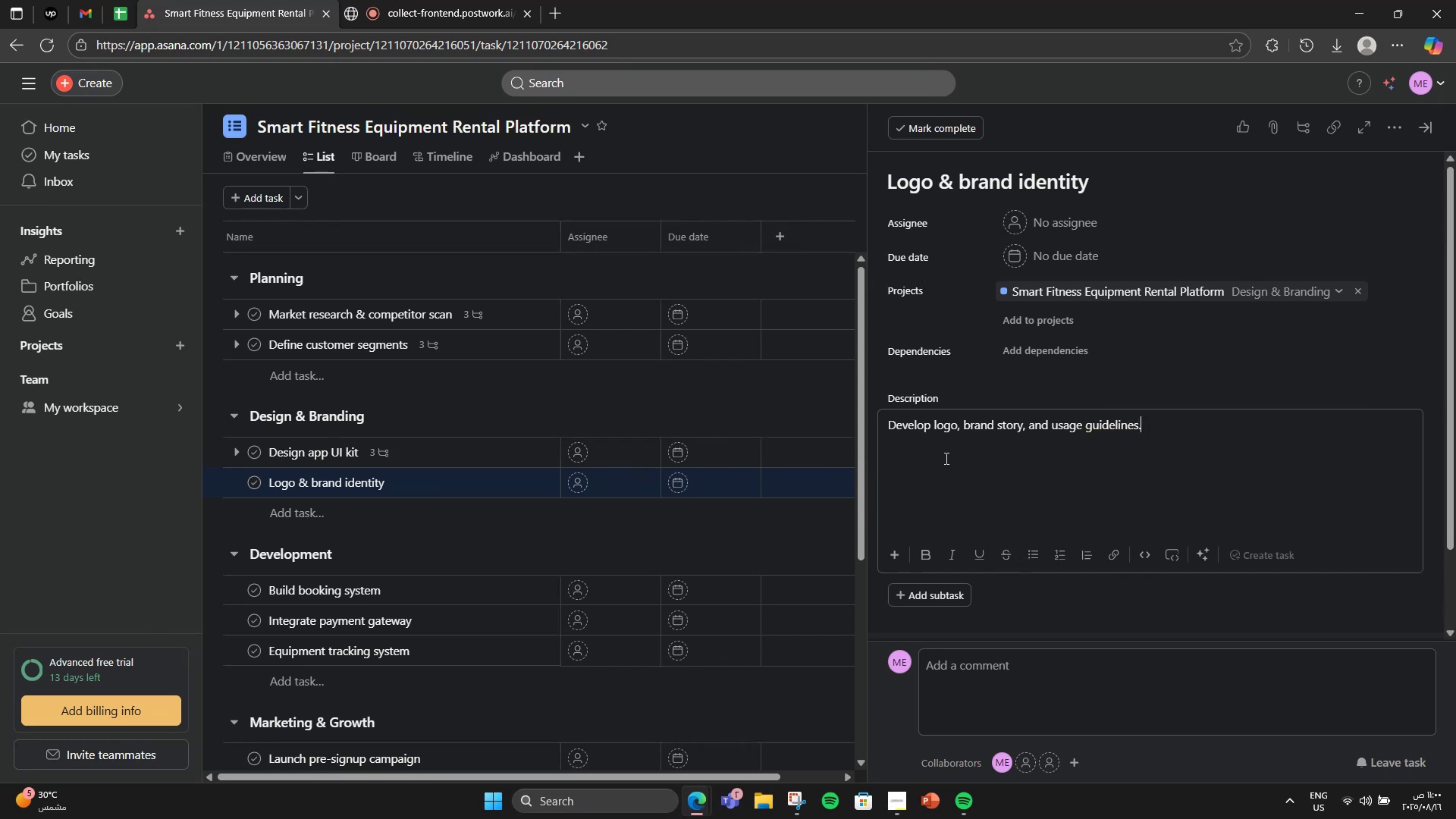 
left_click([930, 599])
 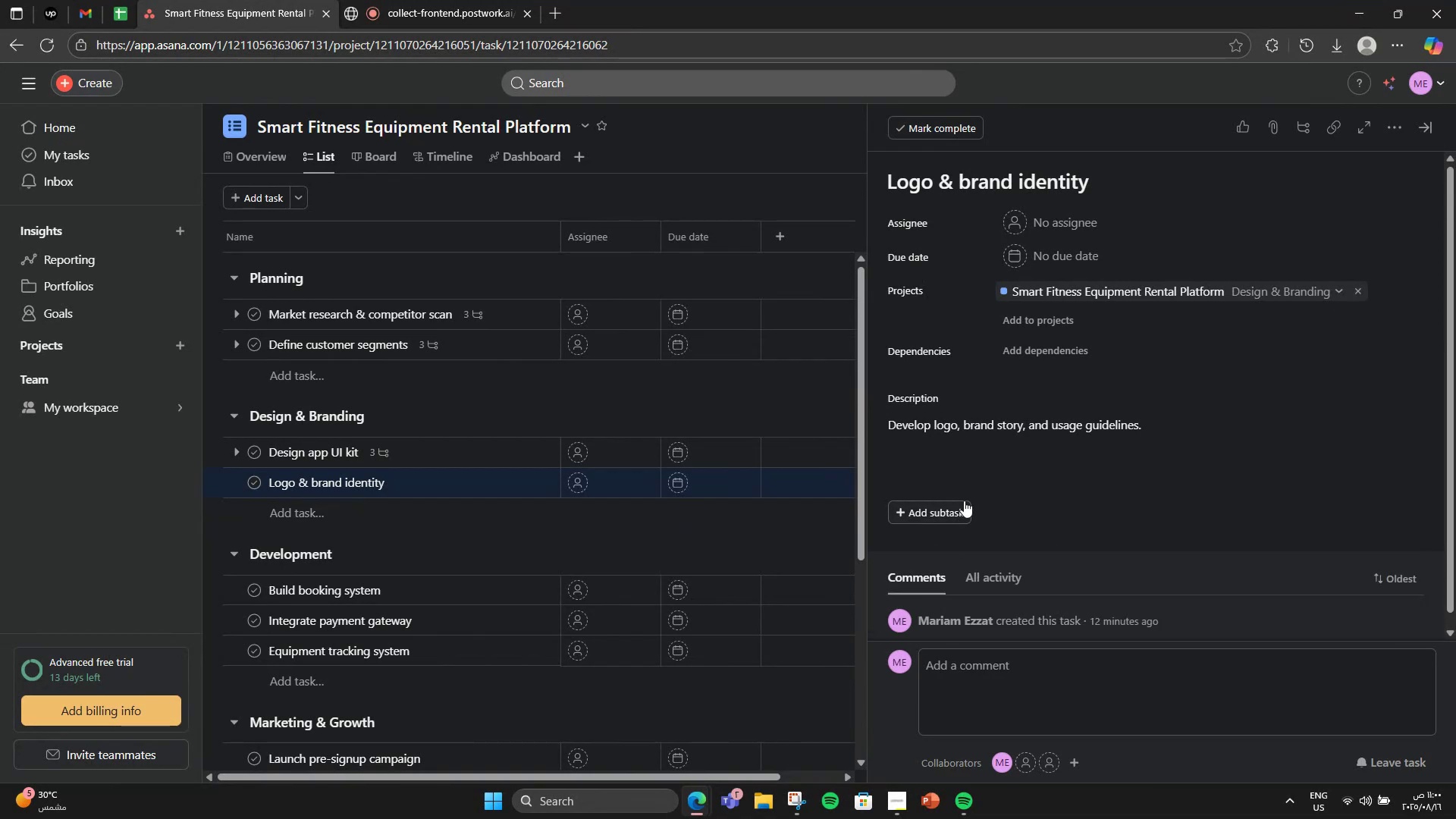 
left_click([964, 500])
 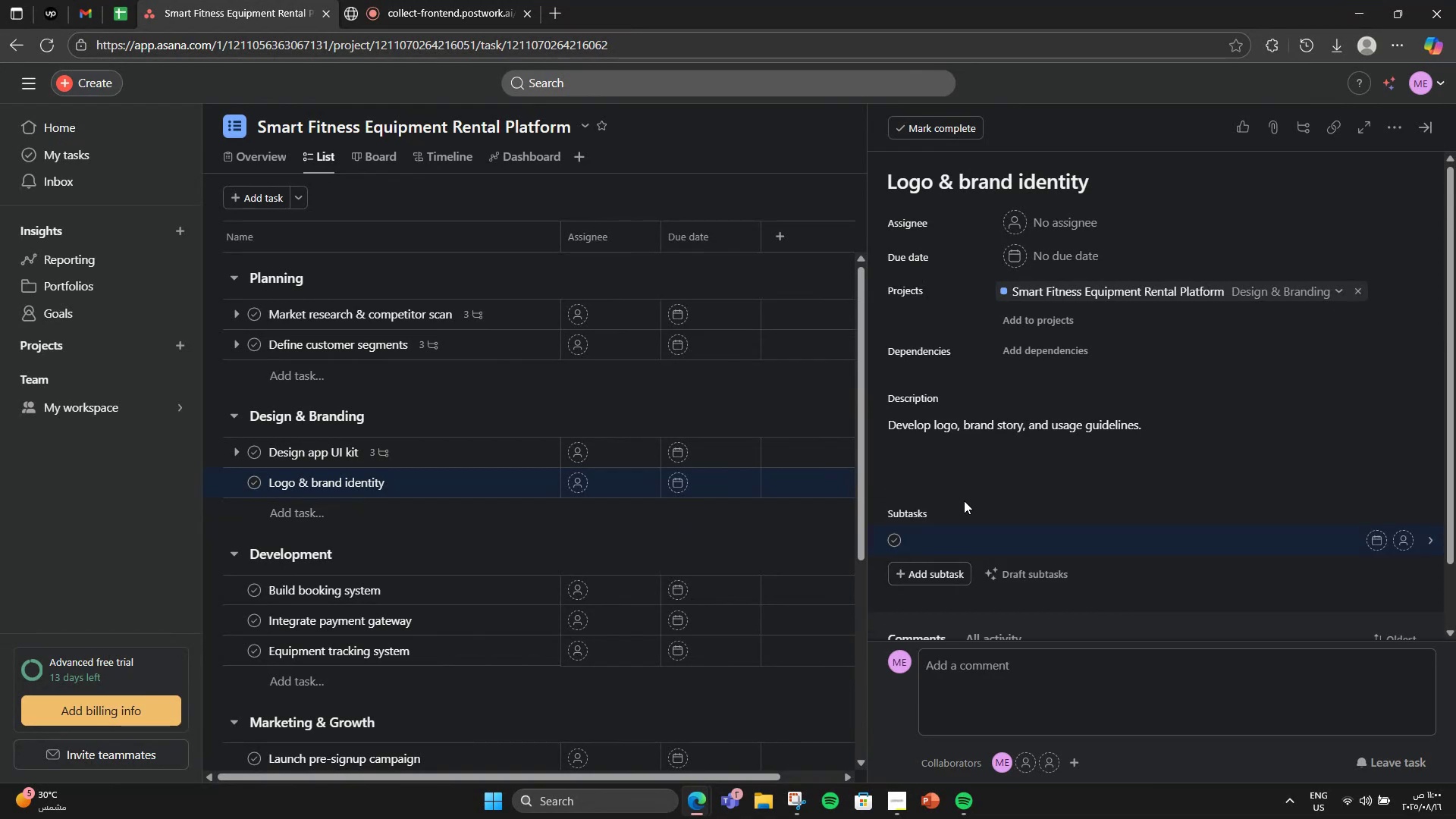 
type(Sketch concepts)
 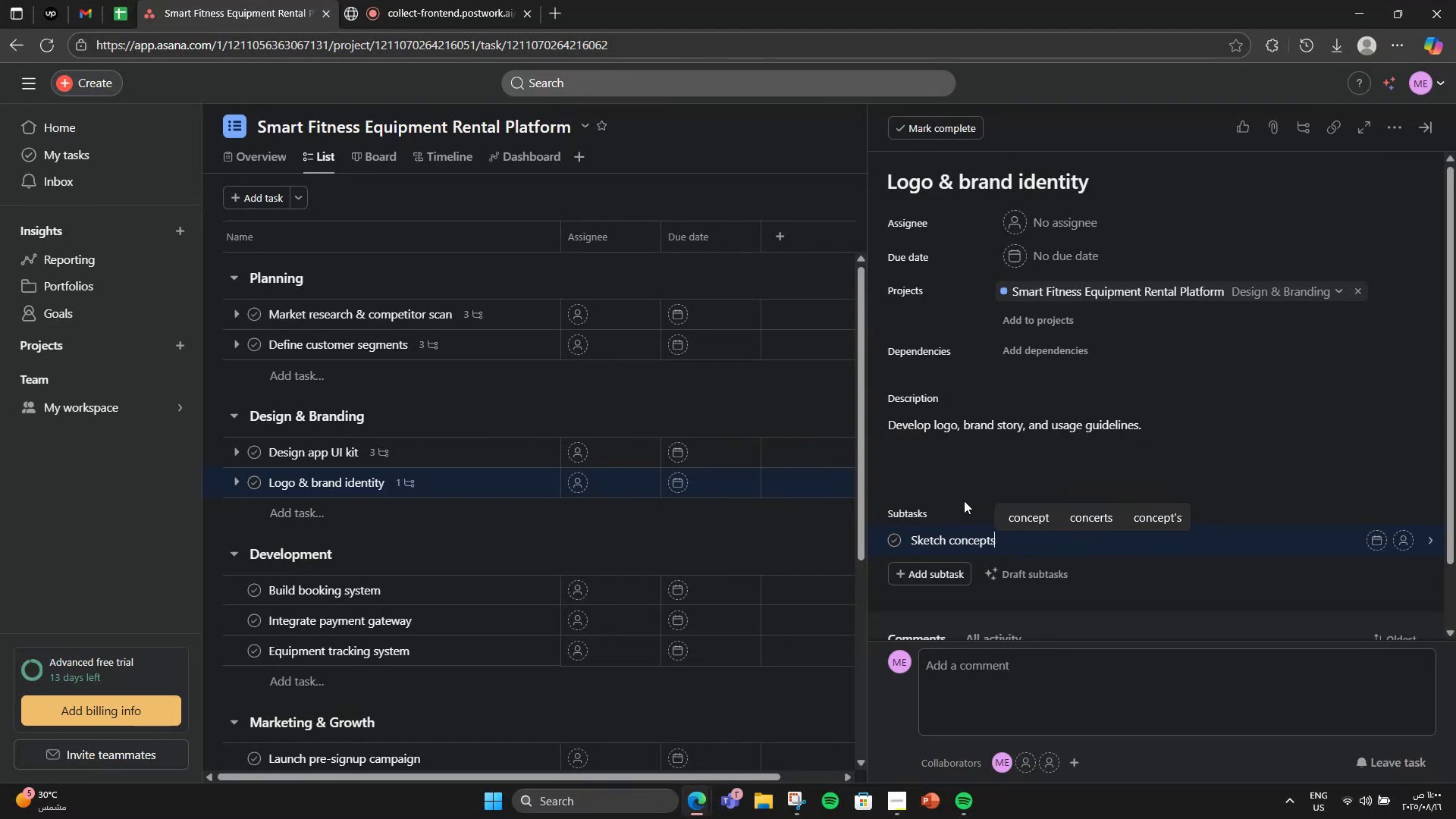 
key(Enter)
 